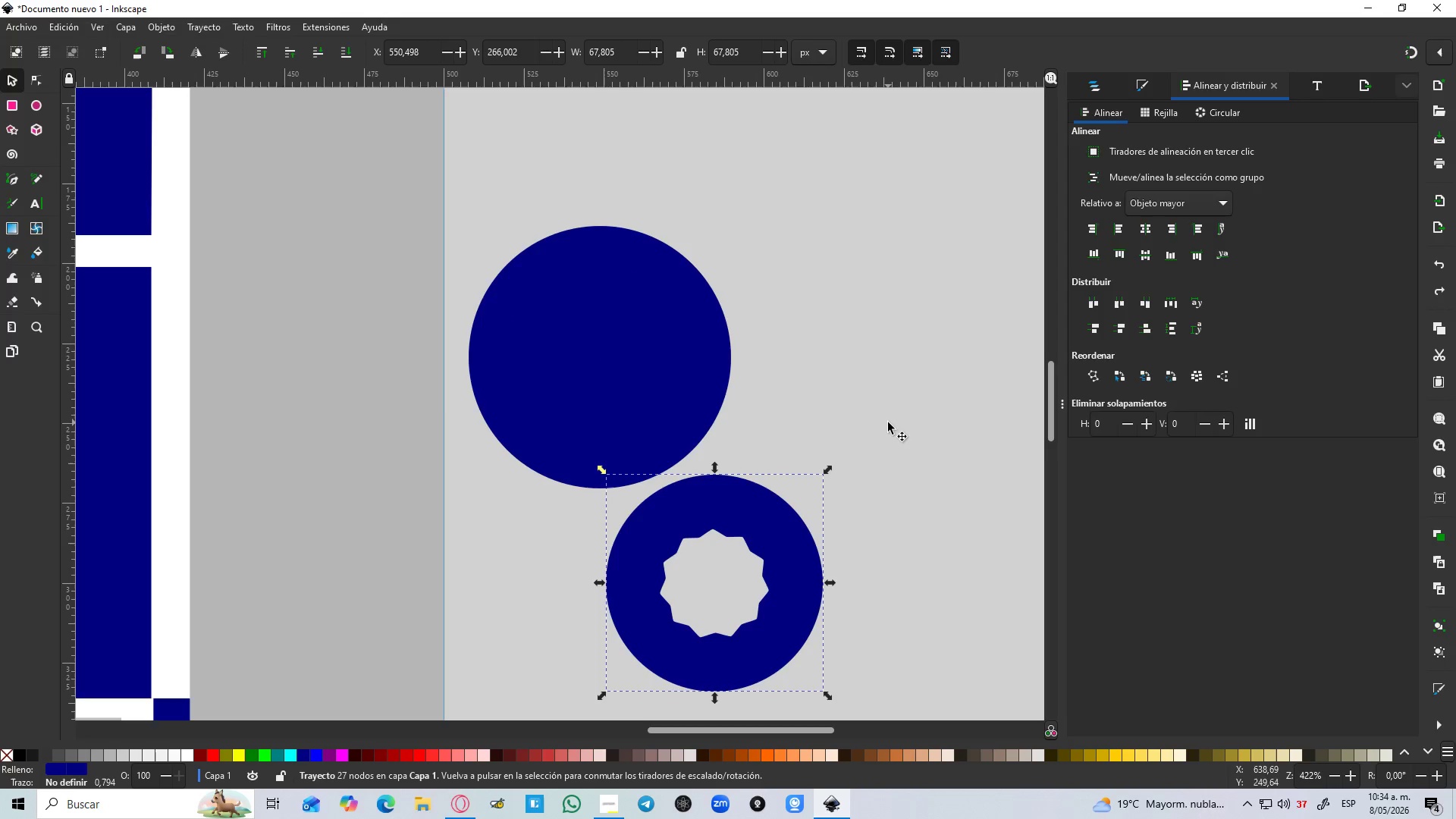 
key(Control+Z)
 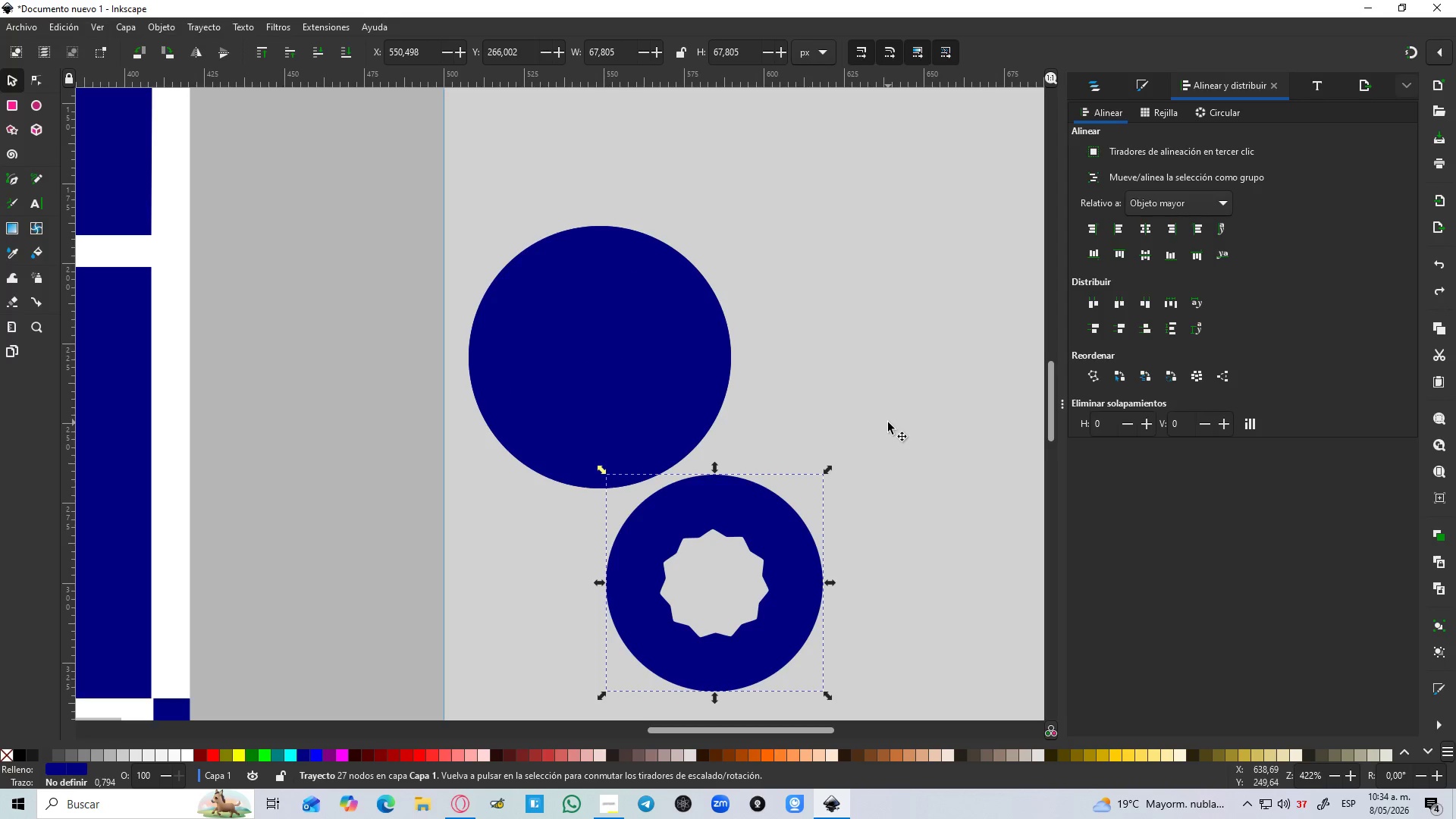 
key(Control+Z)
 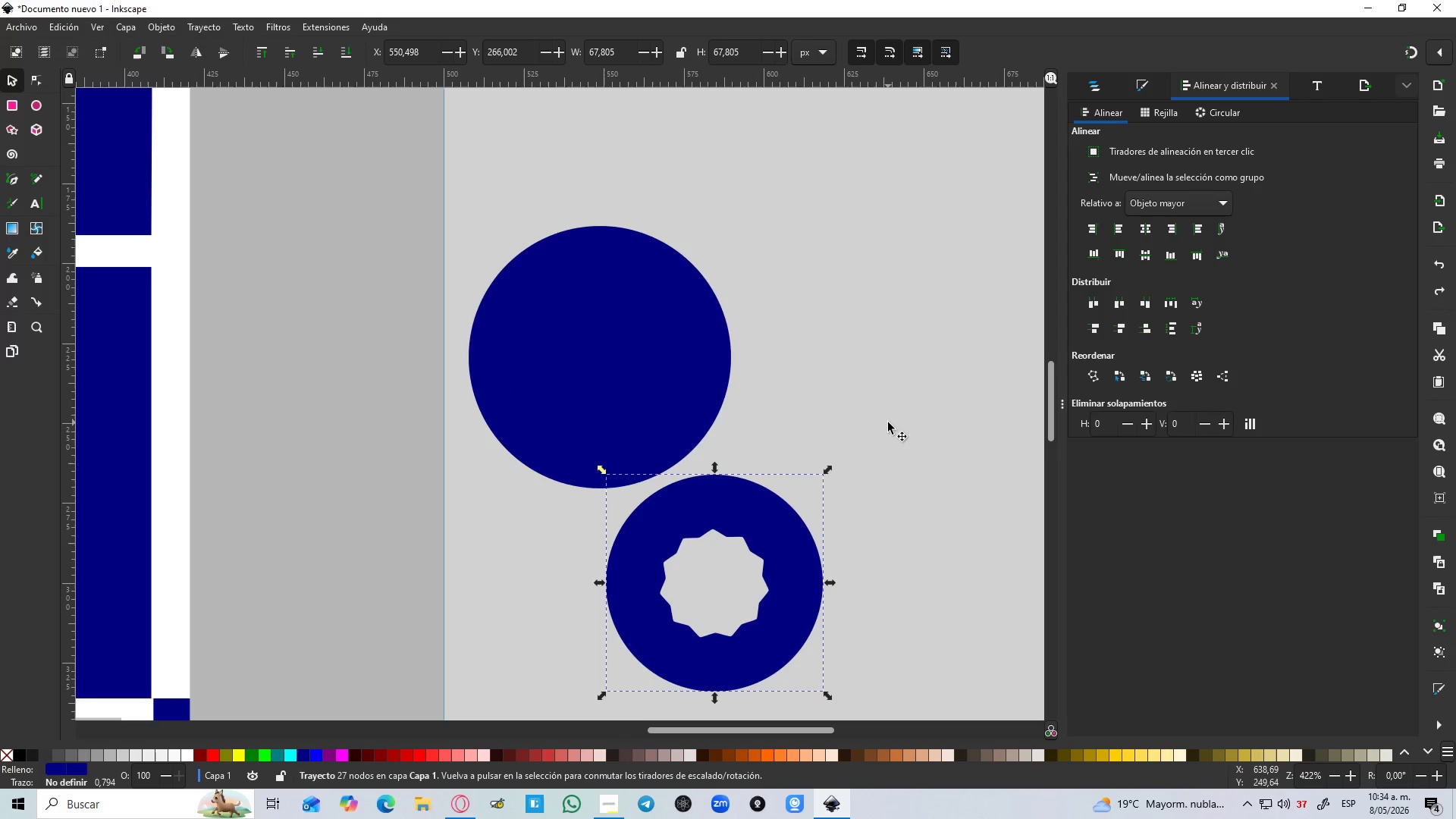 
key(Control+Z)
 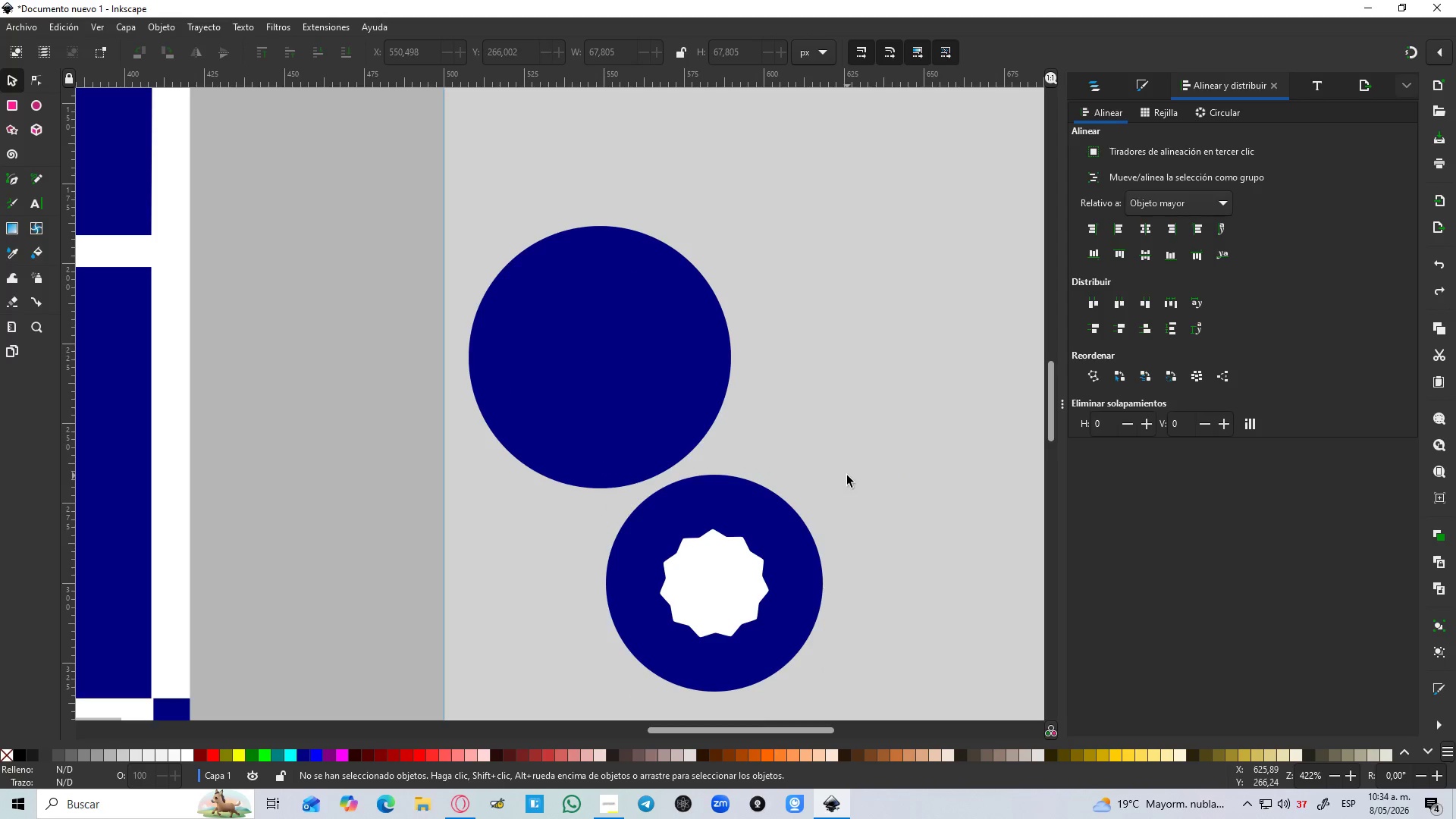 
double_click([774, 531])
 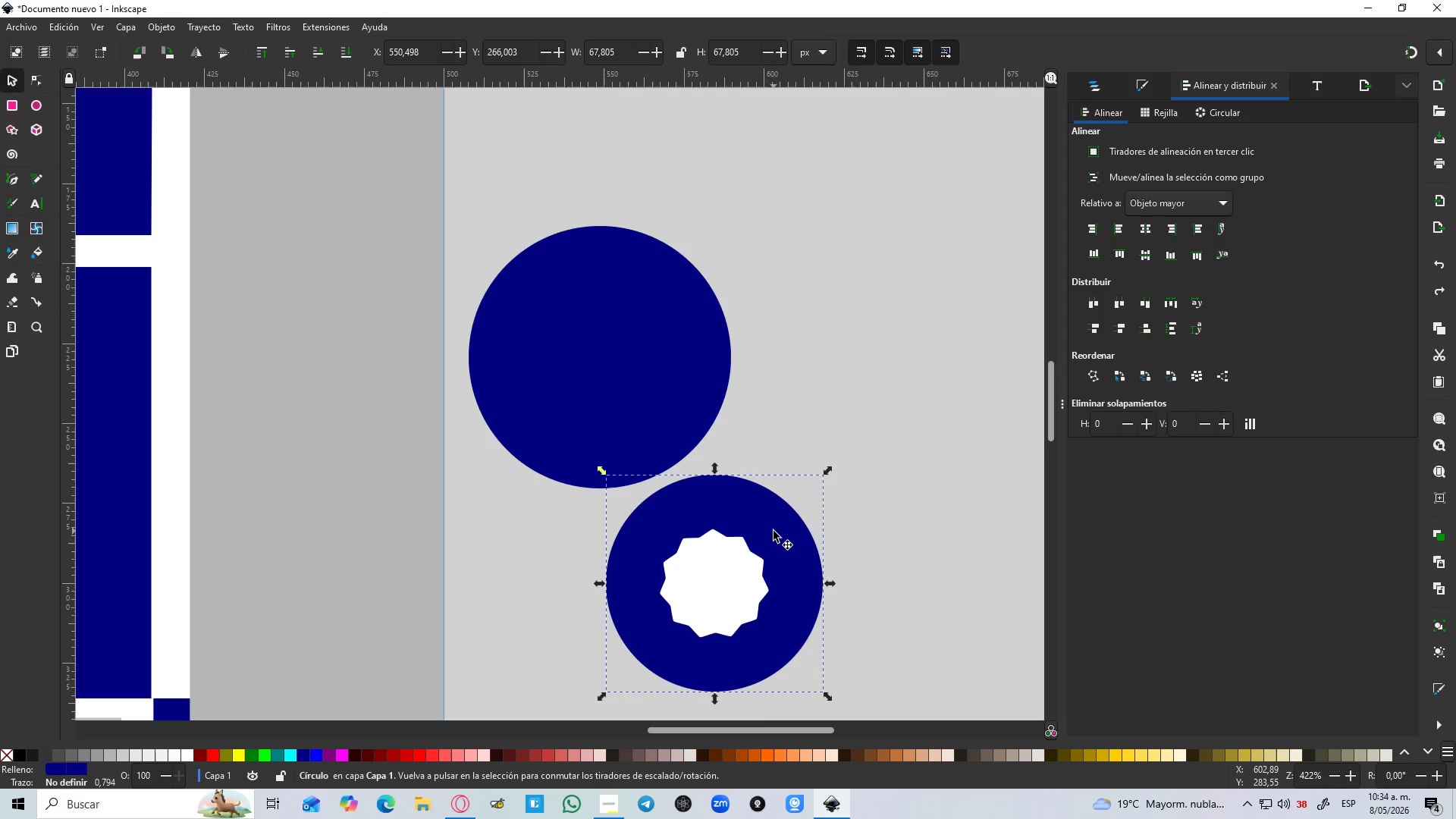 
key(Control+D)
 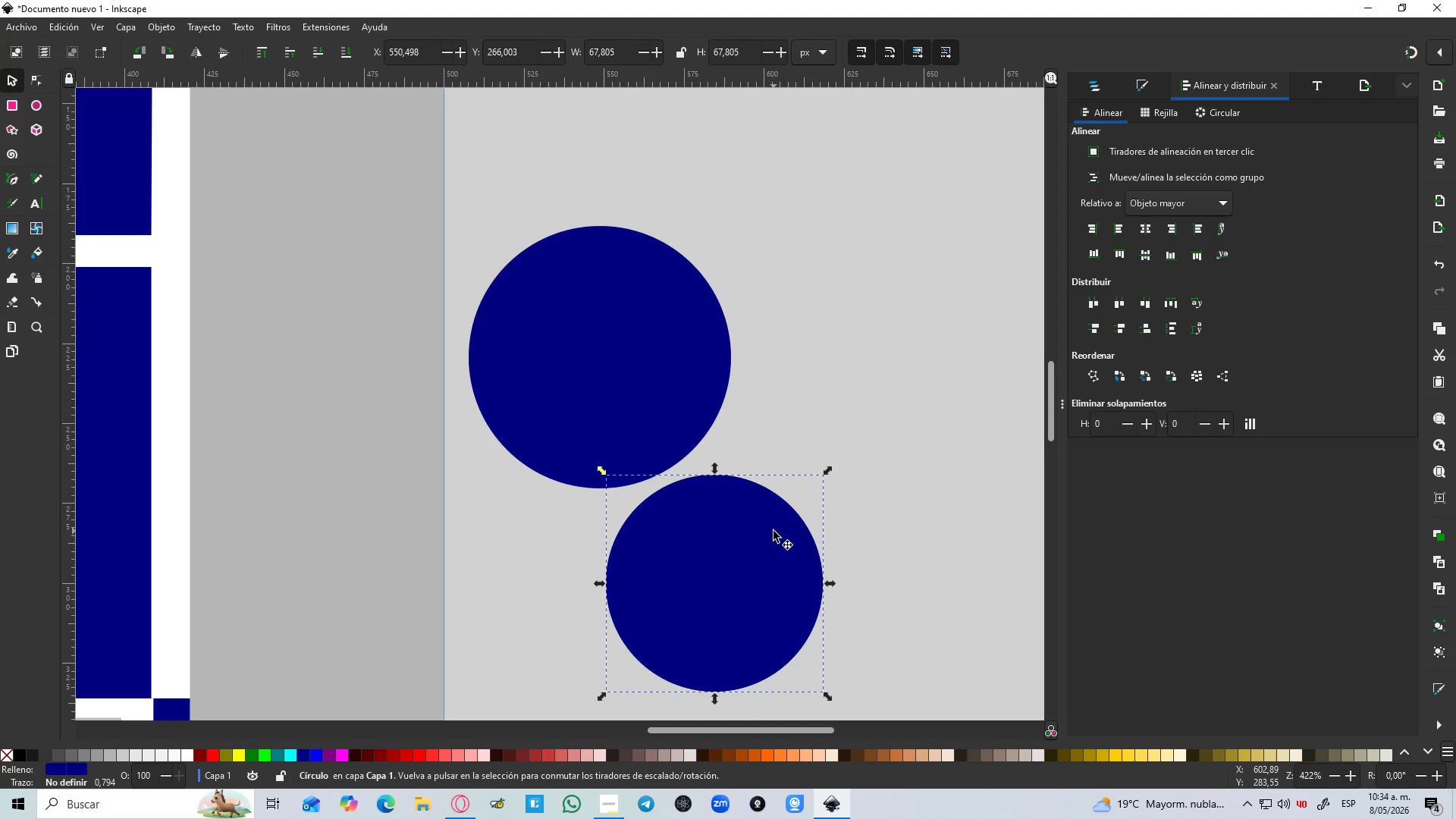 
left_click_drag(start_coordinate=[774, 531], to_coordinate=[946, 246])
 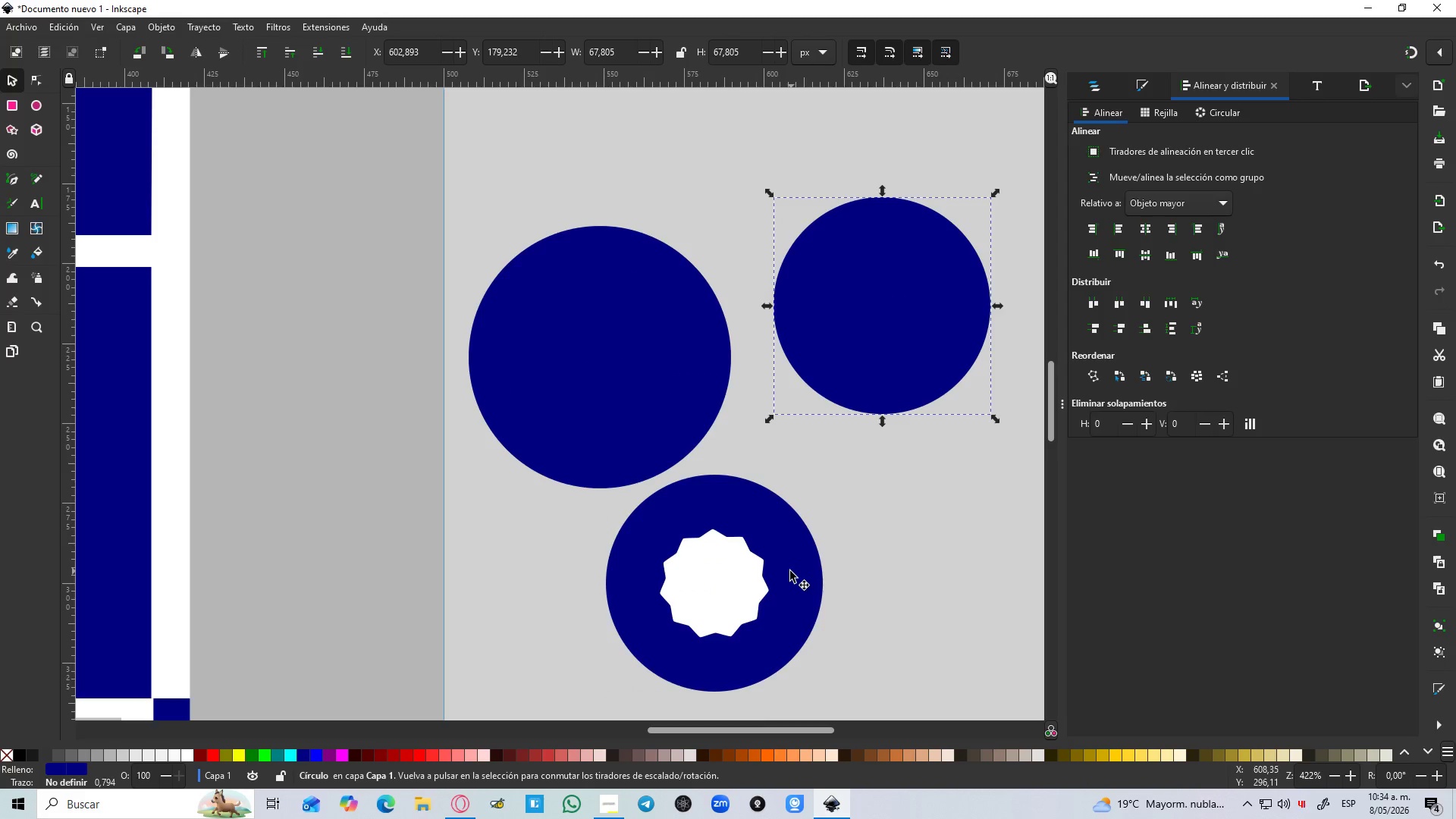 
left_click([727, 582])
 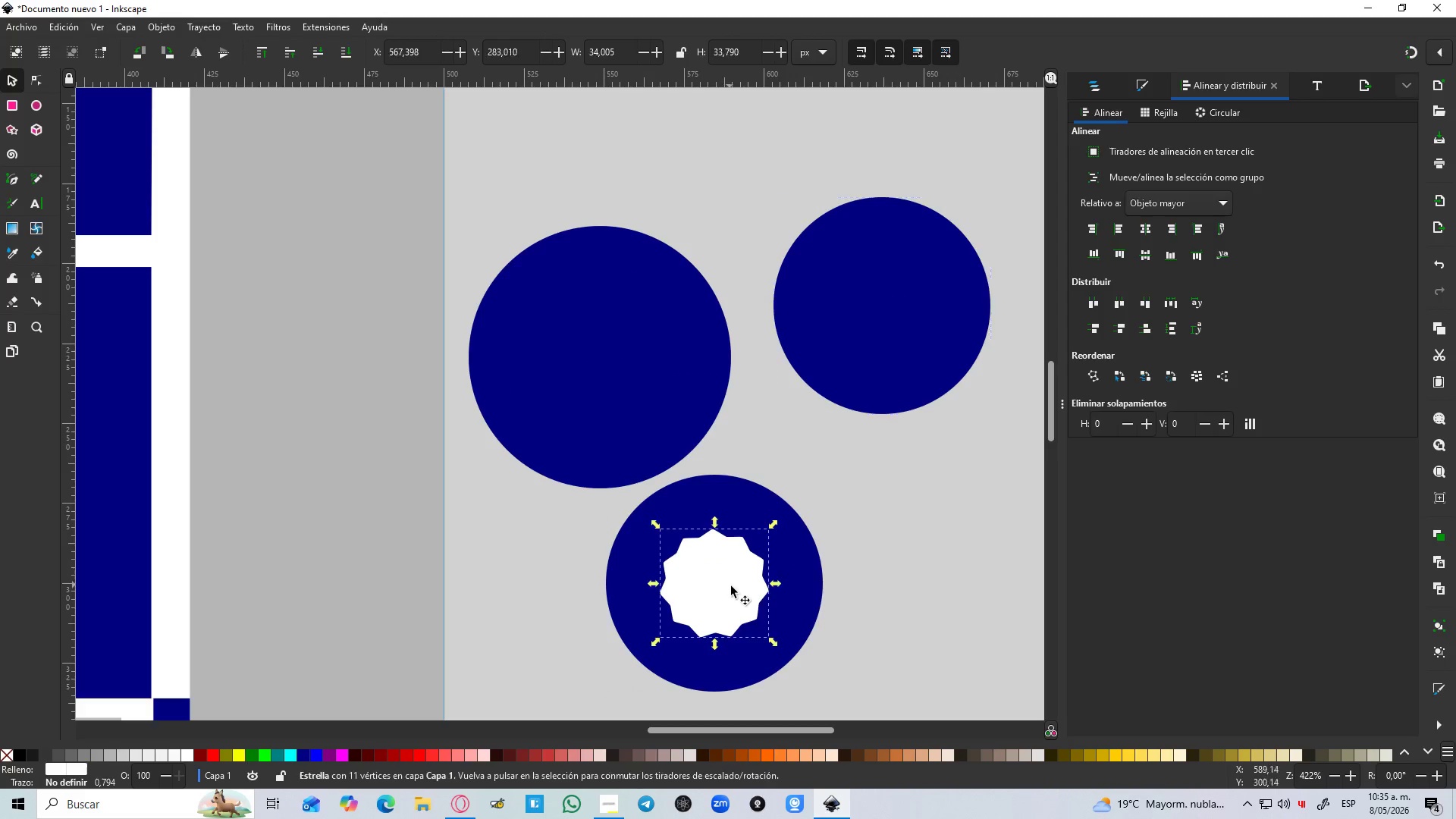 
hold_key(key=ShiftLeft, duration=1.33)
left_click([802, 551])
 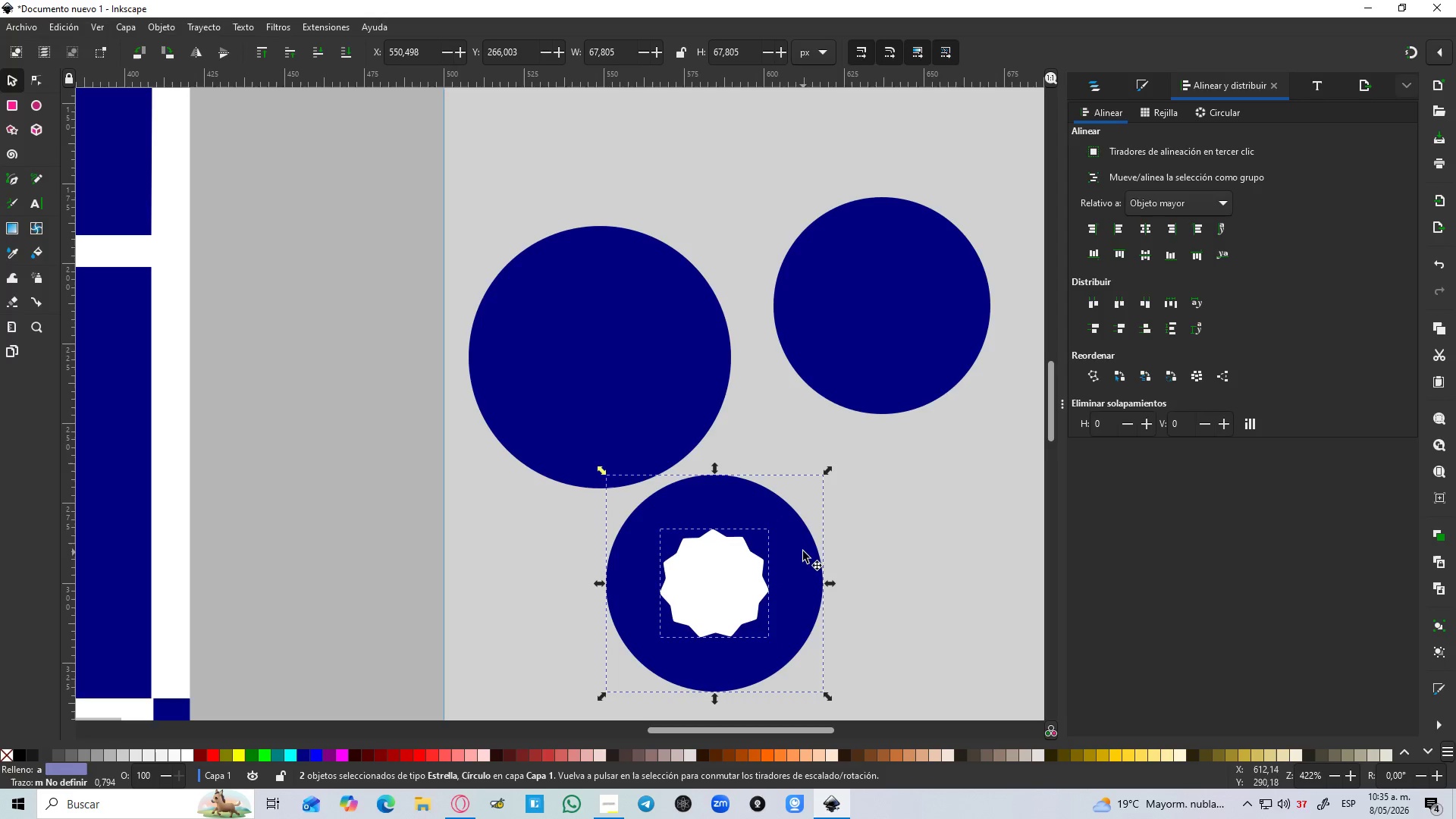 
key(Control+NumpadSubtract)
 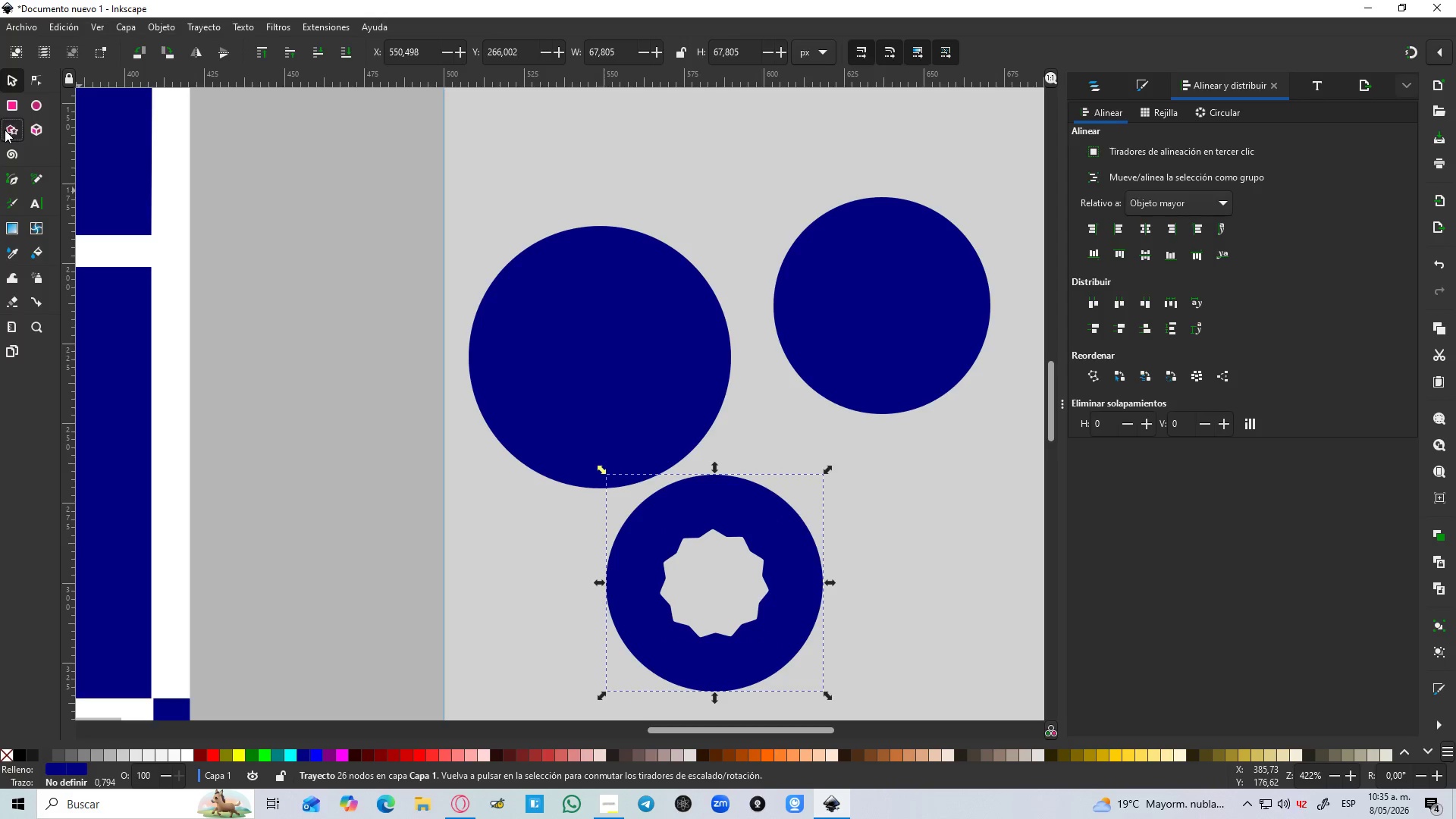 
left_click_drag(start_coordinate=[486, 232], to_coordinate=[590, 326])
 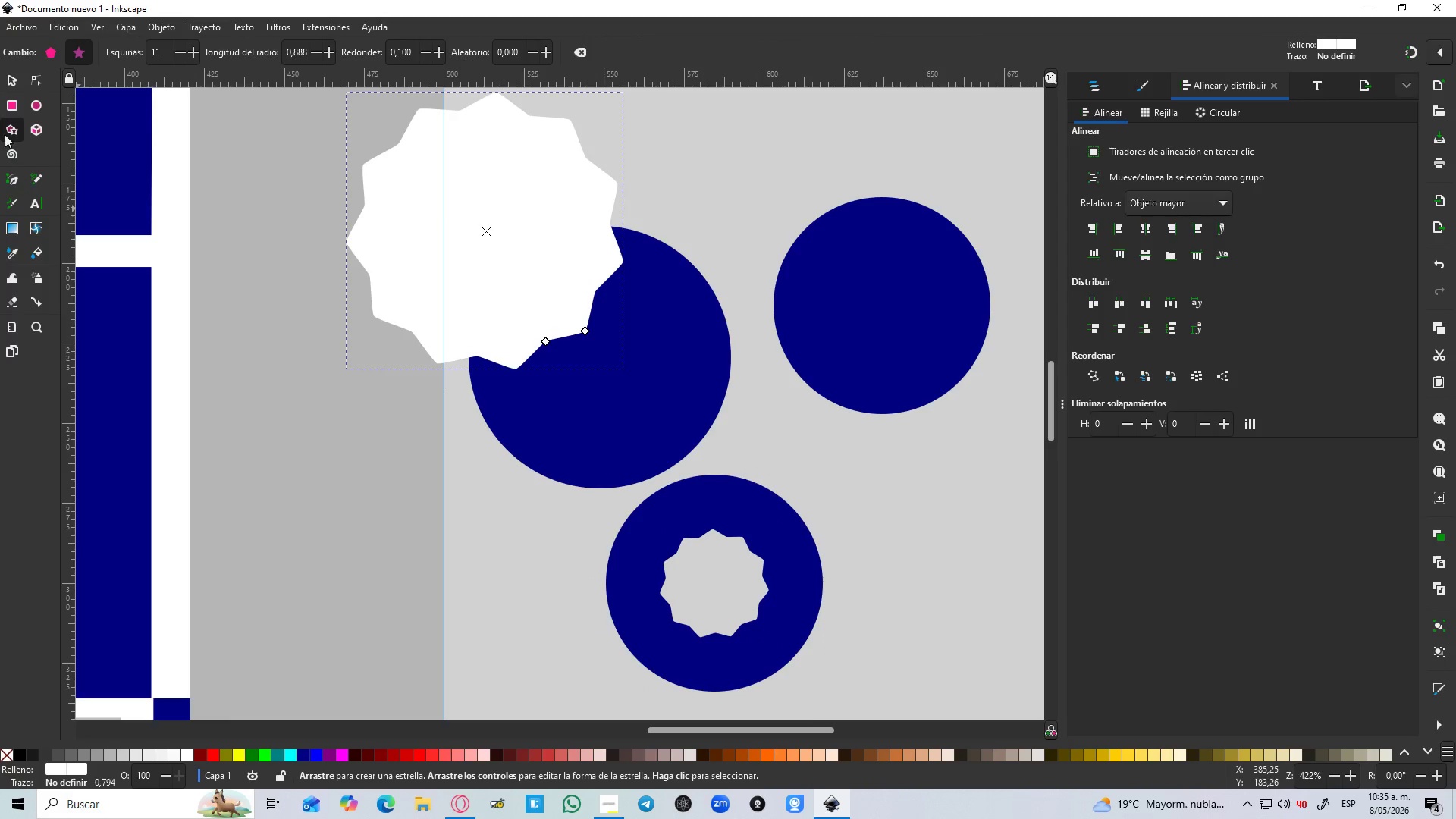 
hold_key(key=ControlLeft, duration=1.5)
 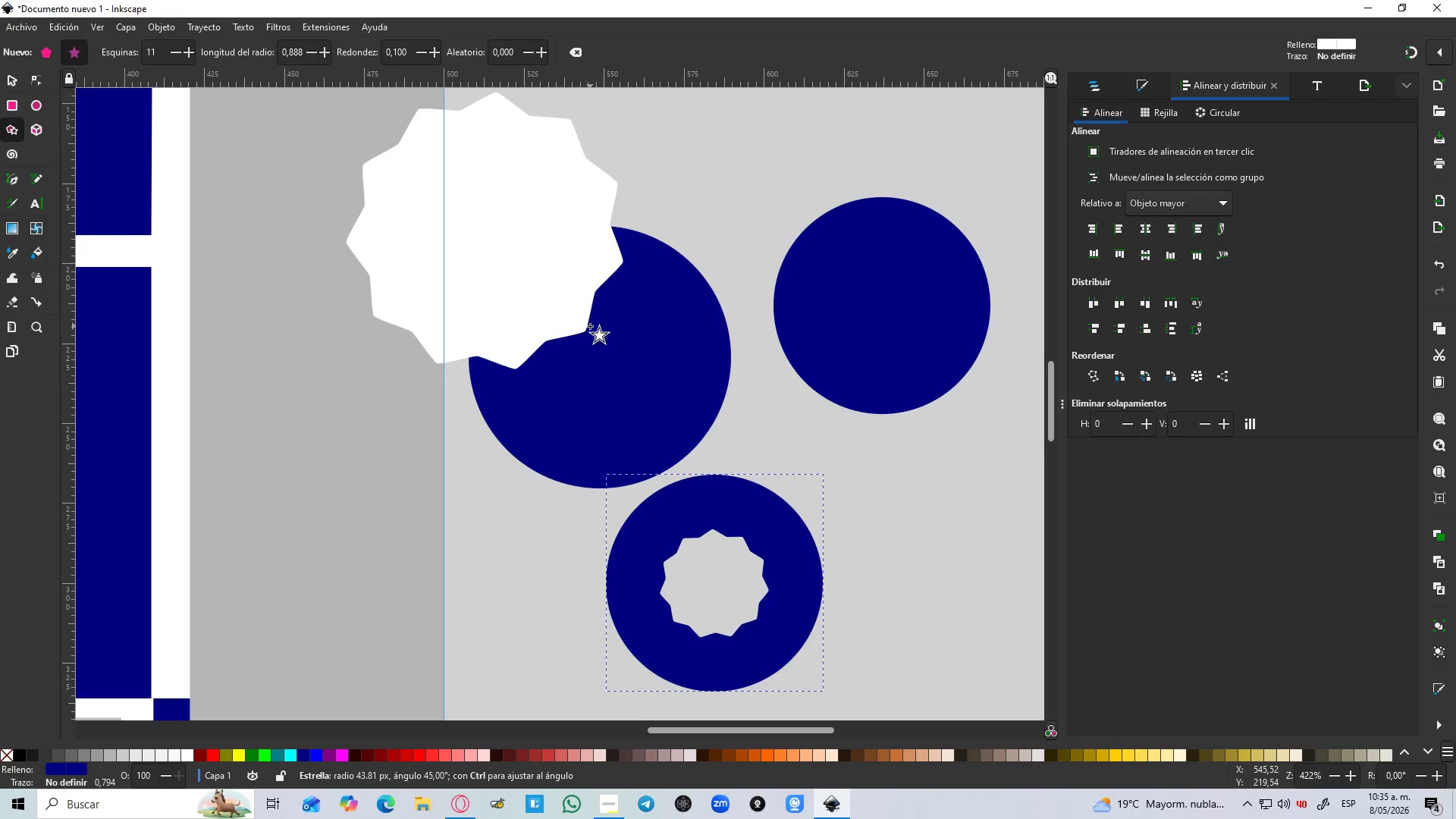 
hold_key(key=ControlLeft, duration=1.5)
 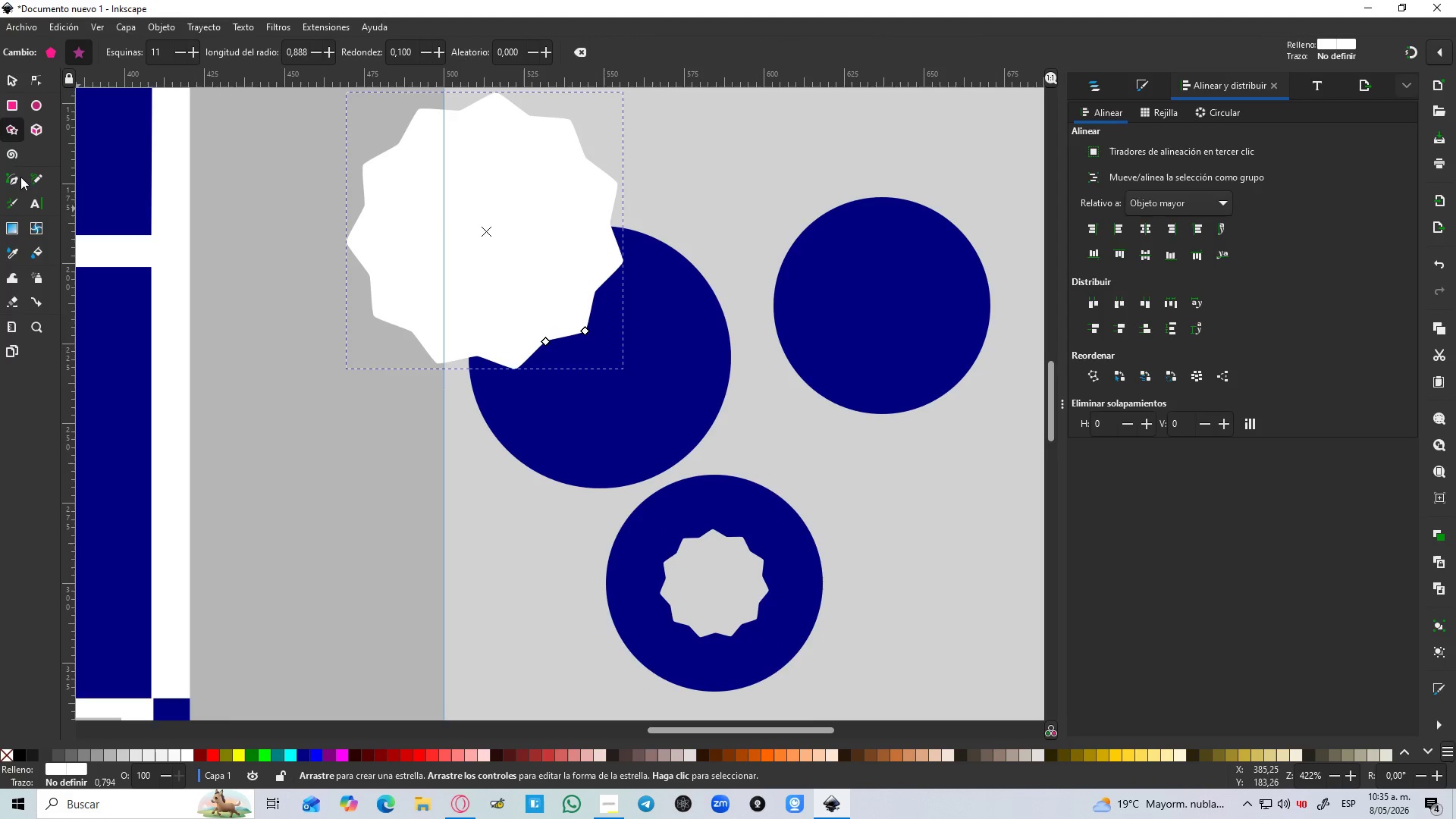 
key(Control+ControlLeft)
 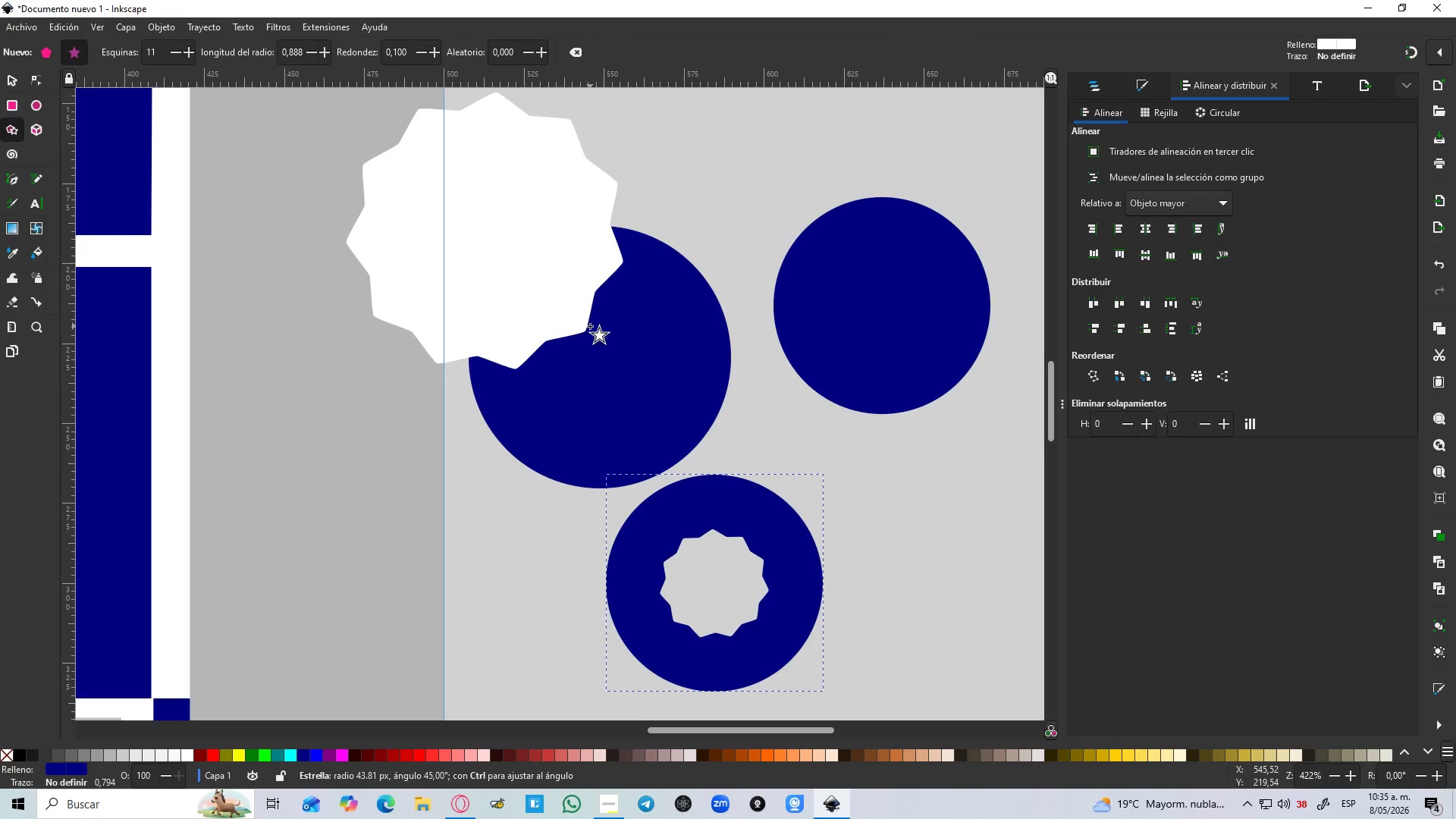 
key(Control+ControlLeft)
 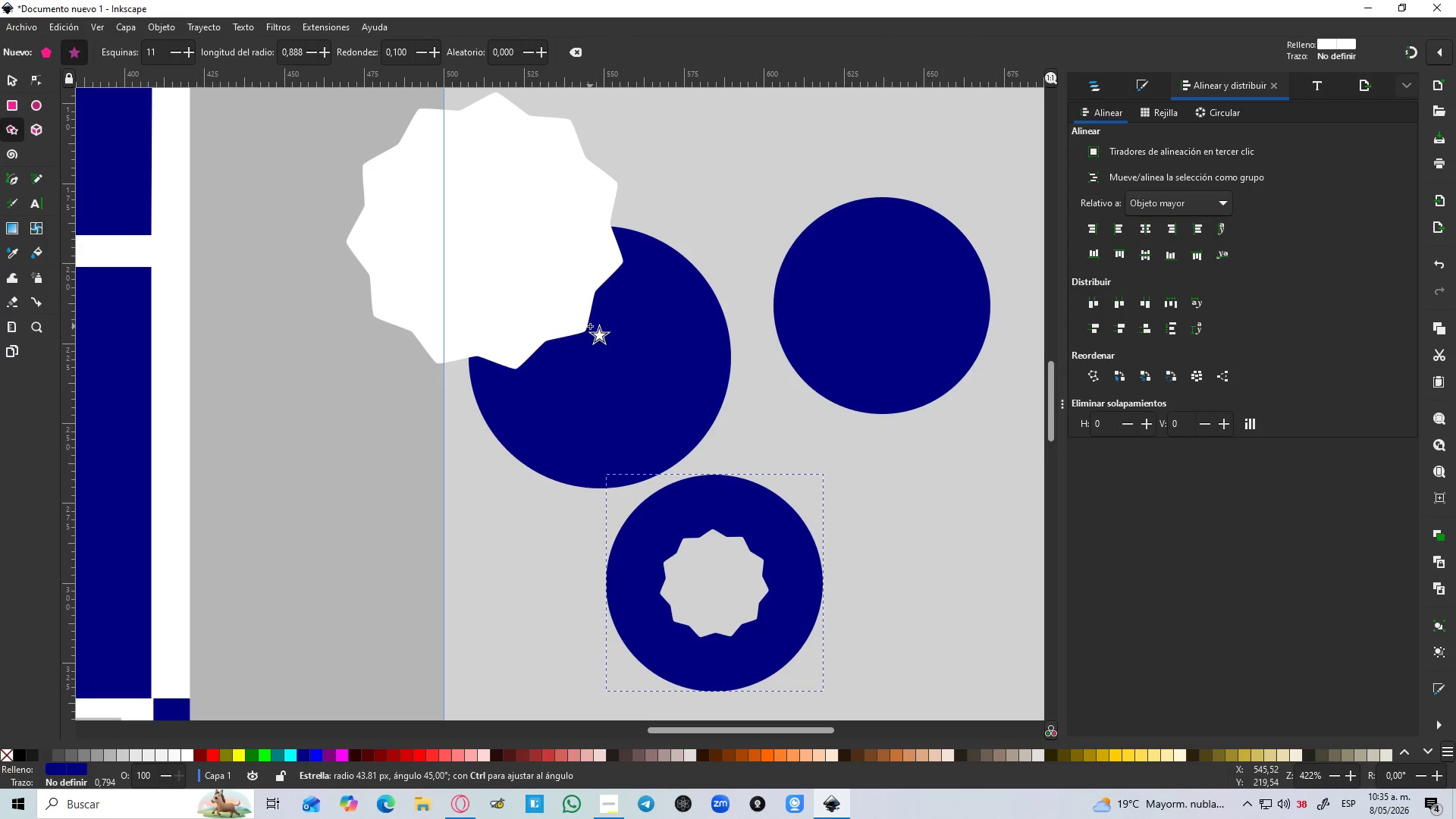 
key(Control+ControlLeft)
 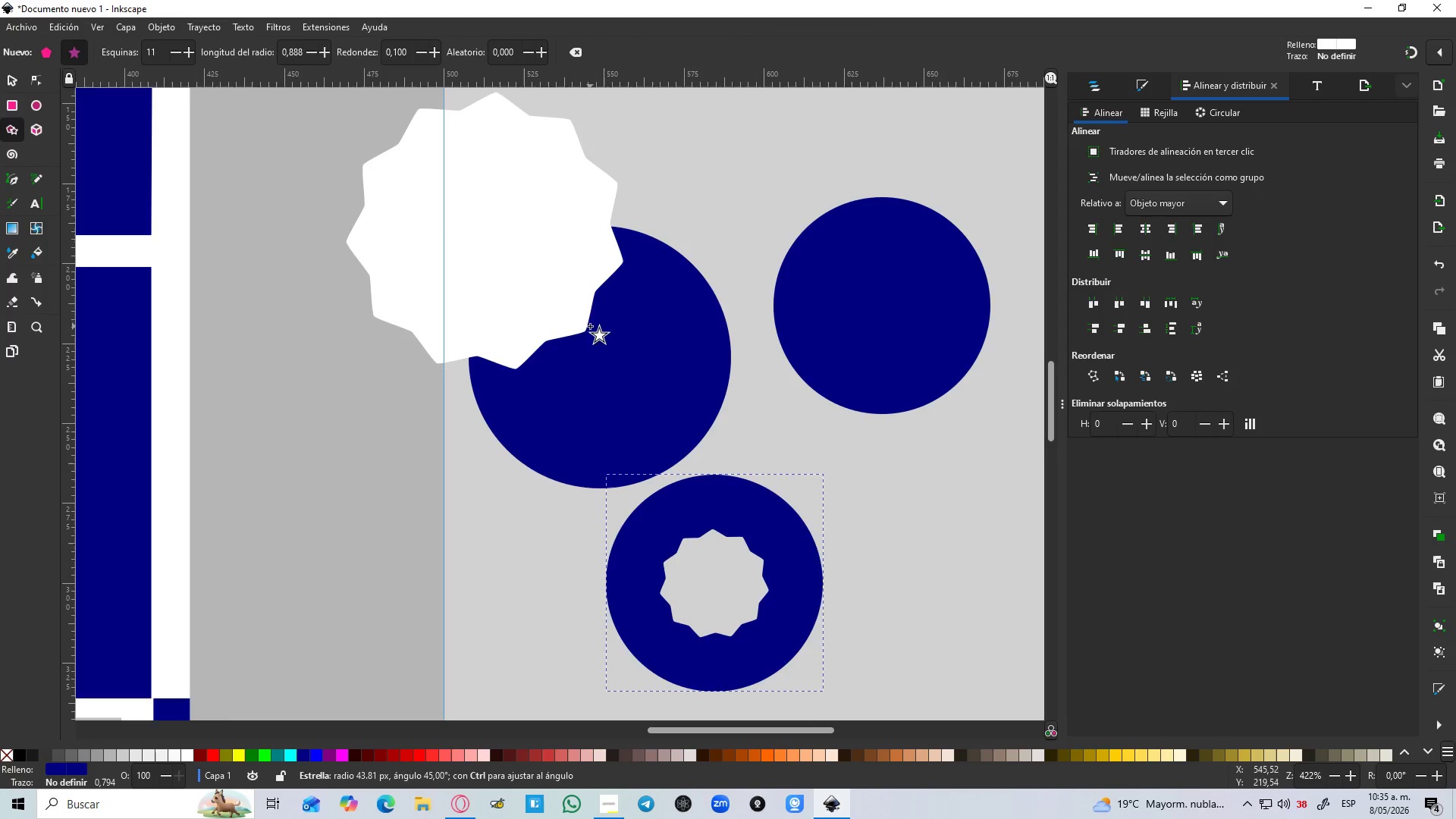 
key(Control+ControlLeft)
 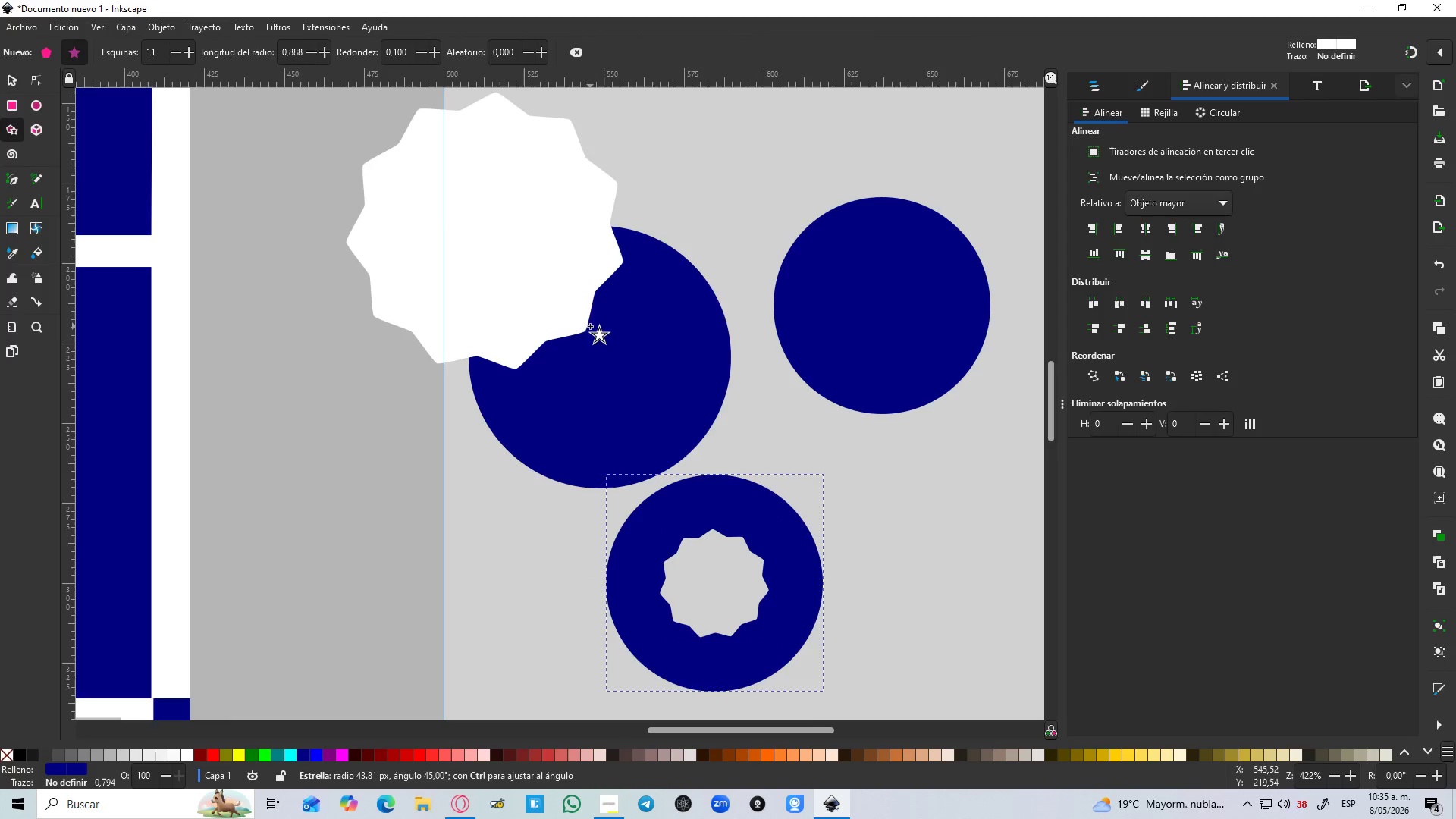 
key(Control+ControlLeft)
 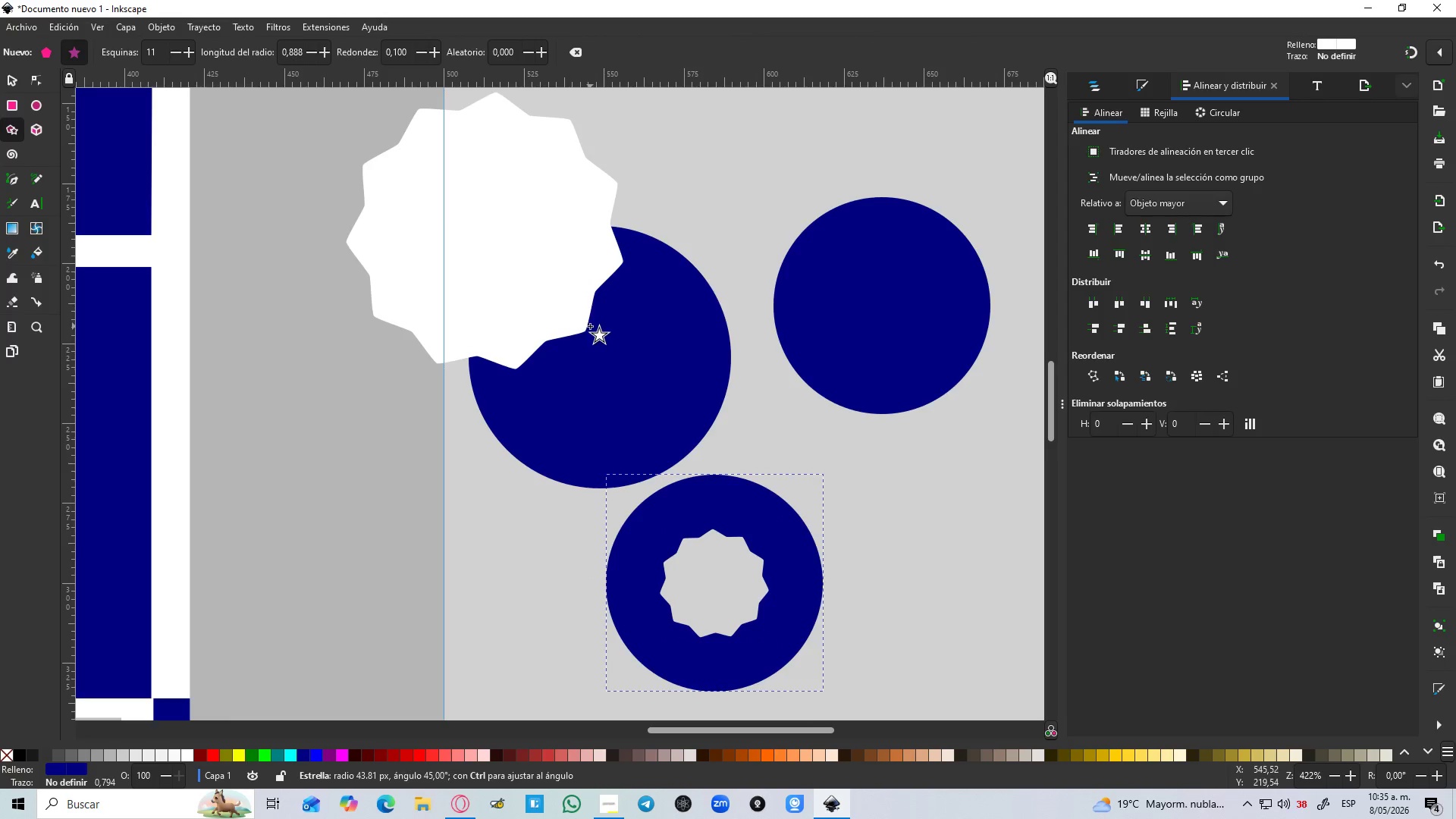 
key(Control+ControlLeft)
 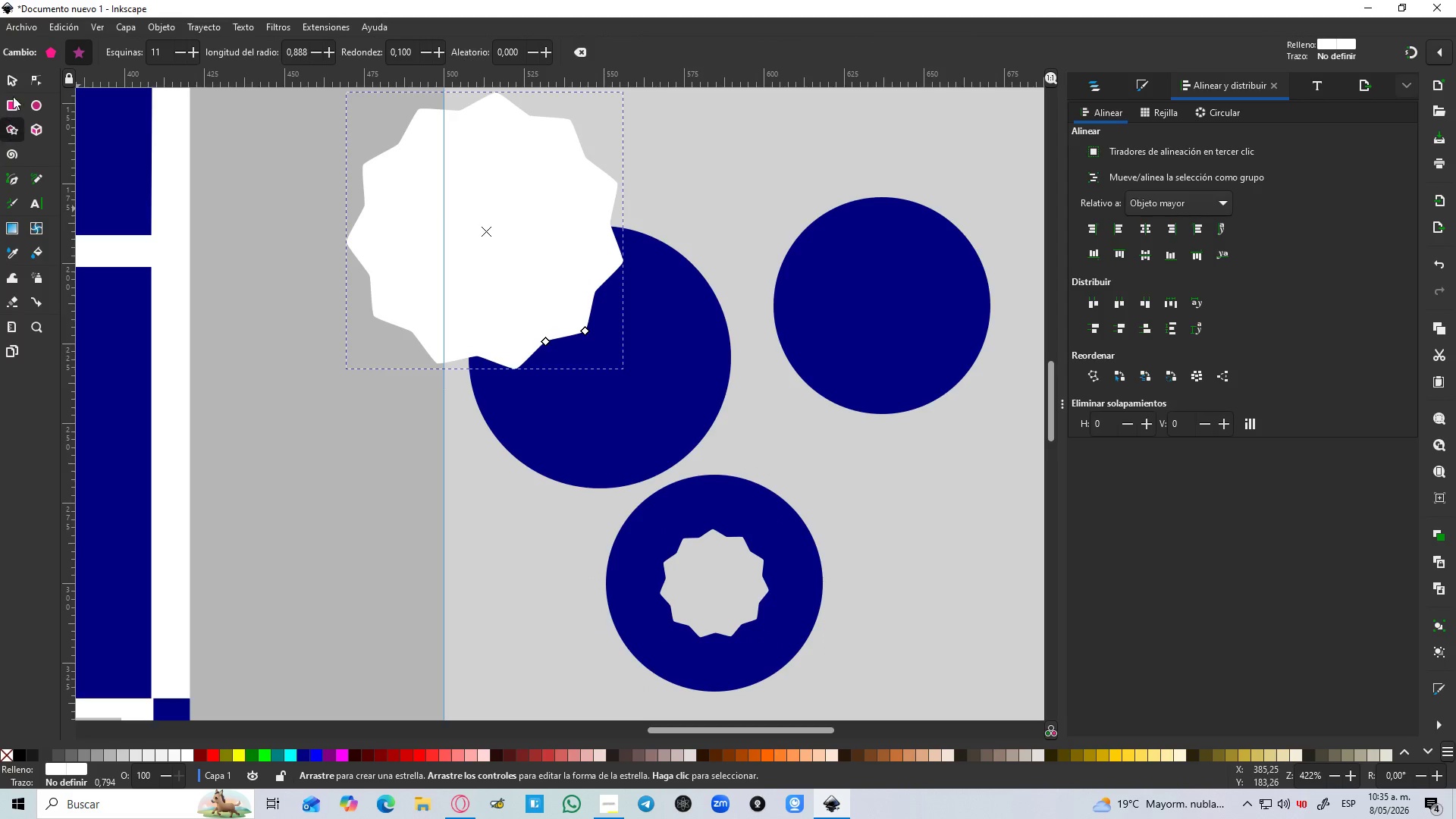 
left_click([14, 90])
 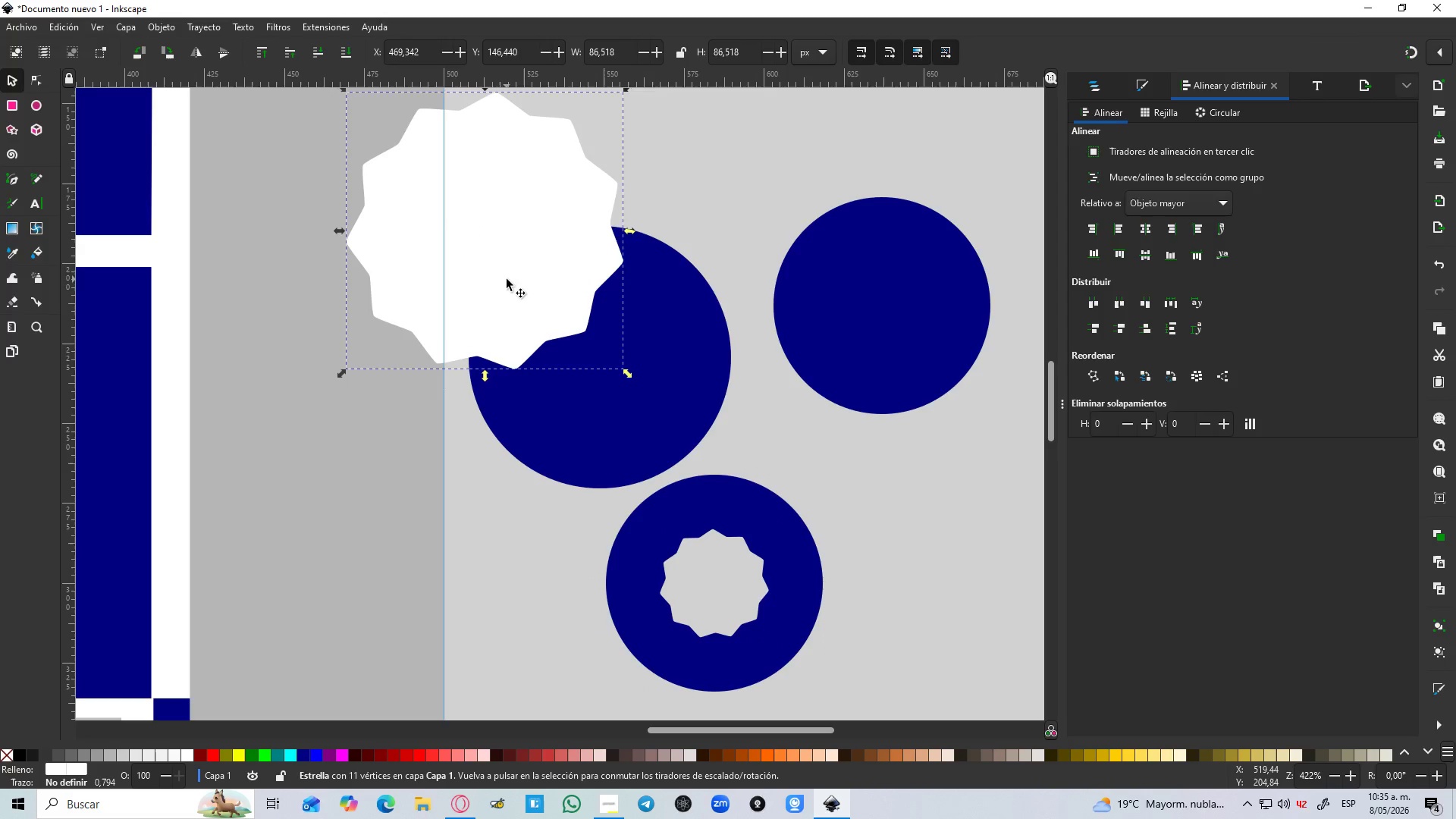 
hold_key(key=ShiftLeft, duration=0.72)
left_click([650, 352])
 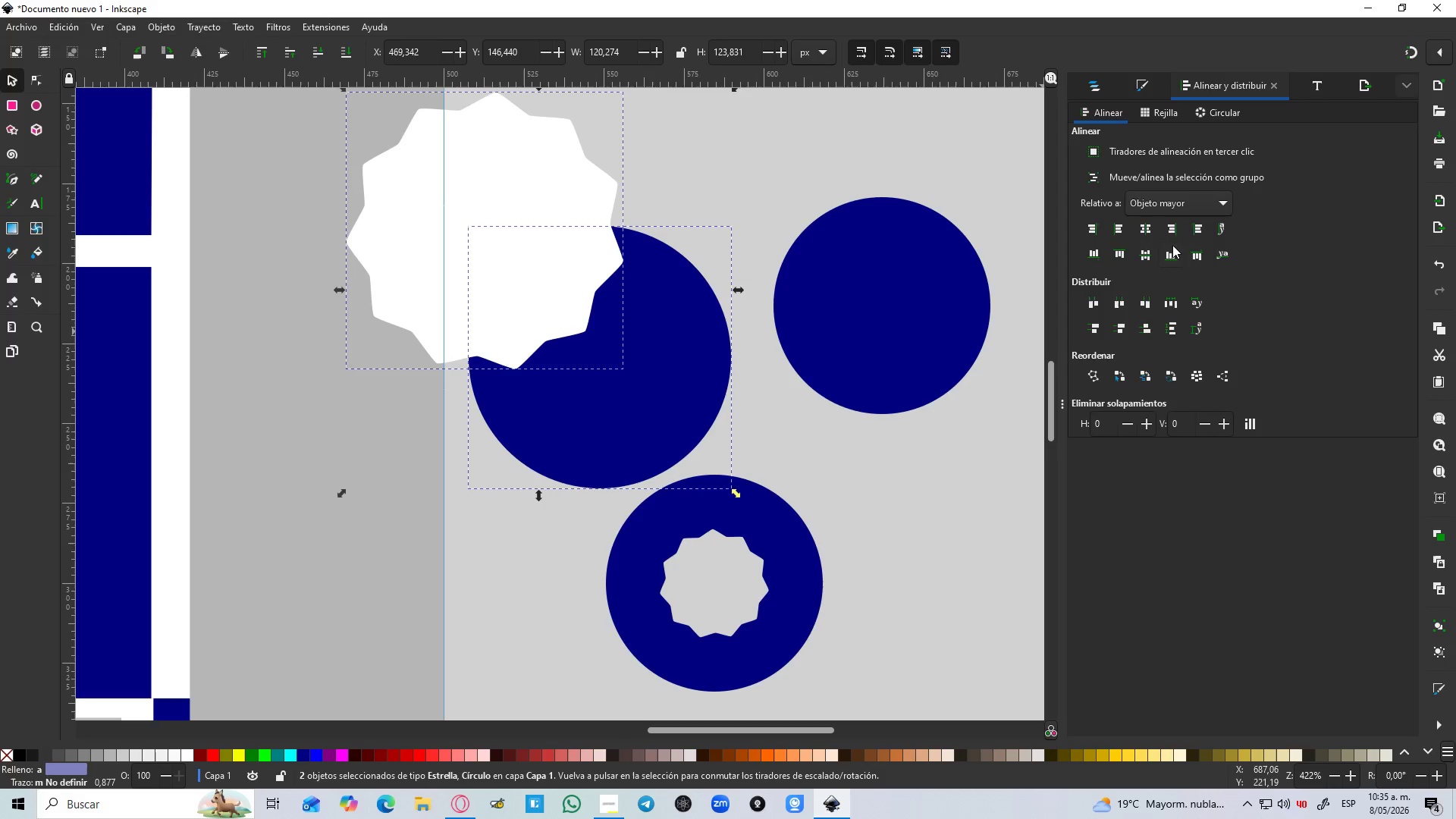 
left_click([1147, 237])
 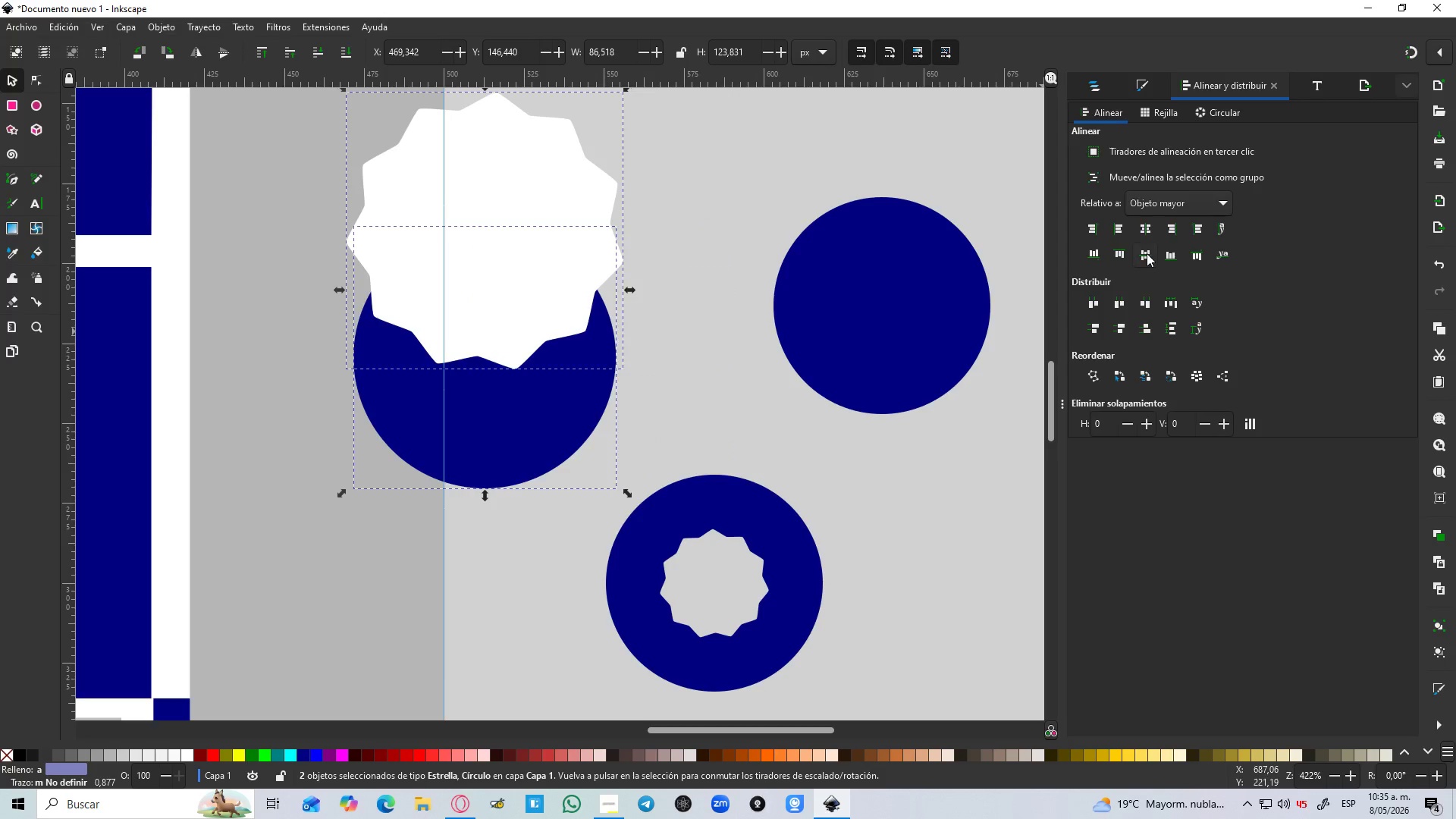 
left_click_drag(start_coordinate=[1147, 253], to_coordinate=[672, 367])
 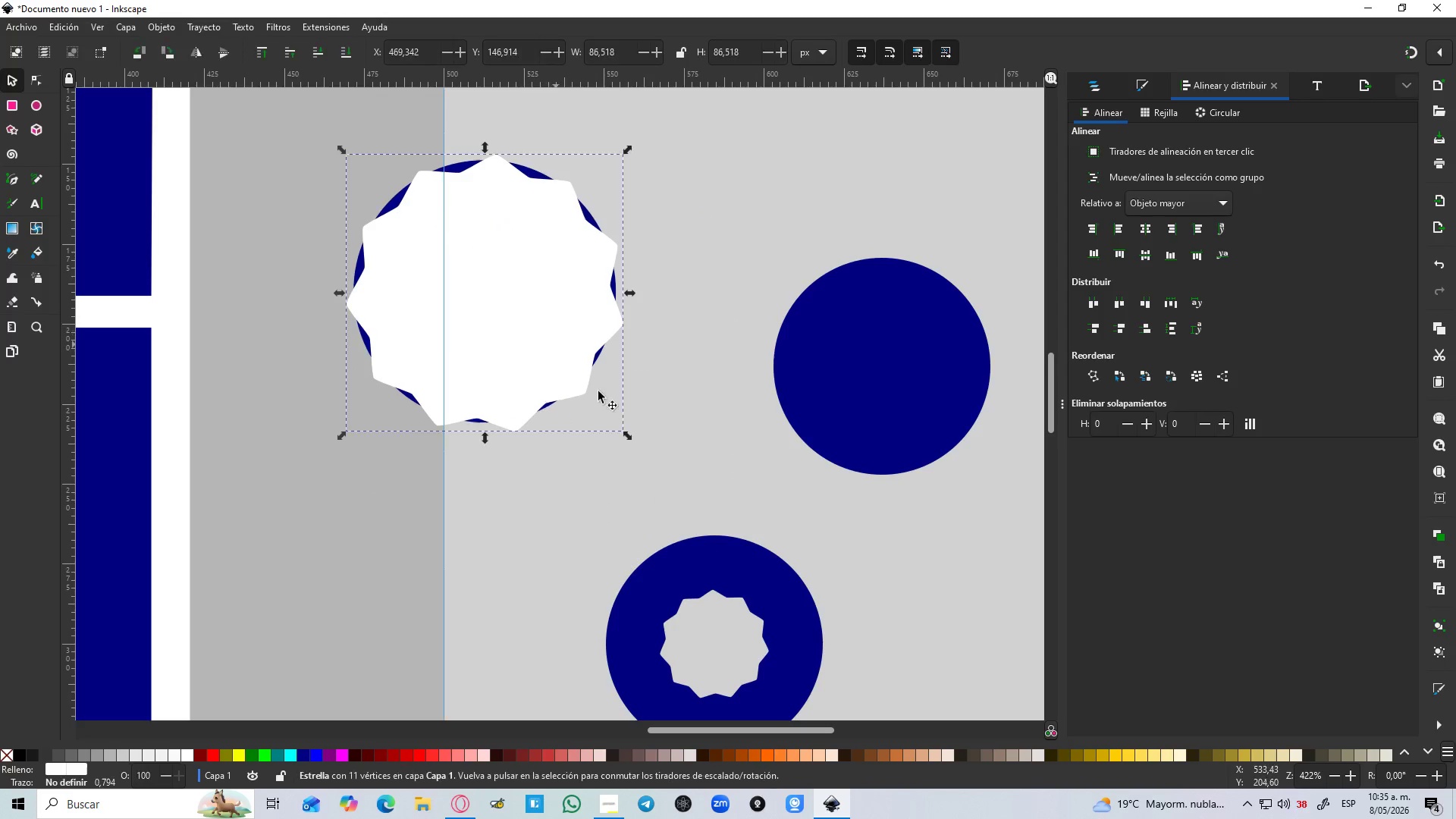 
hold_key(key=ControlLeft, duration=0.81)
 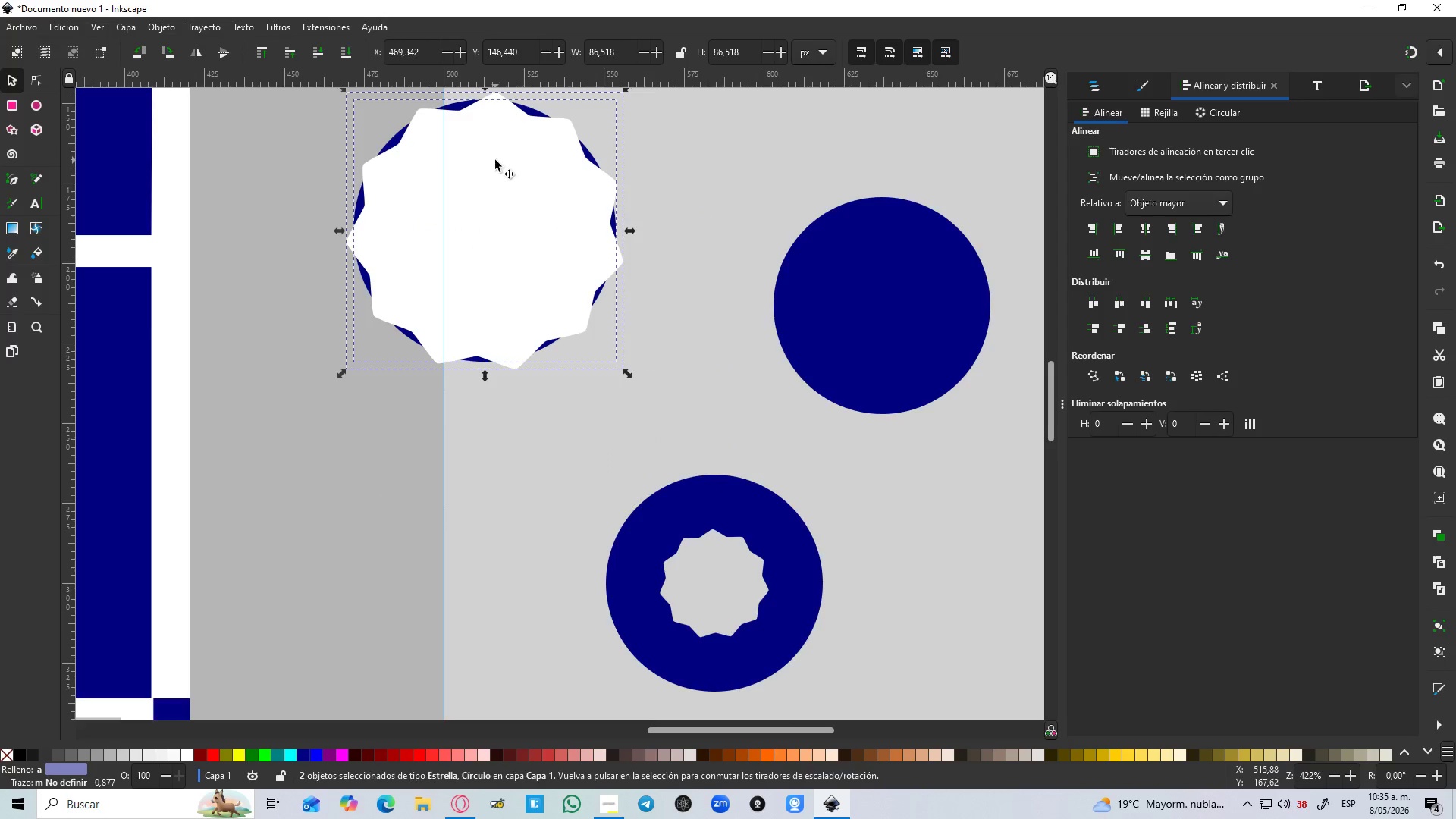 
scroll: coordinate [495, 160], scroll_direction: up, amount: 1.0
 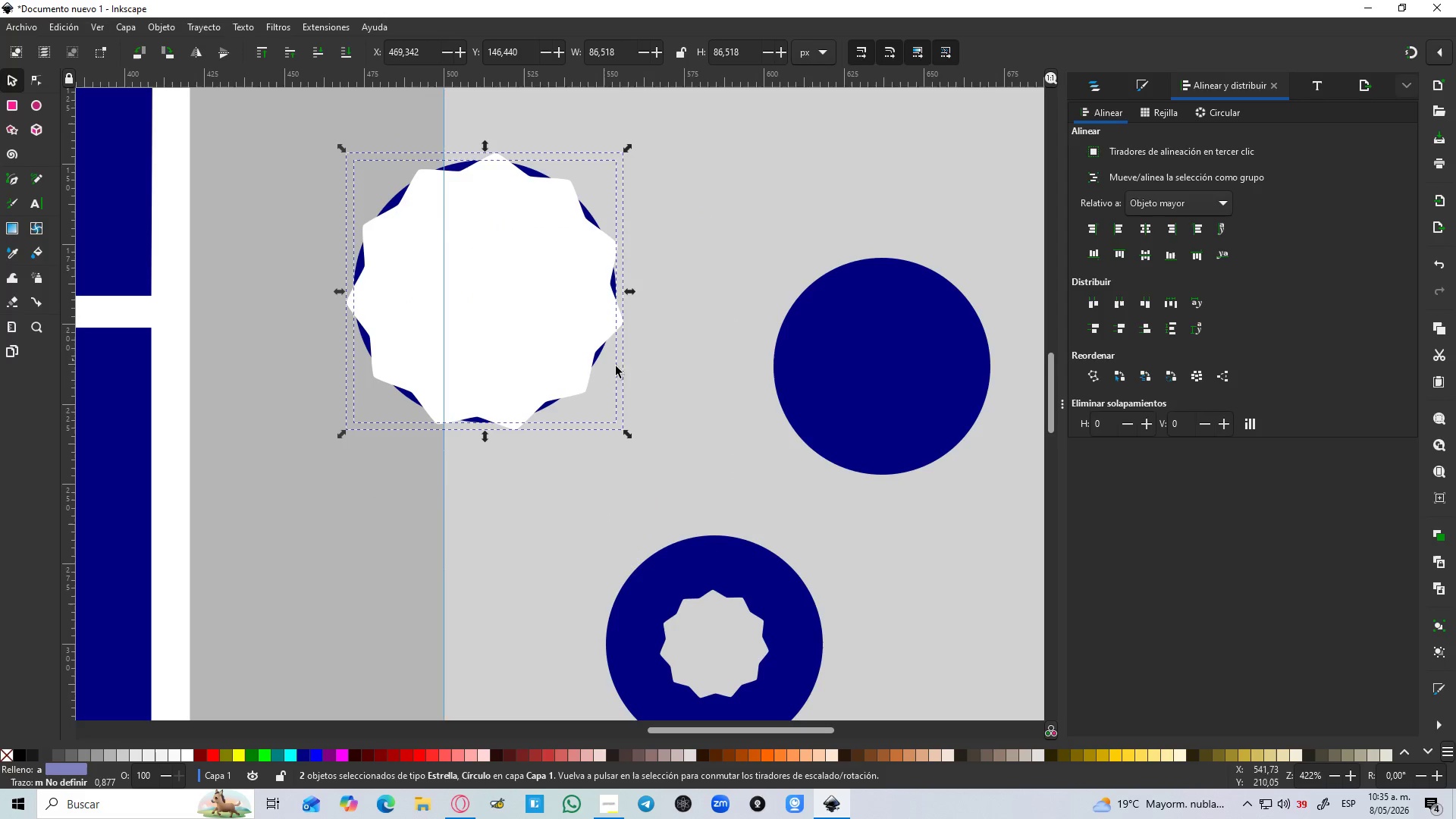 
left_click_drag(start_coordinate=[549, 332], to_coordinate=[545, 334])
 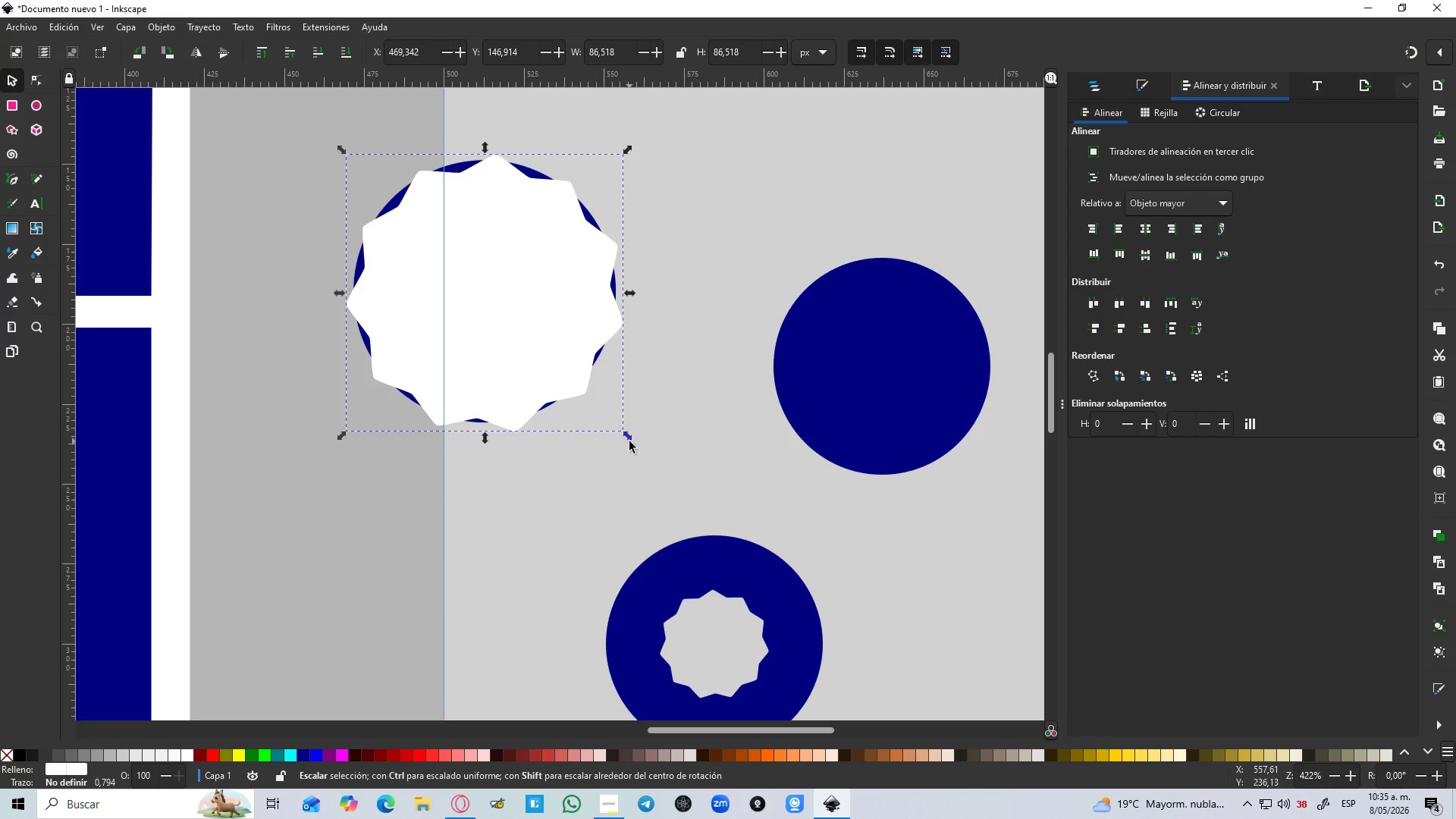 
hold_key(key=ControlLeft, duration=2.78)
left_click_drag(start_coordinate=[628, 436], to_coordinate=[645, 453])
 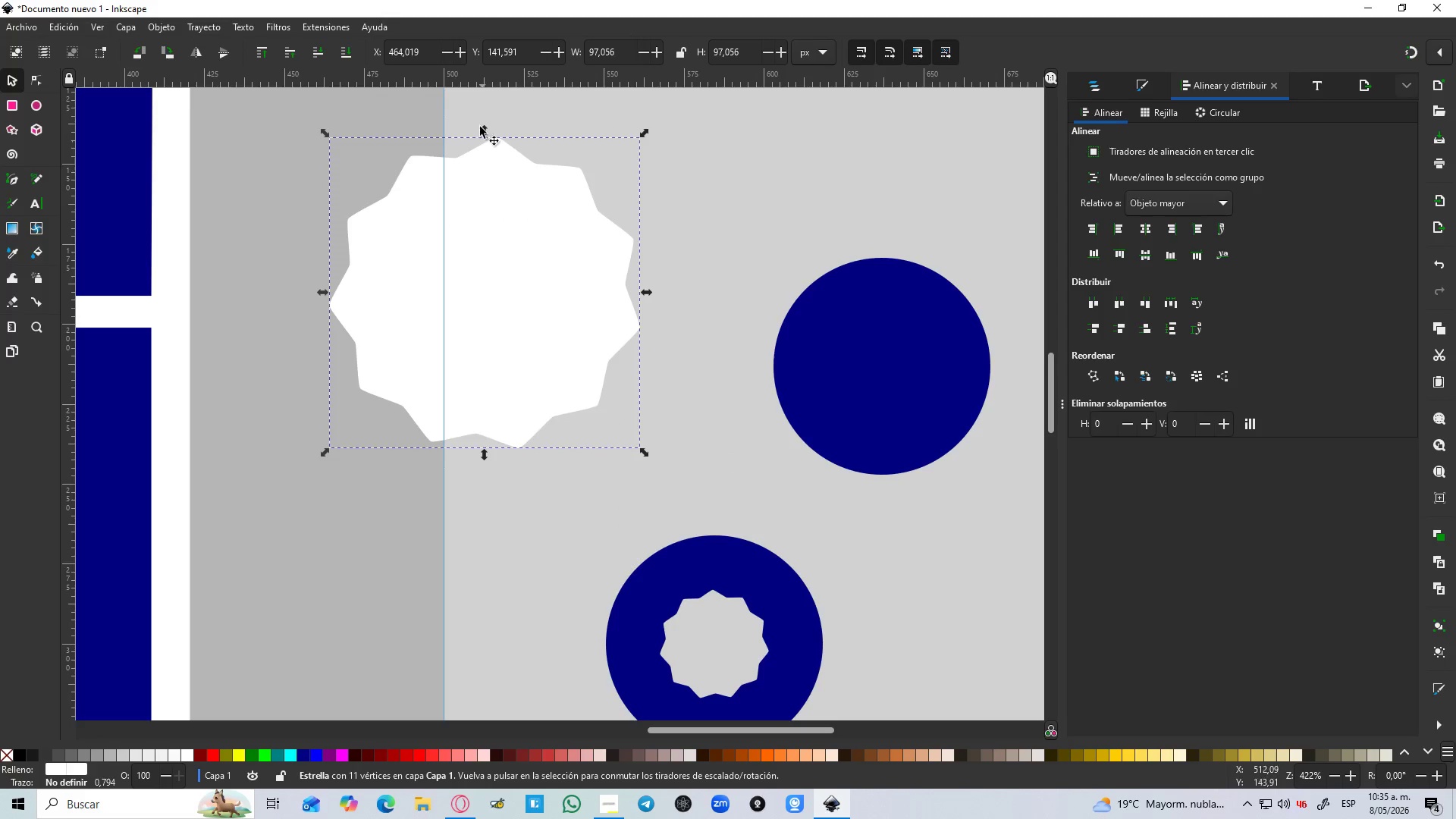 
hold_key(key=ShiftLeft, duration=1.26)
 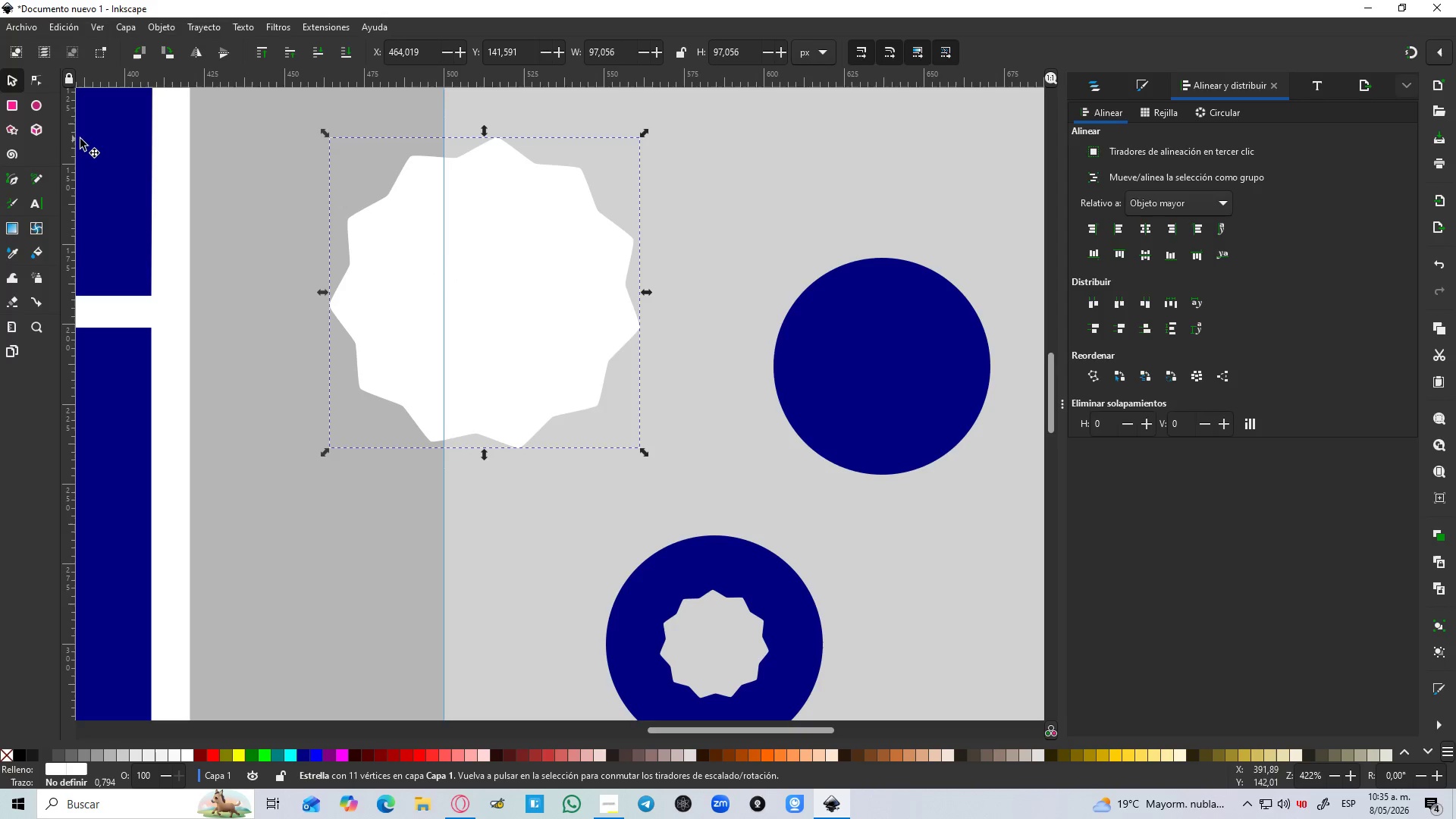 
left_click([5, 128])
 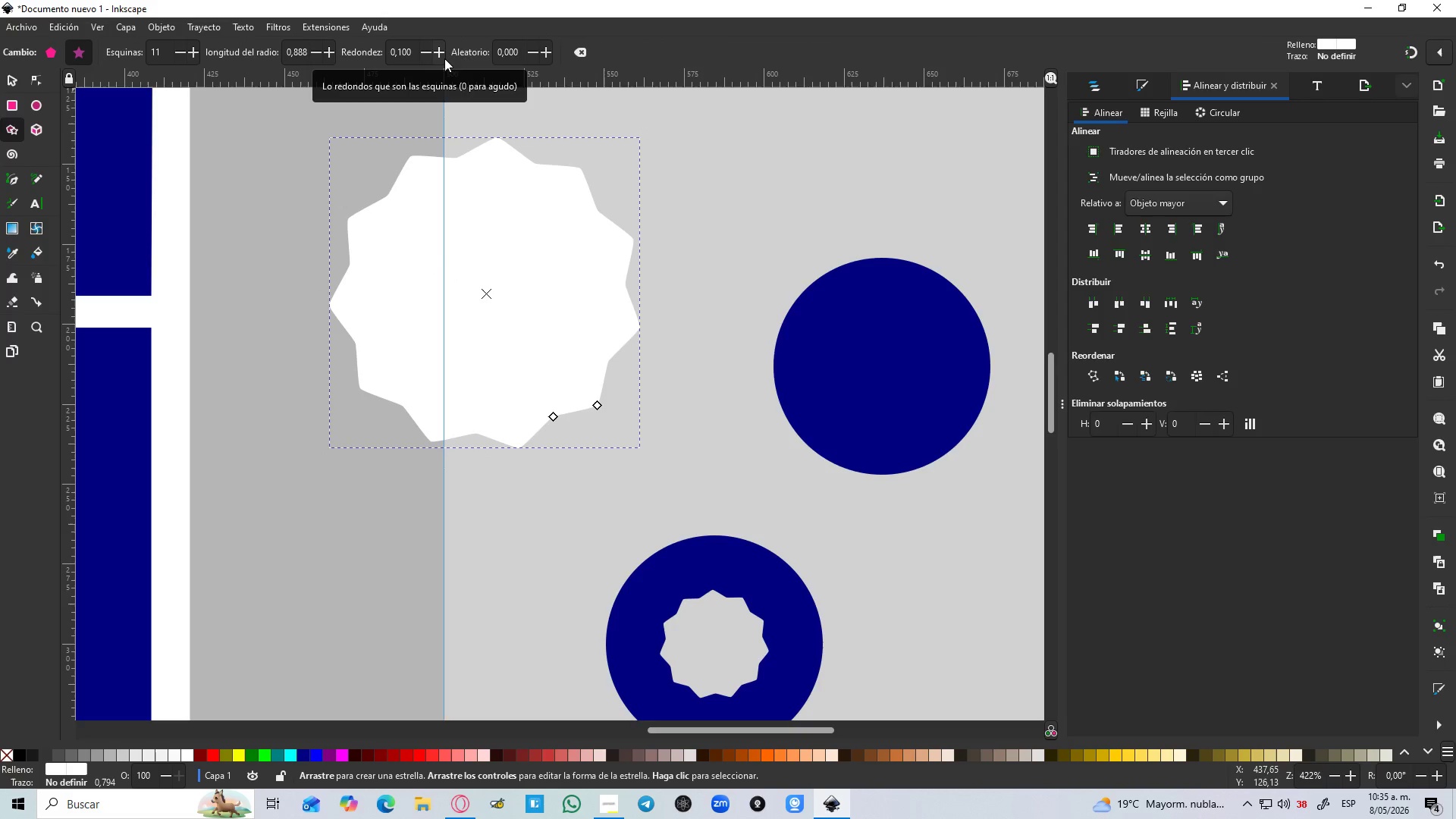 
double_click([443, 58])
 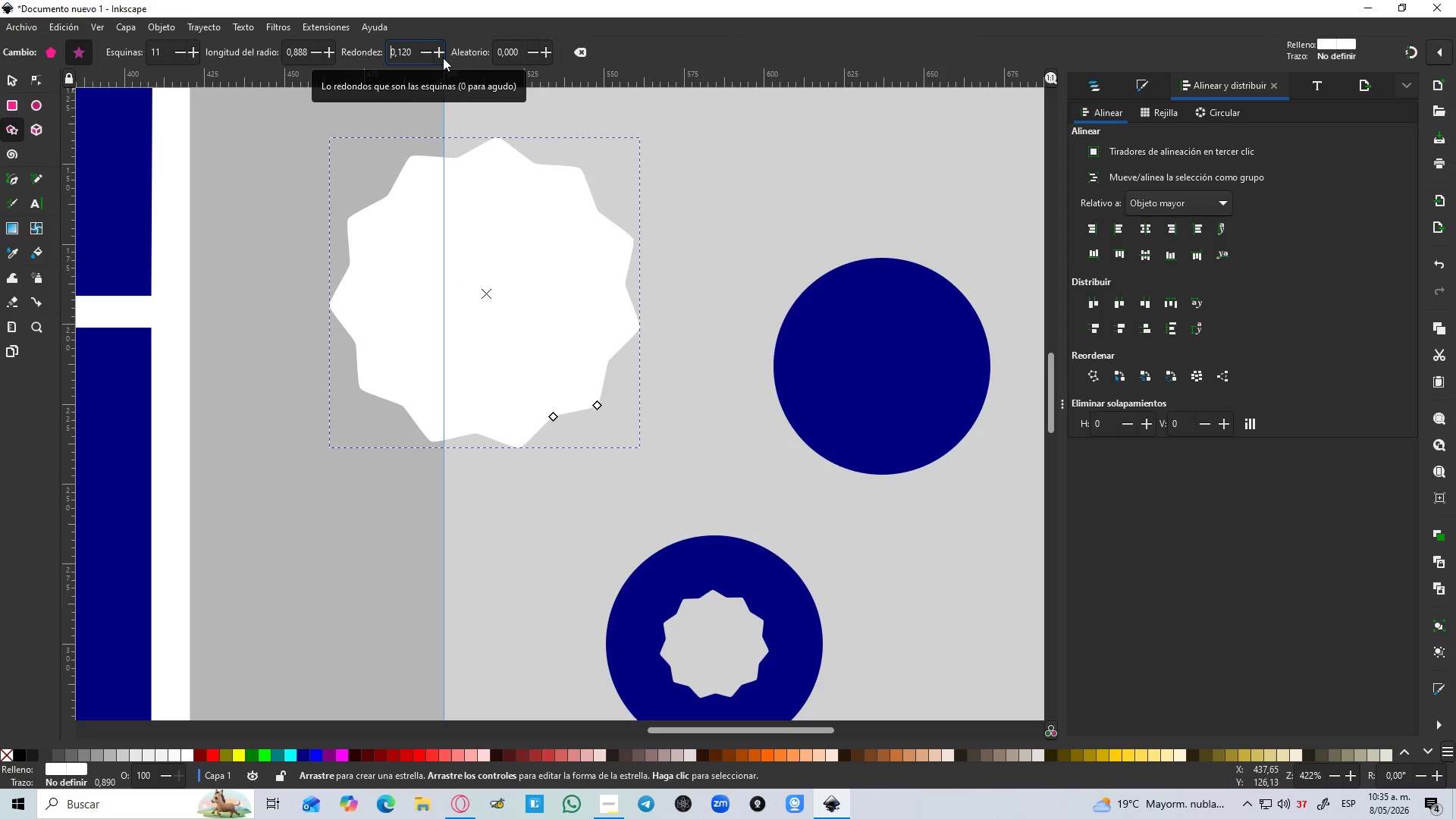 
triple_click([443, 58])
 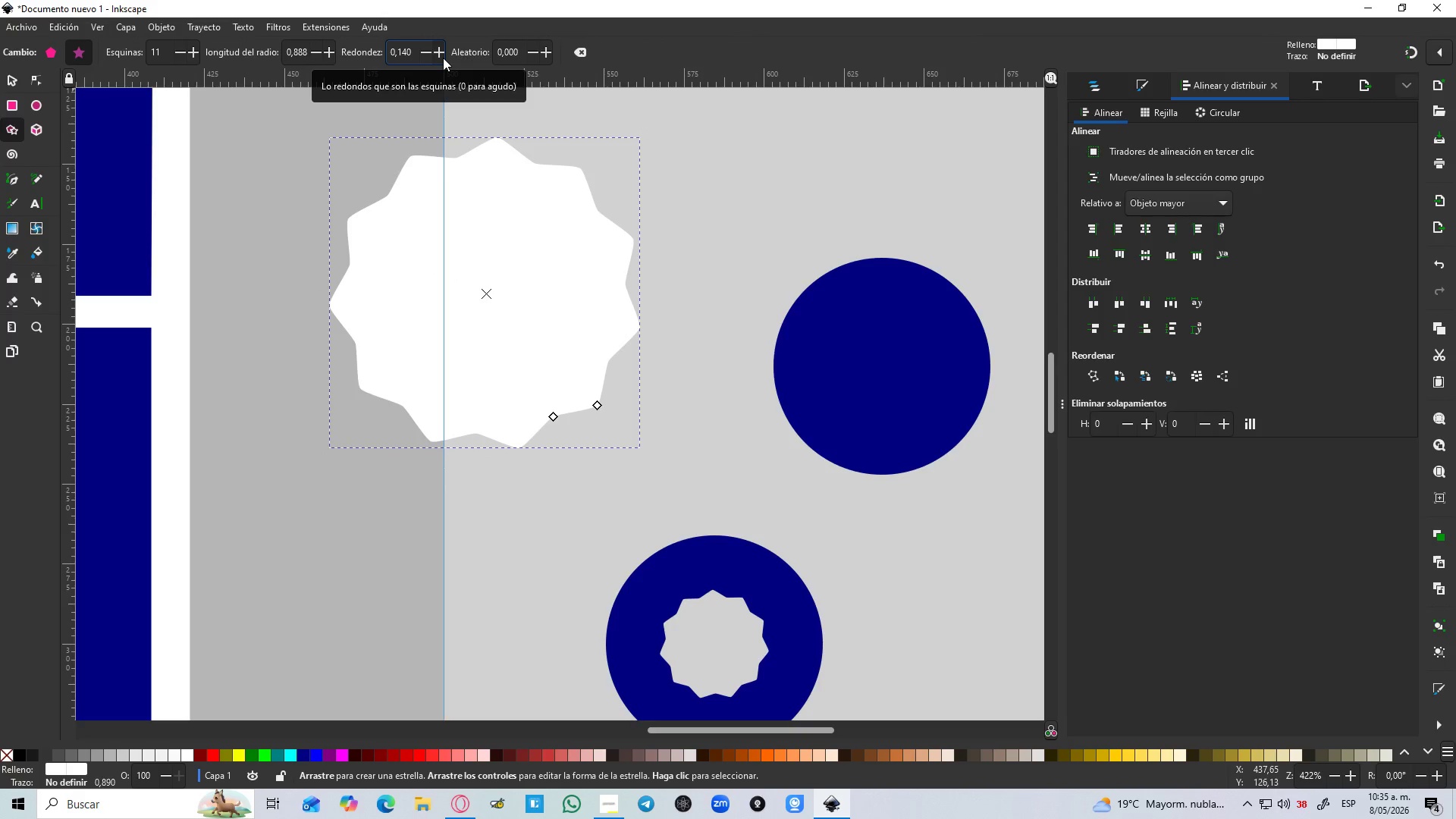 
triple_click([443, 58])
 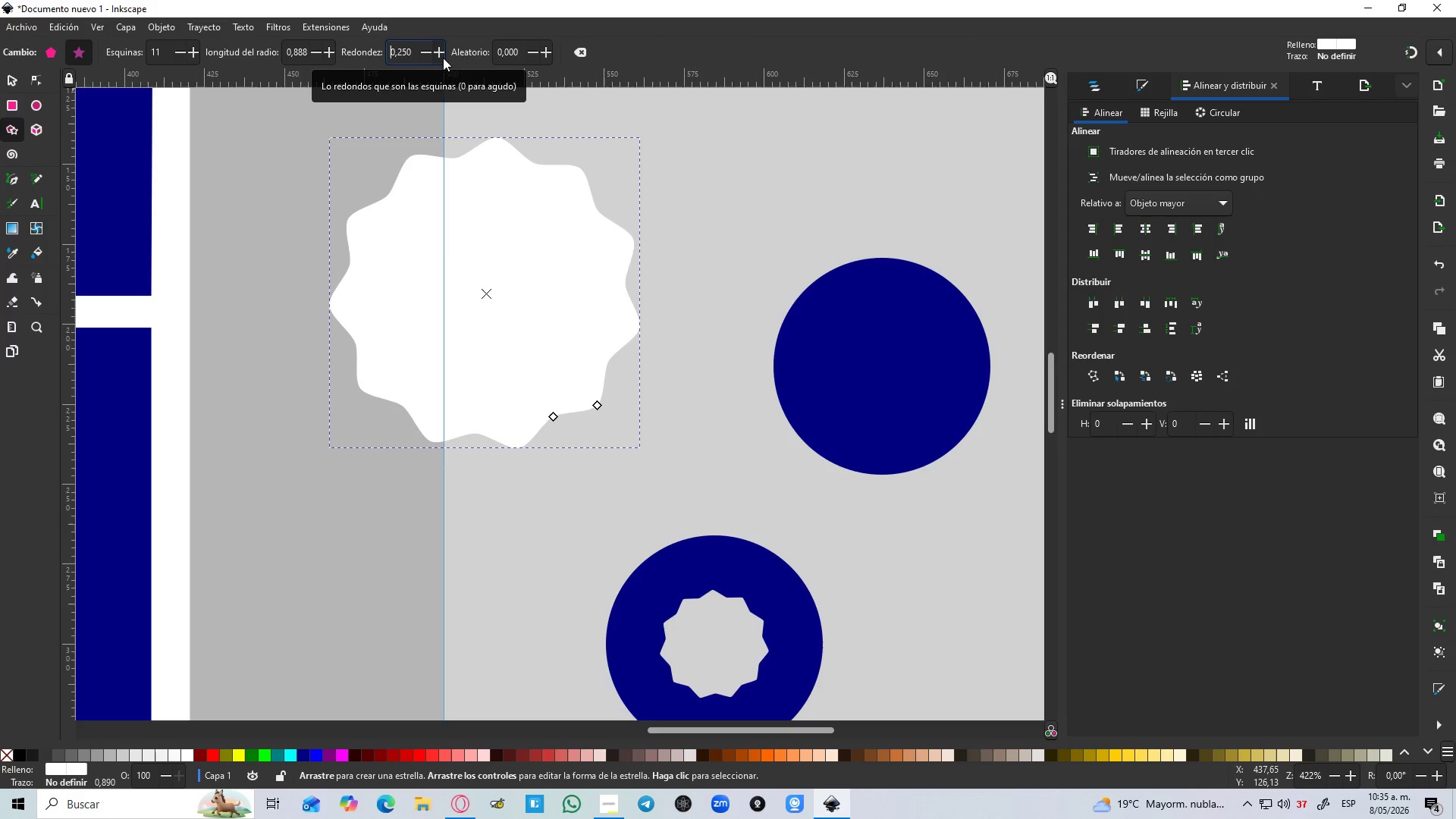 
left_click([443, 58])
 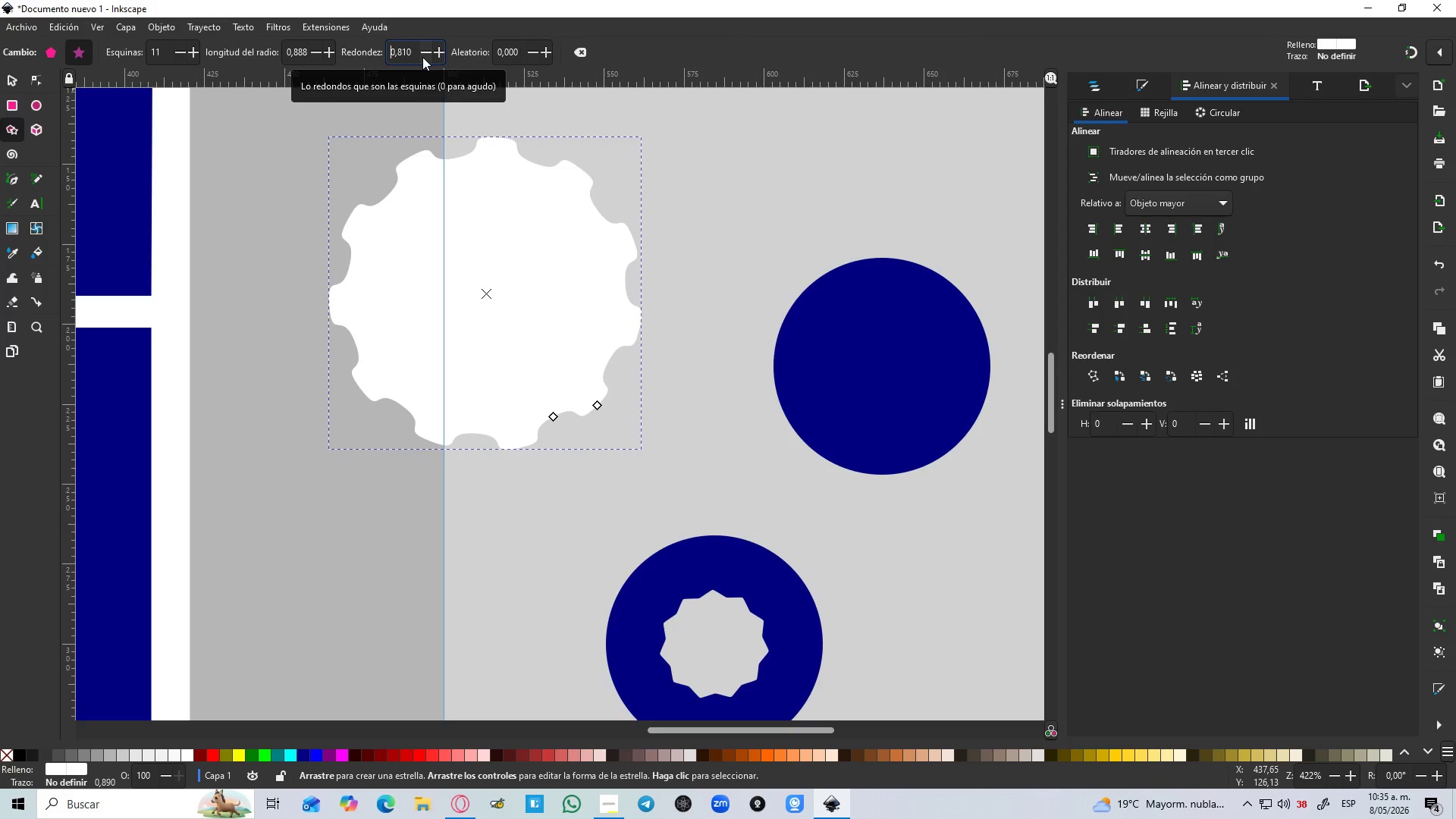 
double_click([422, 57])
 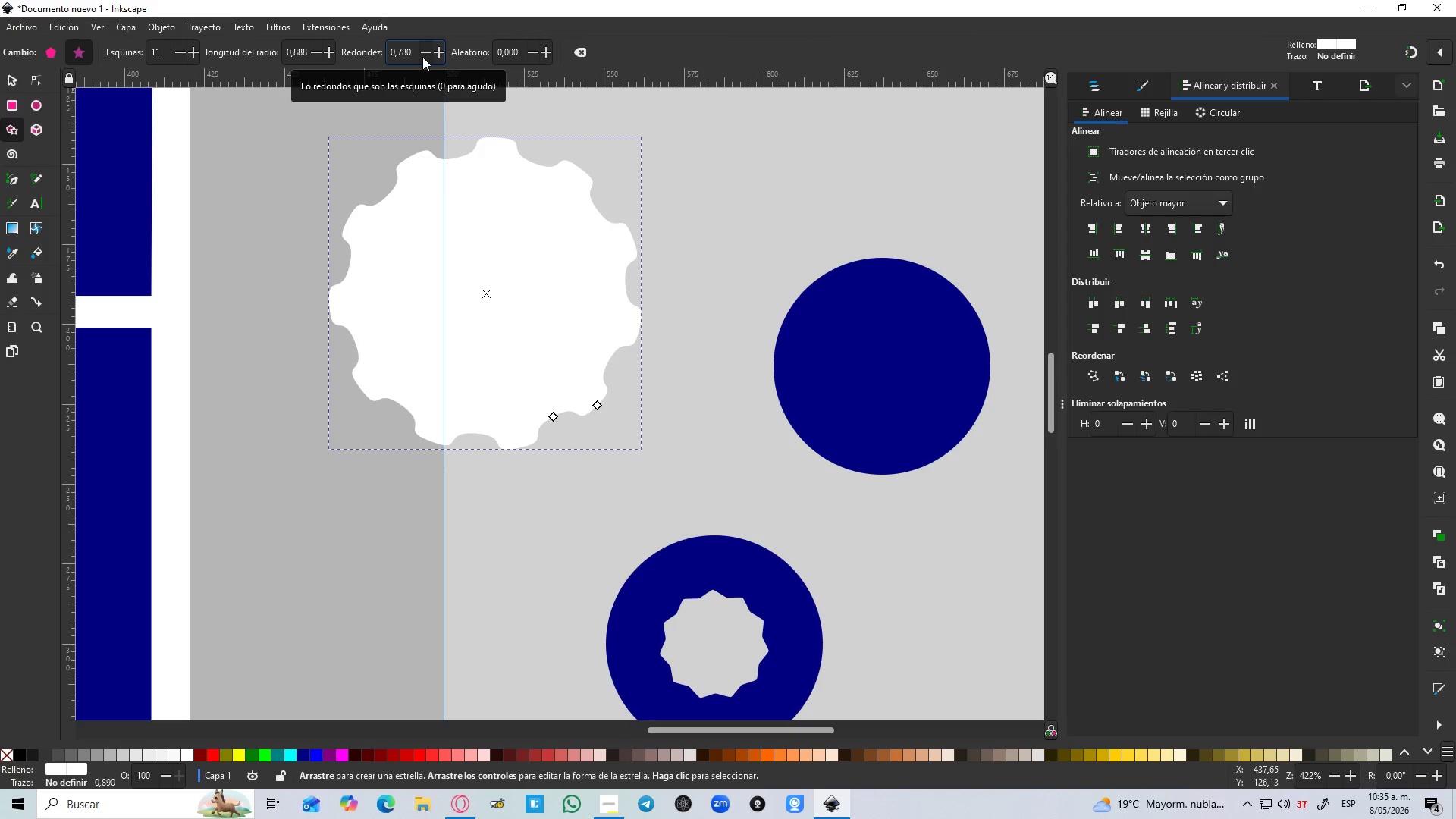 
triple_click([422, 57])
 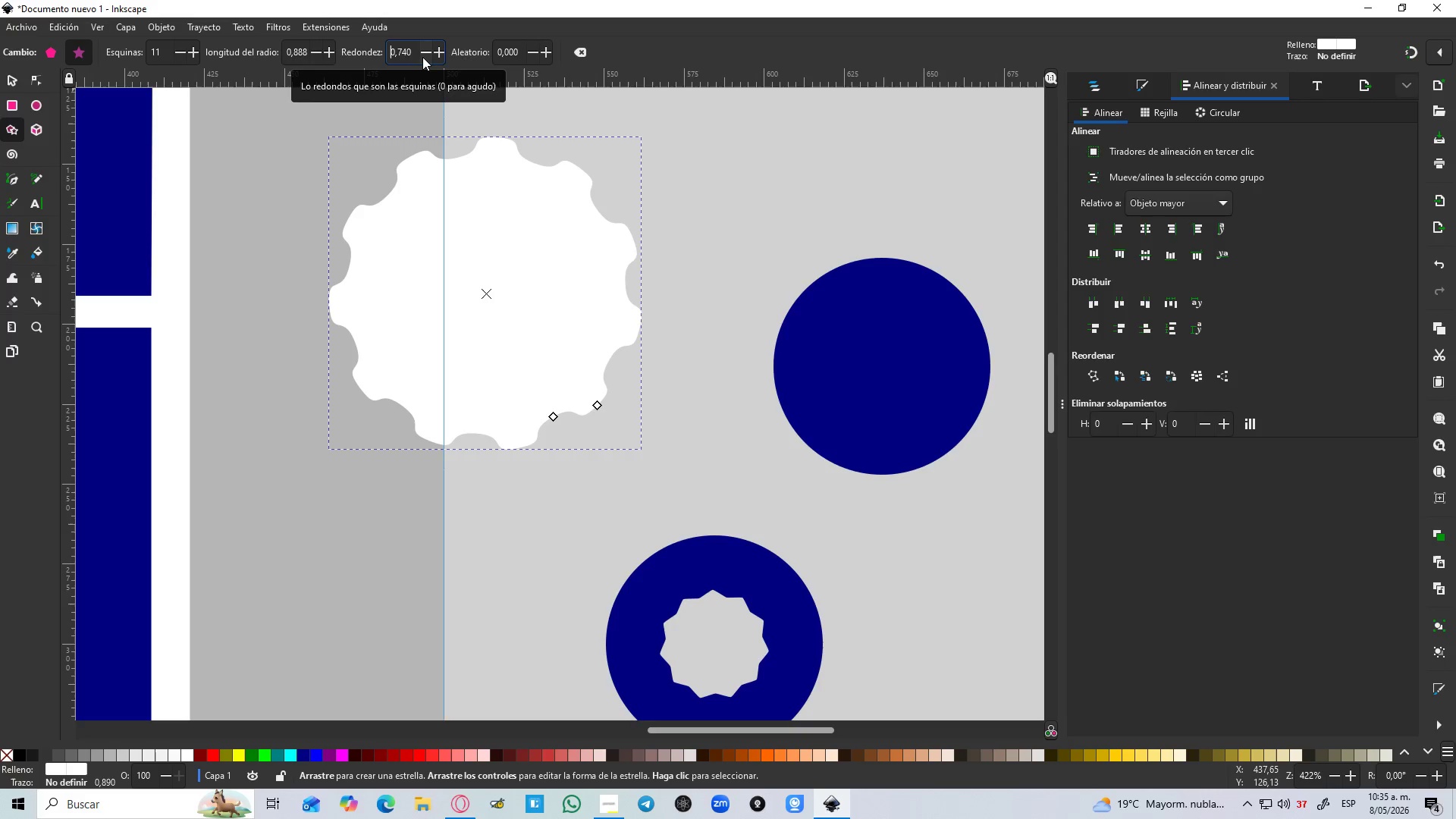 
left_click([422, 57])
 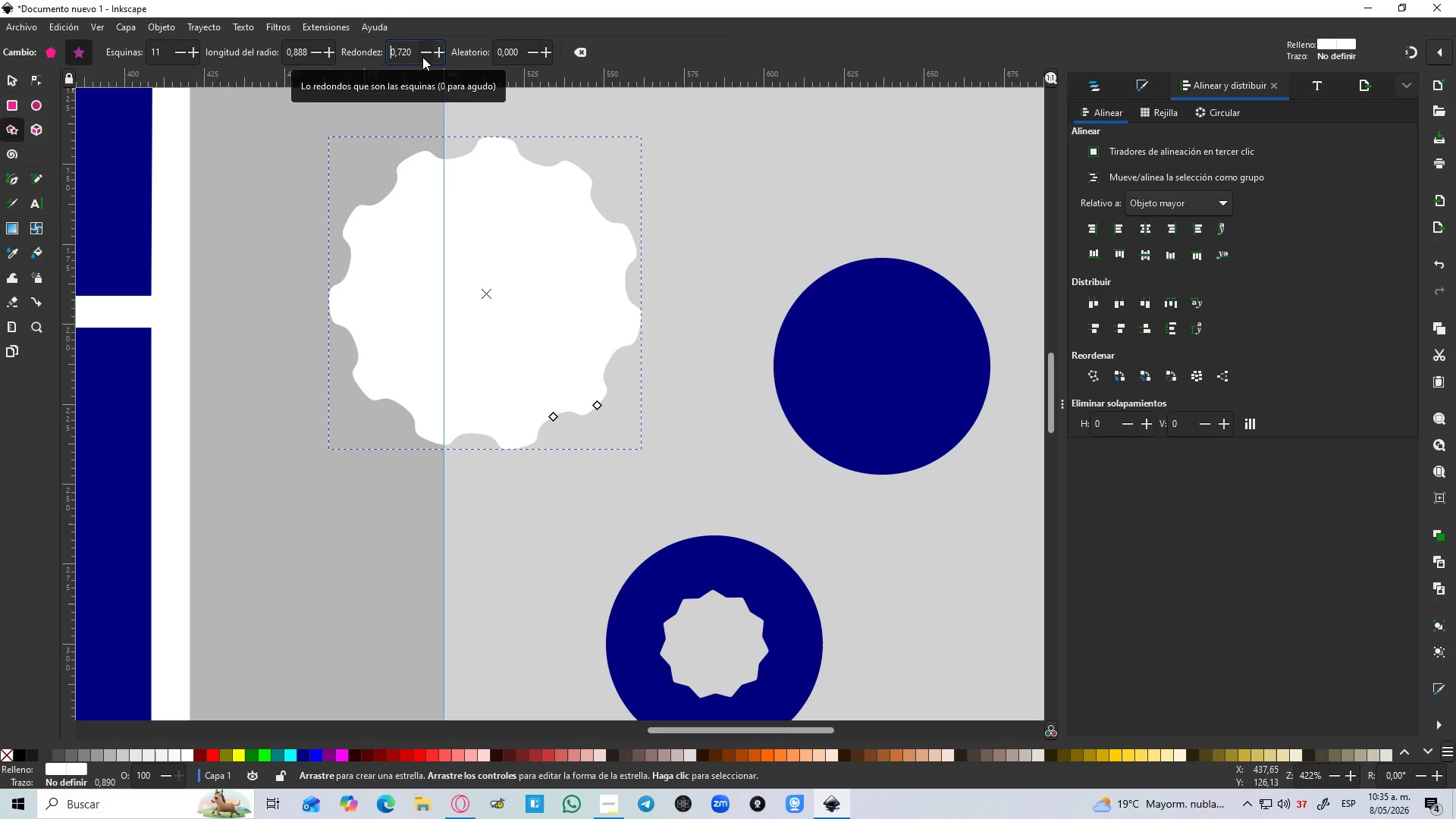 
double_click([422, 57])
 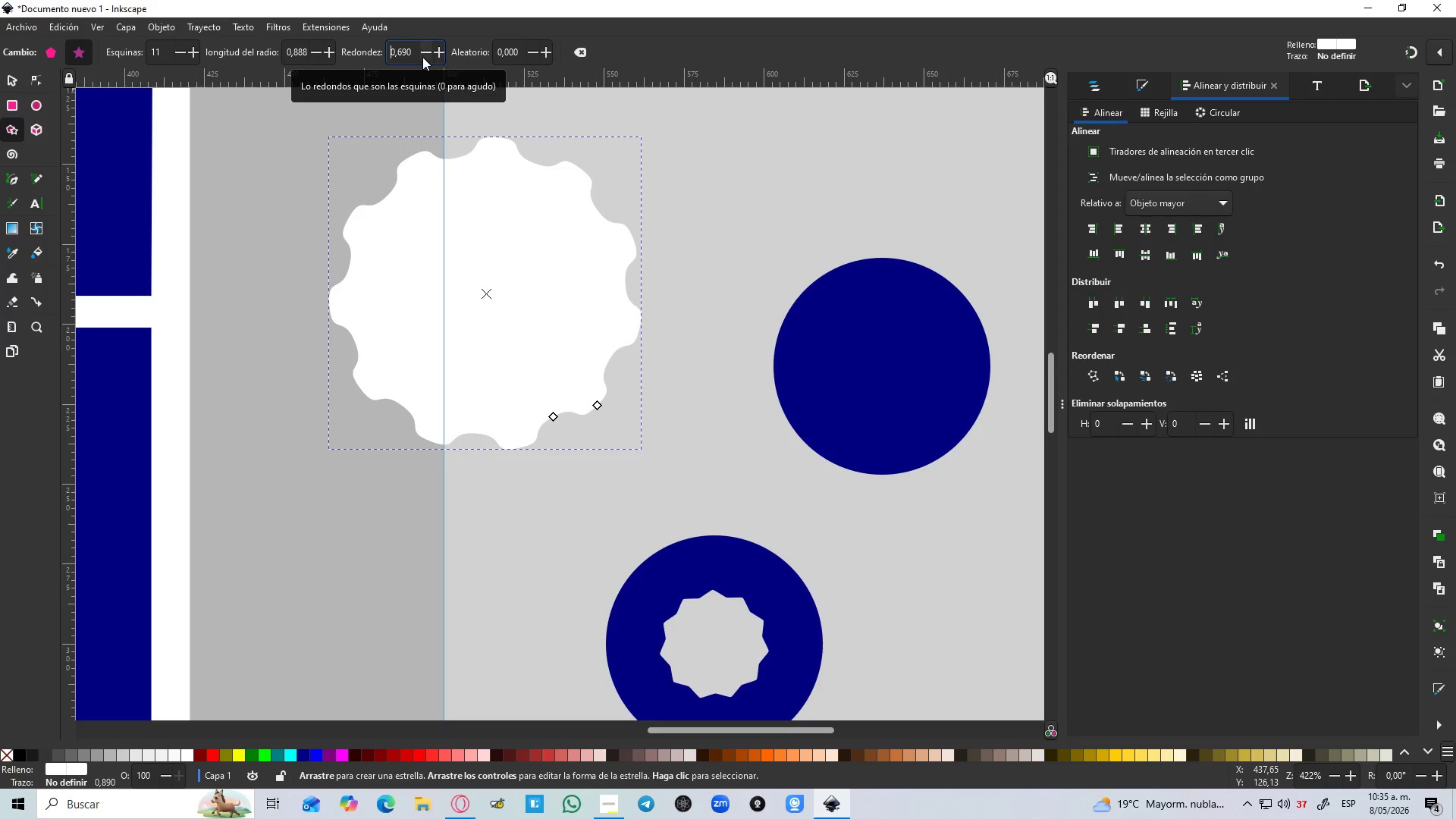 
left_click([422, 57])
 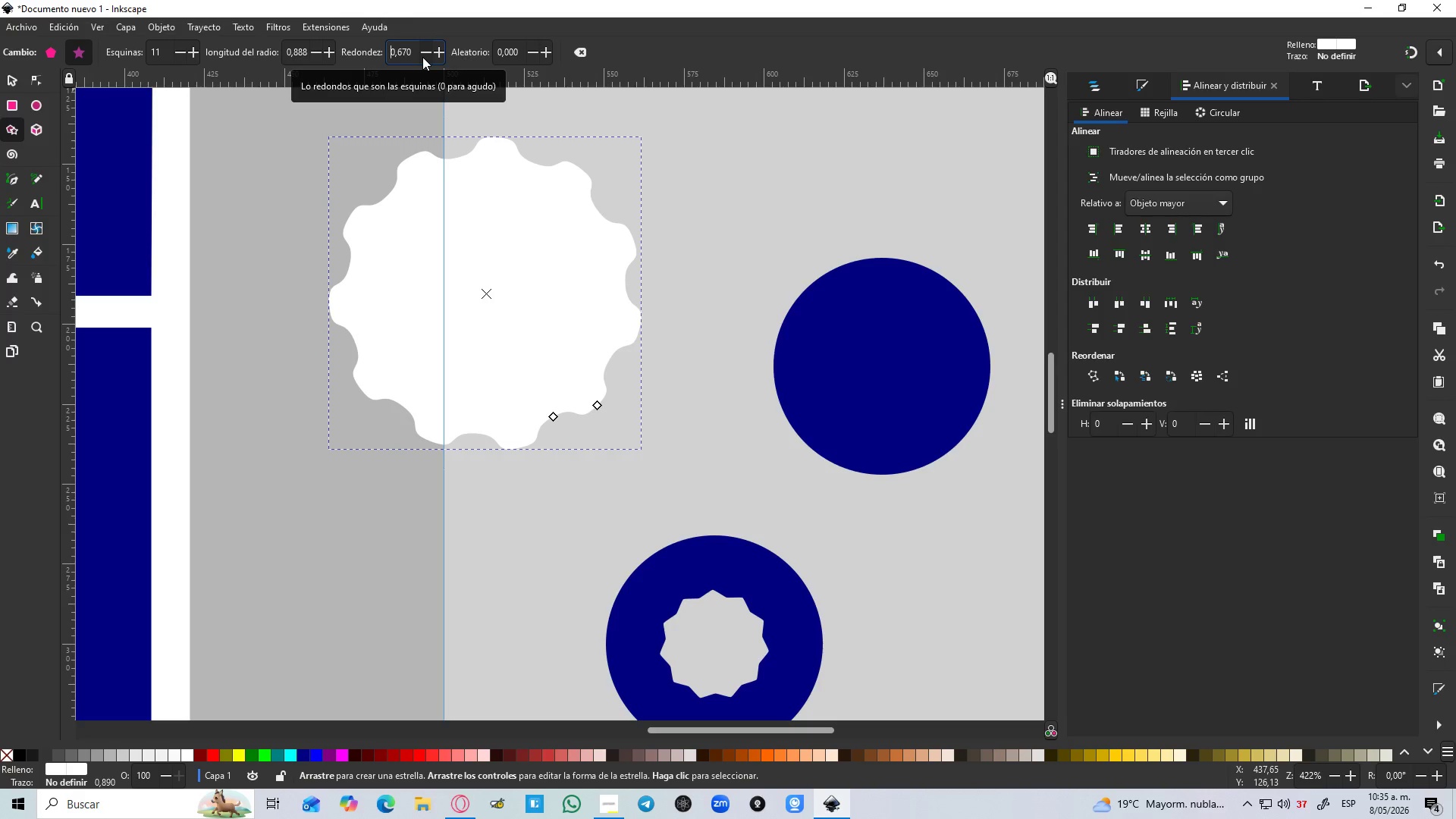 
double_click([422, 57])
 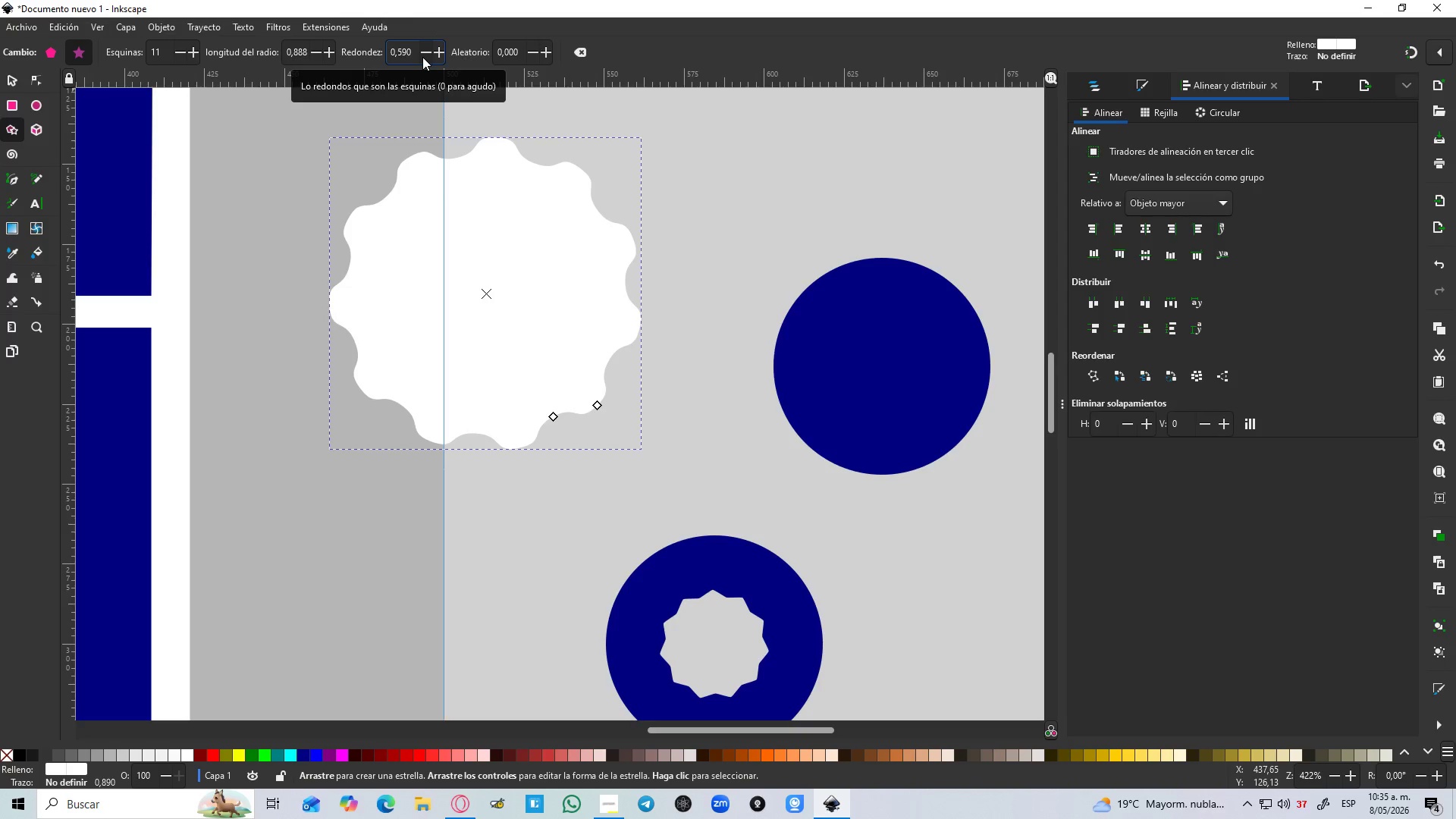 
left_click([422, 57])
 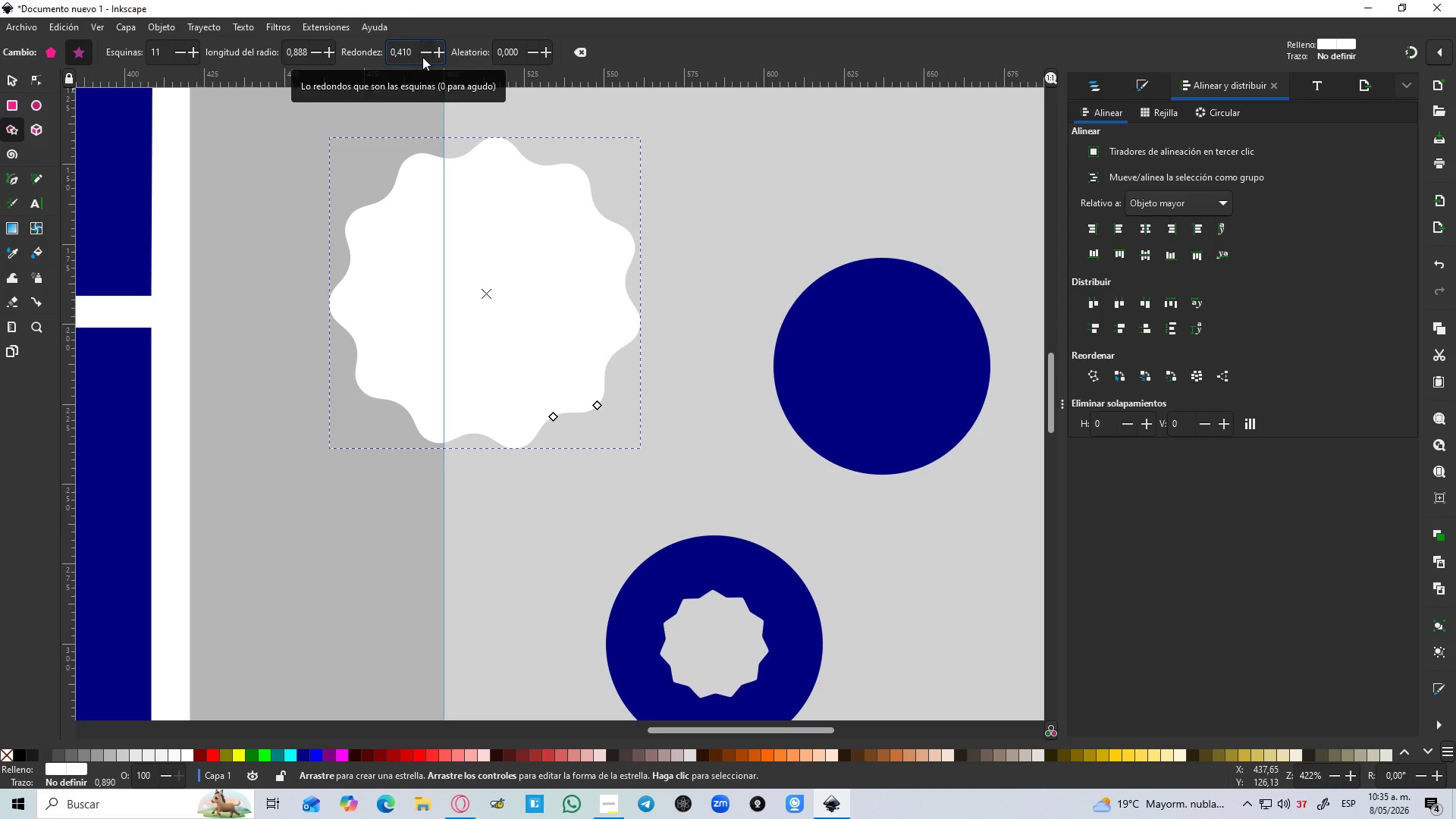 
triple_click([422, 57])
 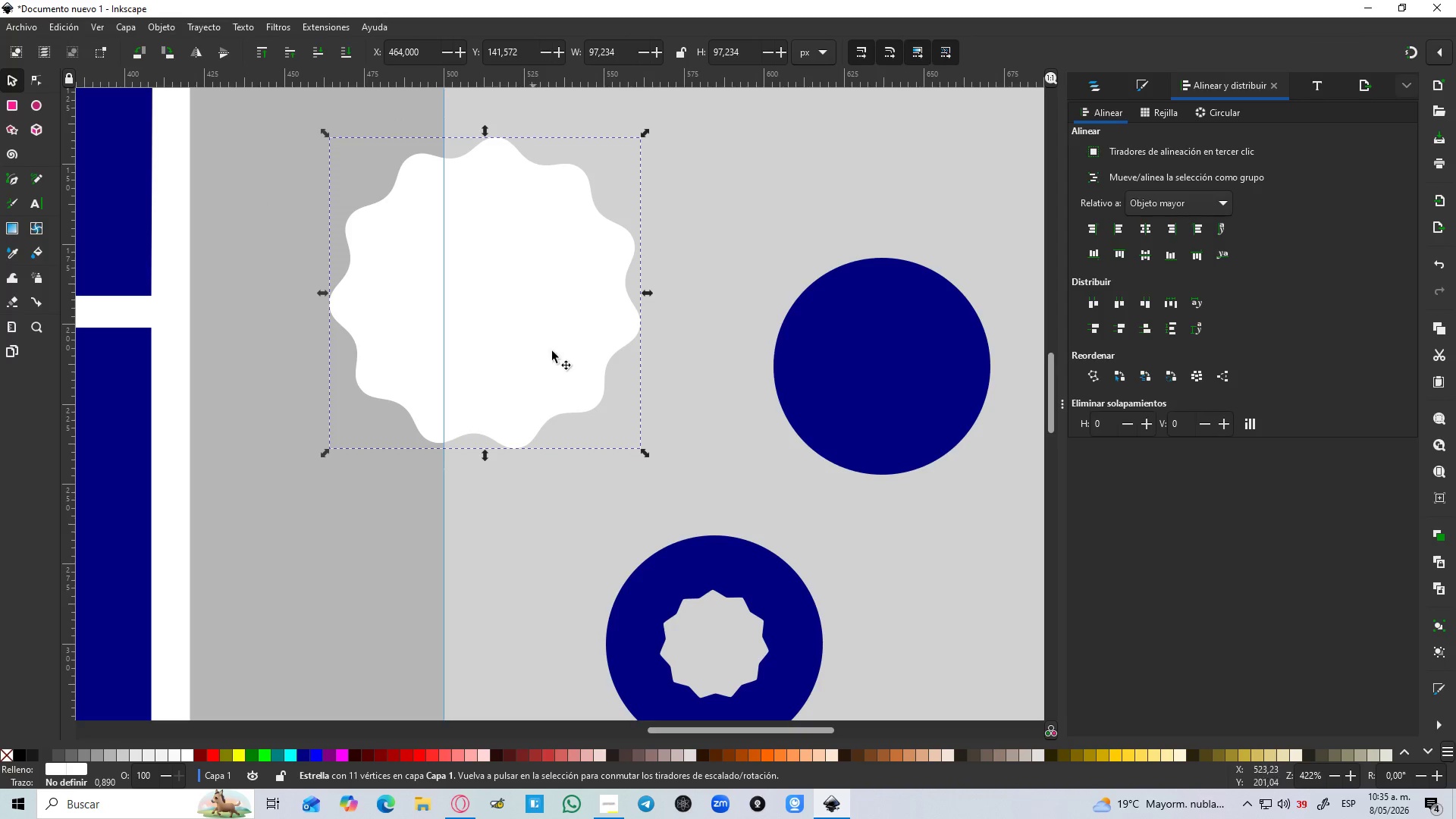 
left_click([679, 420])
 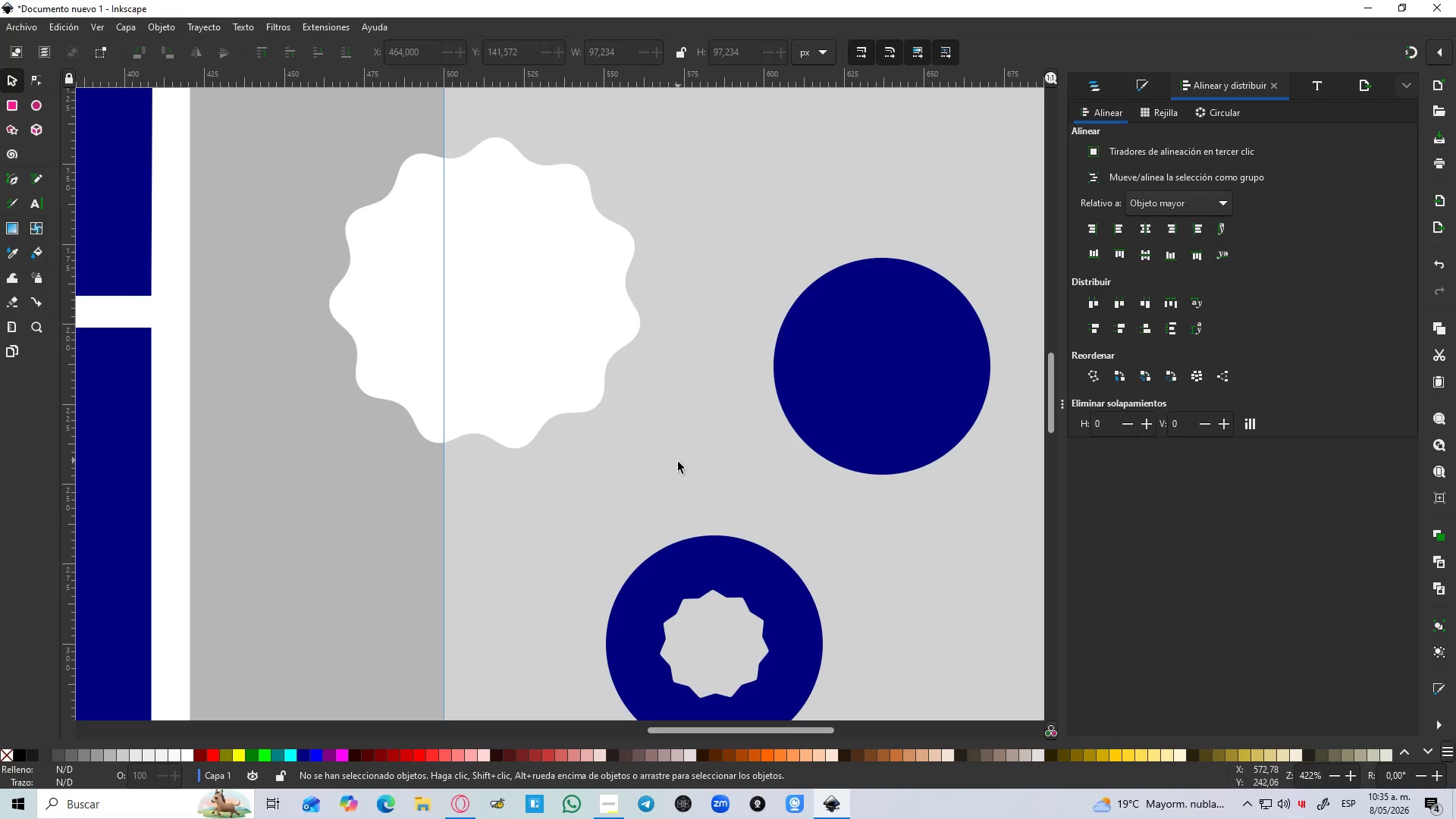 
left_click_drag(start_coordinate=[676, 463], to_coordinate=[306, 133])
 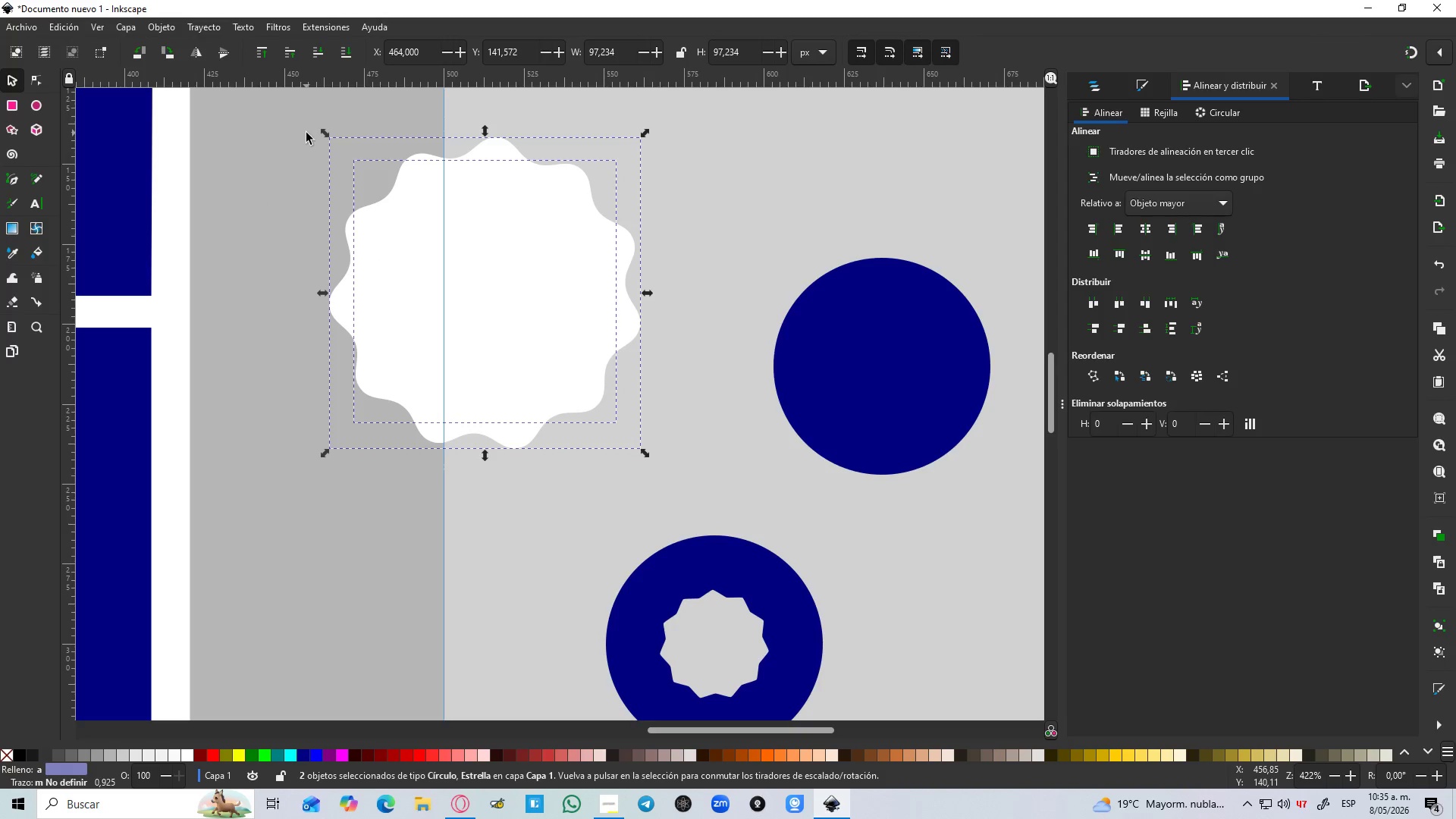 
key(Control+NumpadAdd)
 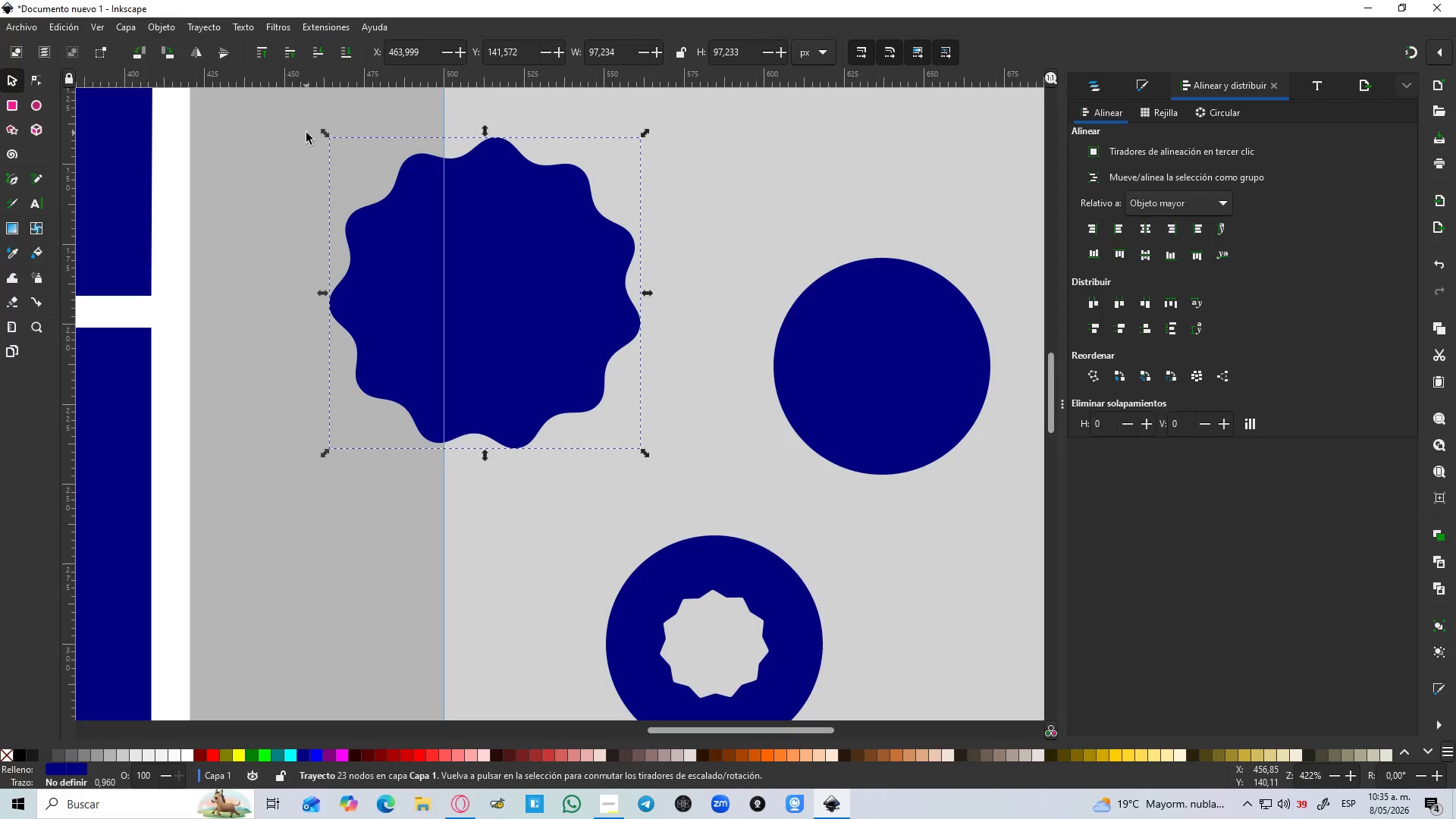 
hold_key(key=ControlLeft, duration=0.89)
scroll: coordinate [507, 259], scroll_direction: down, amount: 2.0
 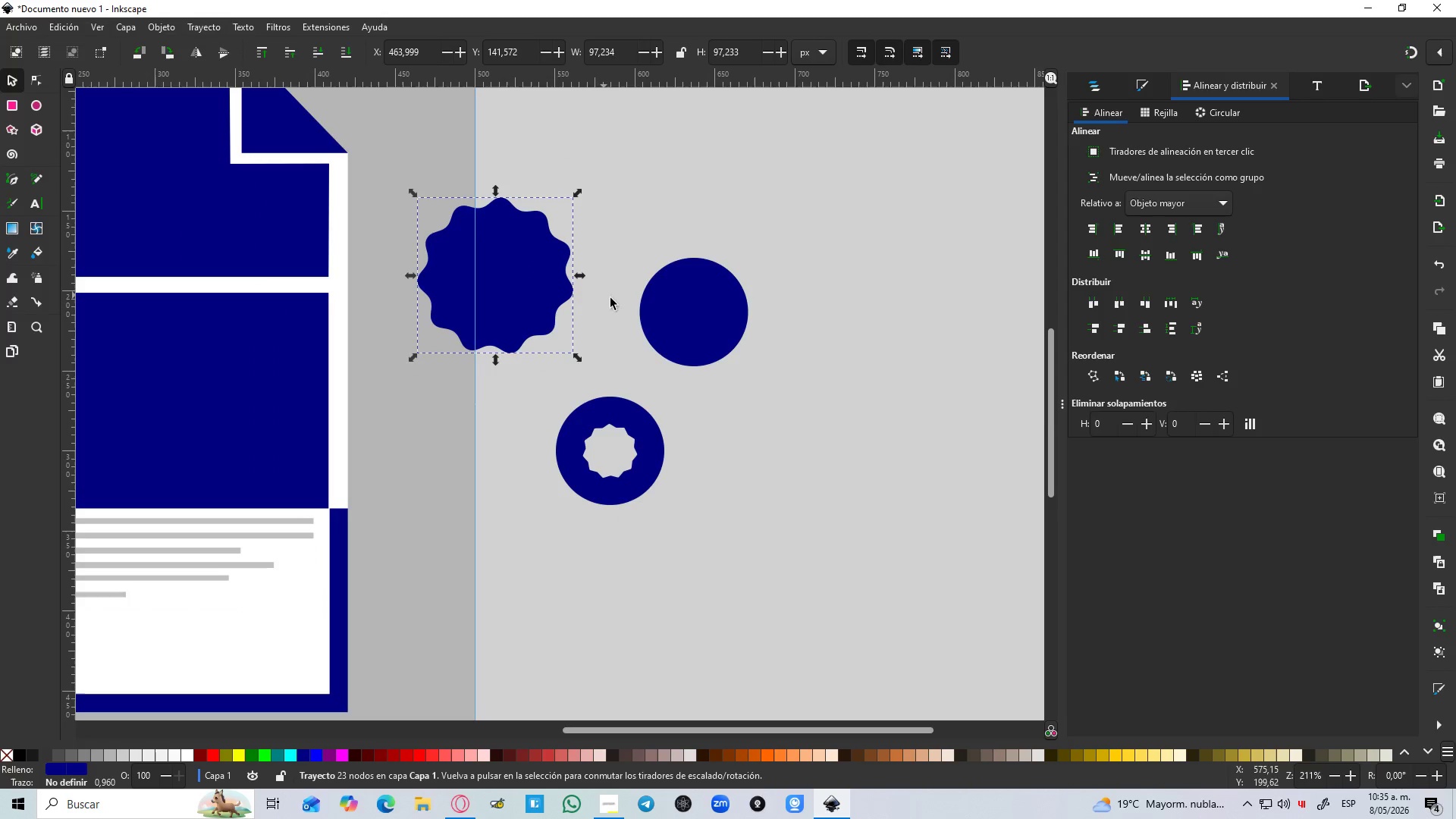 
hold_key(key=ShiftLeft, duration=0.31)
left_click([701, 321])
 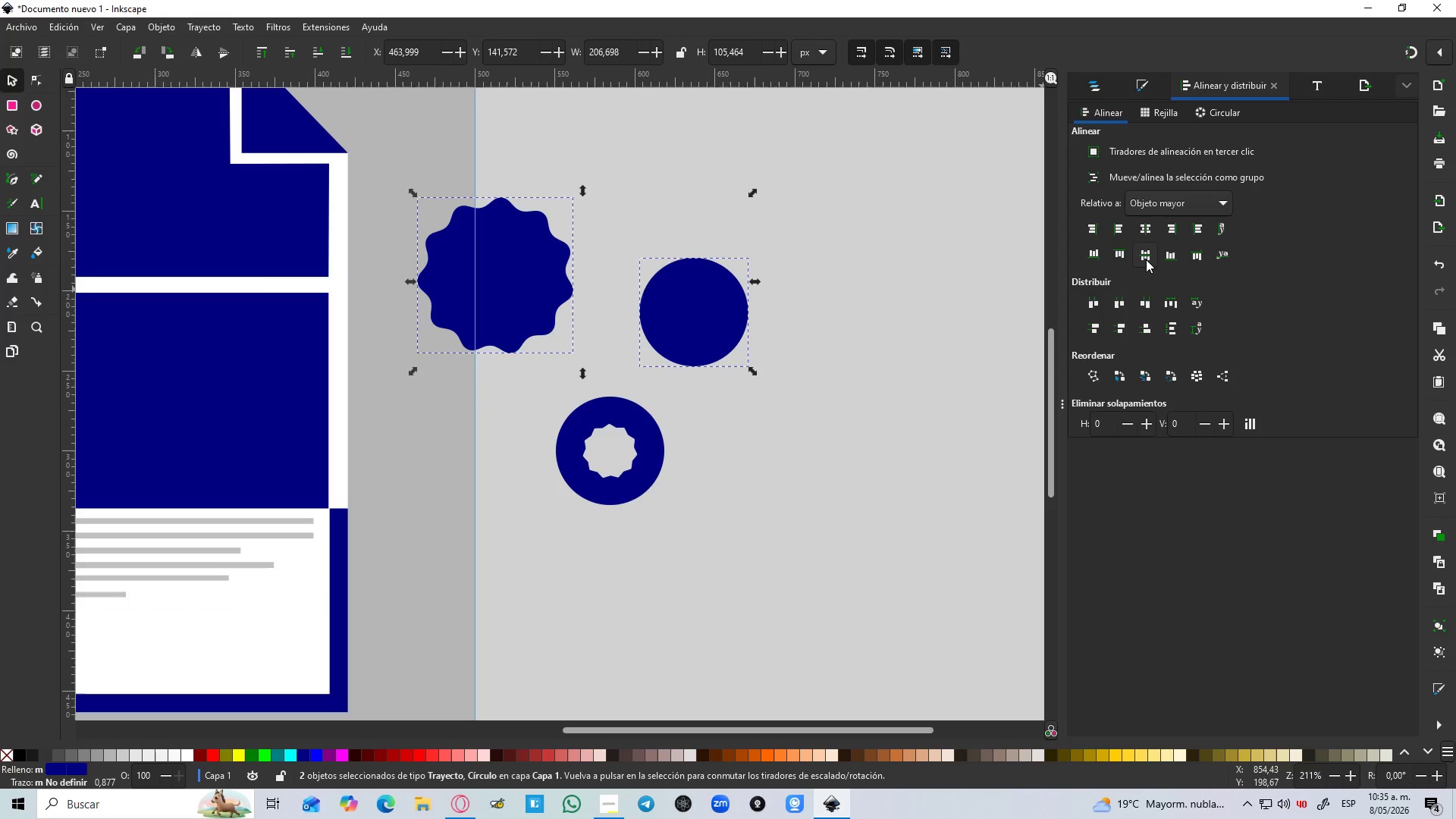 
left_click([1146, 259])
 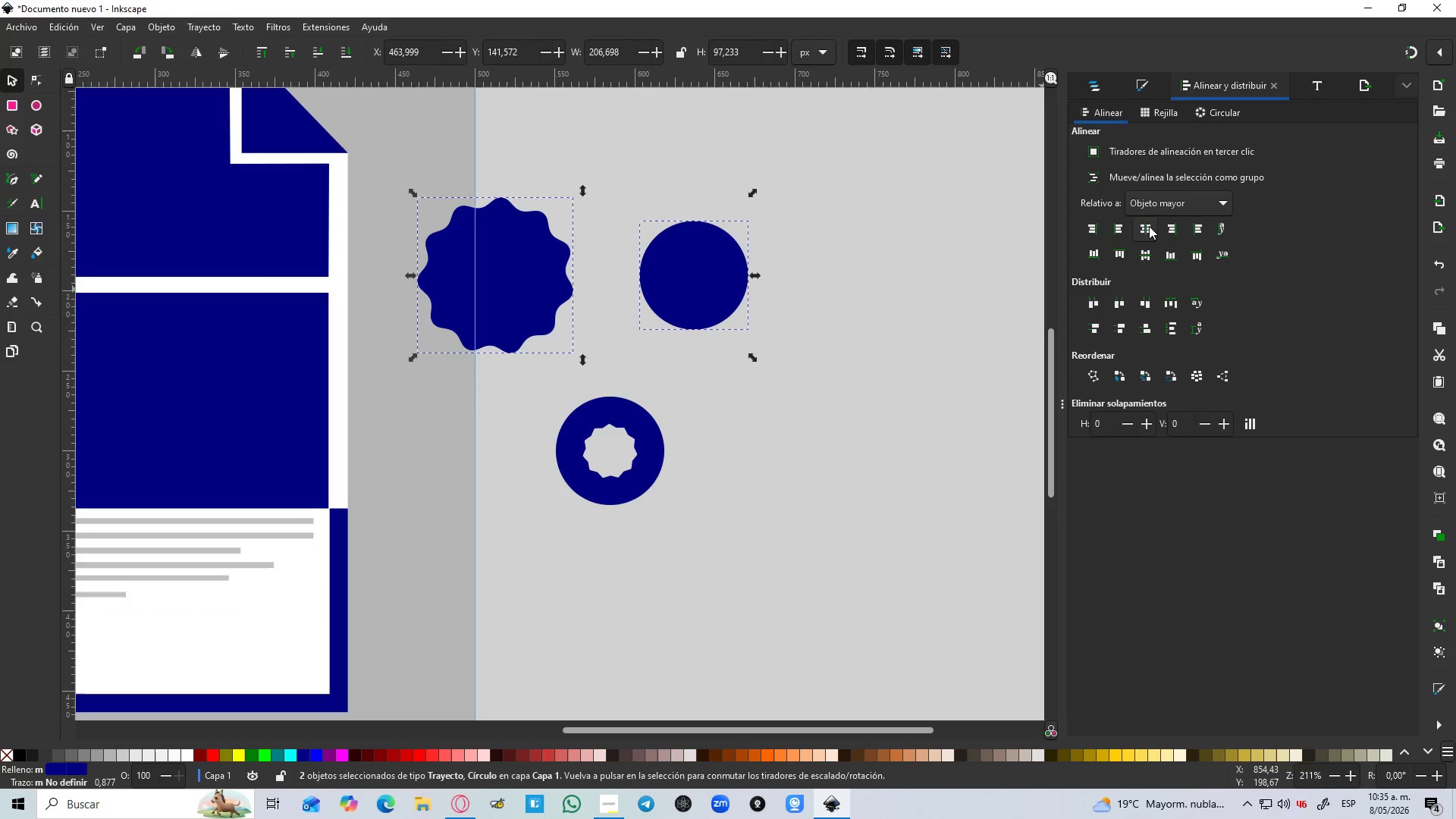 
left_click([1149, 226])
 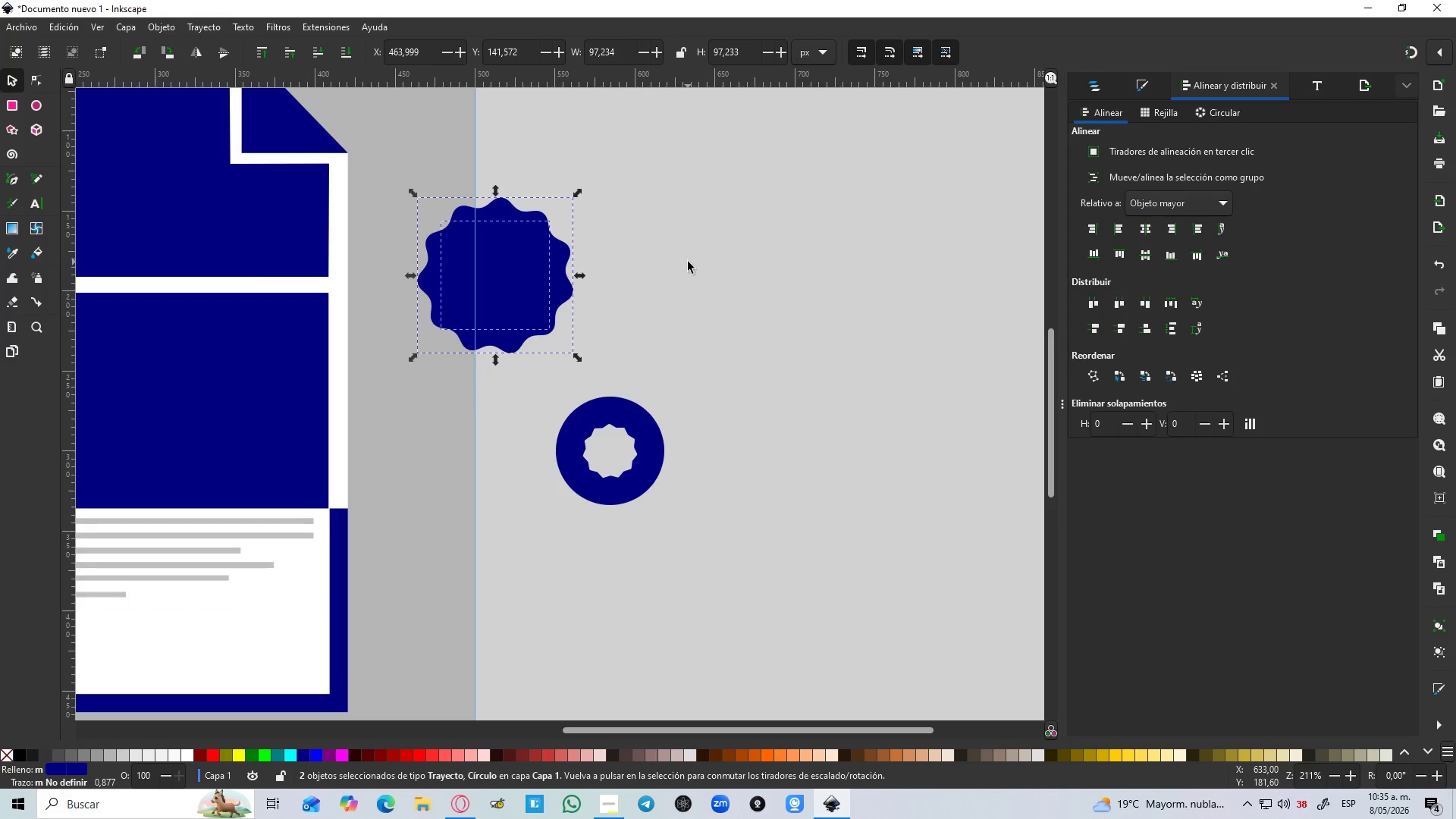 
left_click([688, 262])
 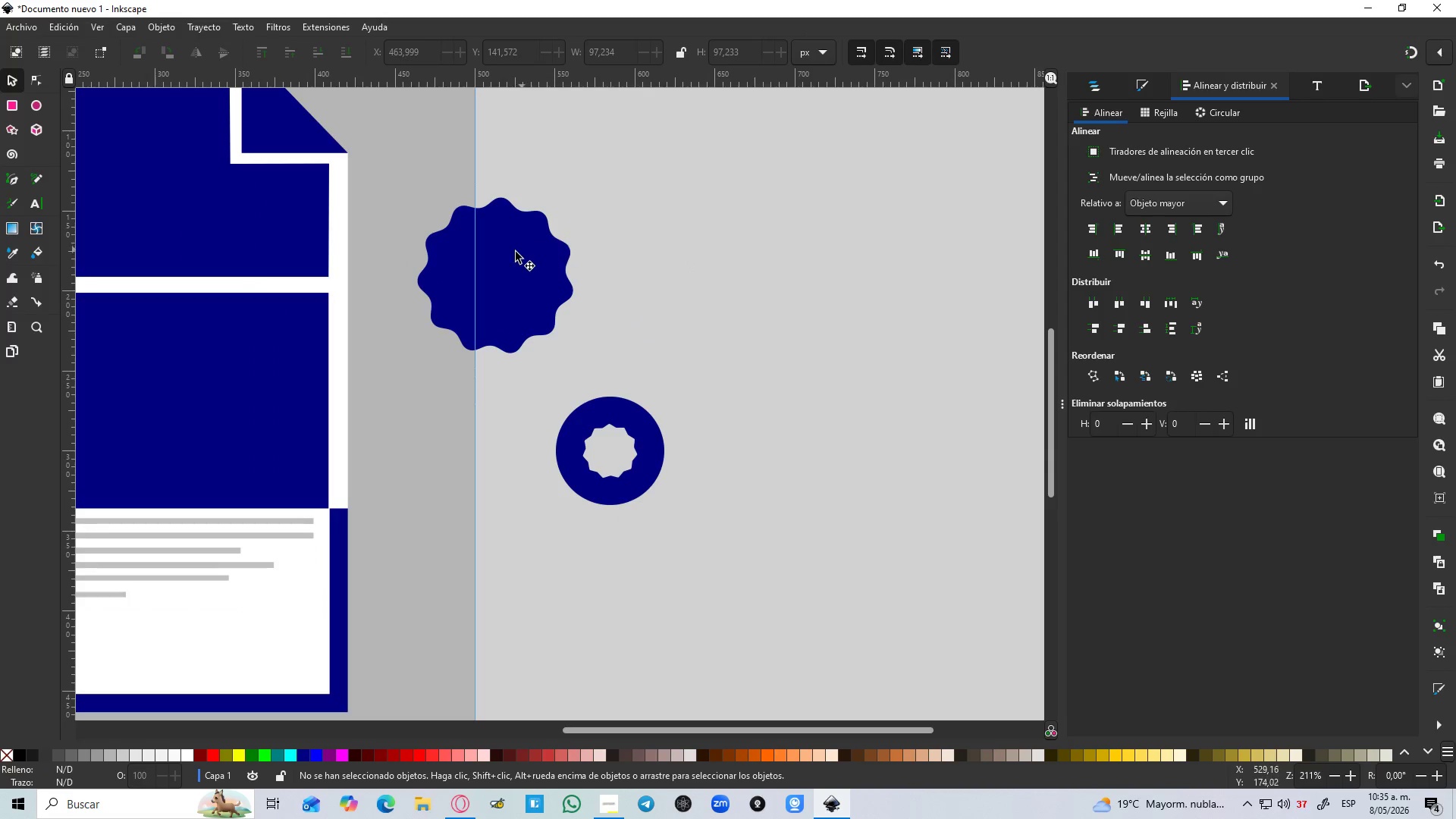 
left_click([508, 256])
 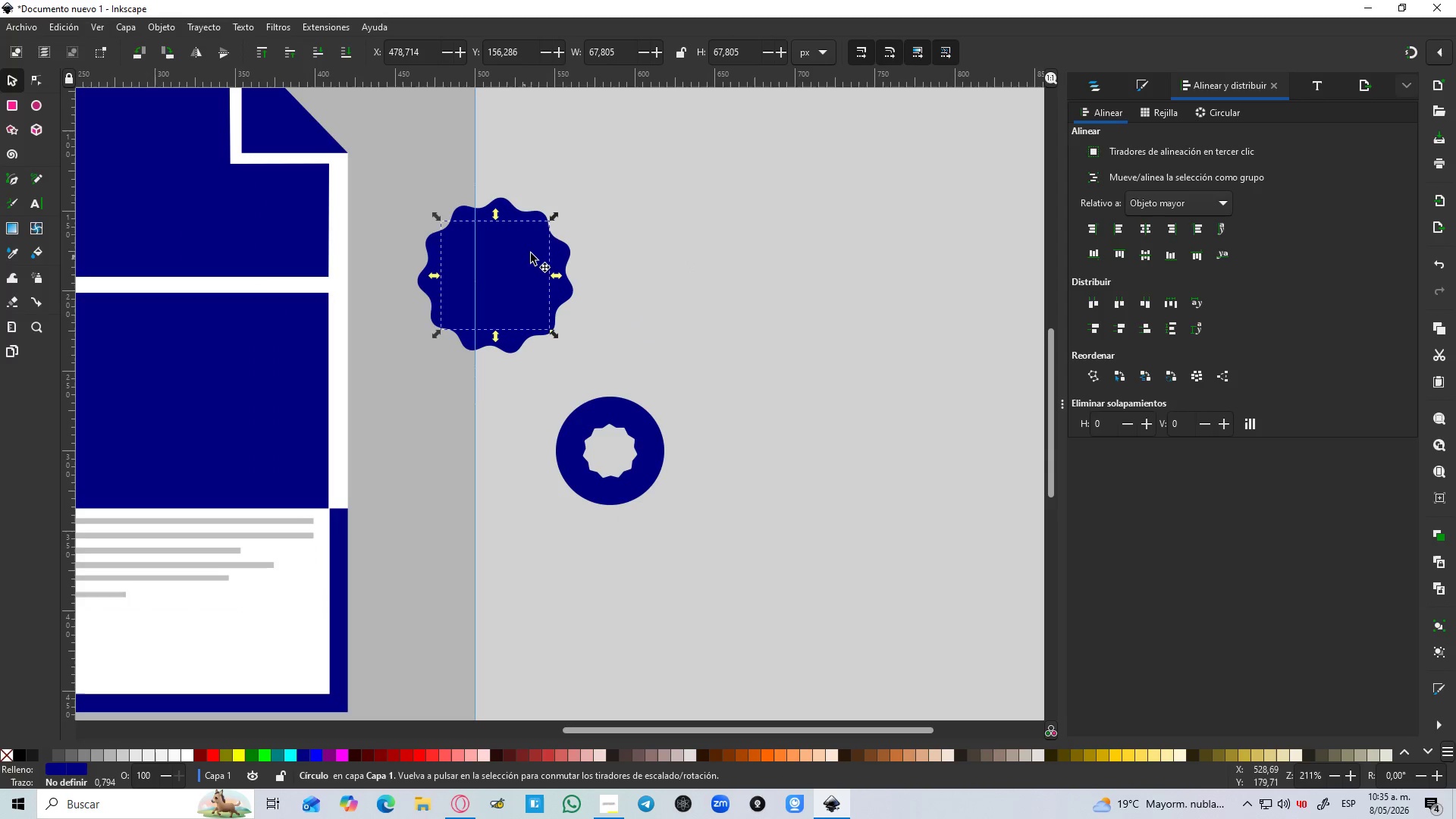 
hold_key(key=ControlLeft, duration=2.39)
hold_key(key=ShiftLeft, duration=1.5)
left_click_drag(start_coordinate=[554, 216], to_coordinate=[546, 221])
 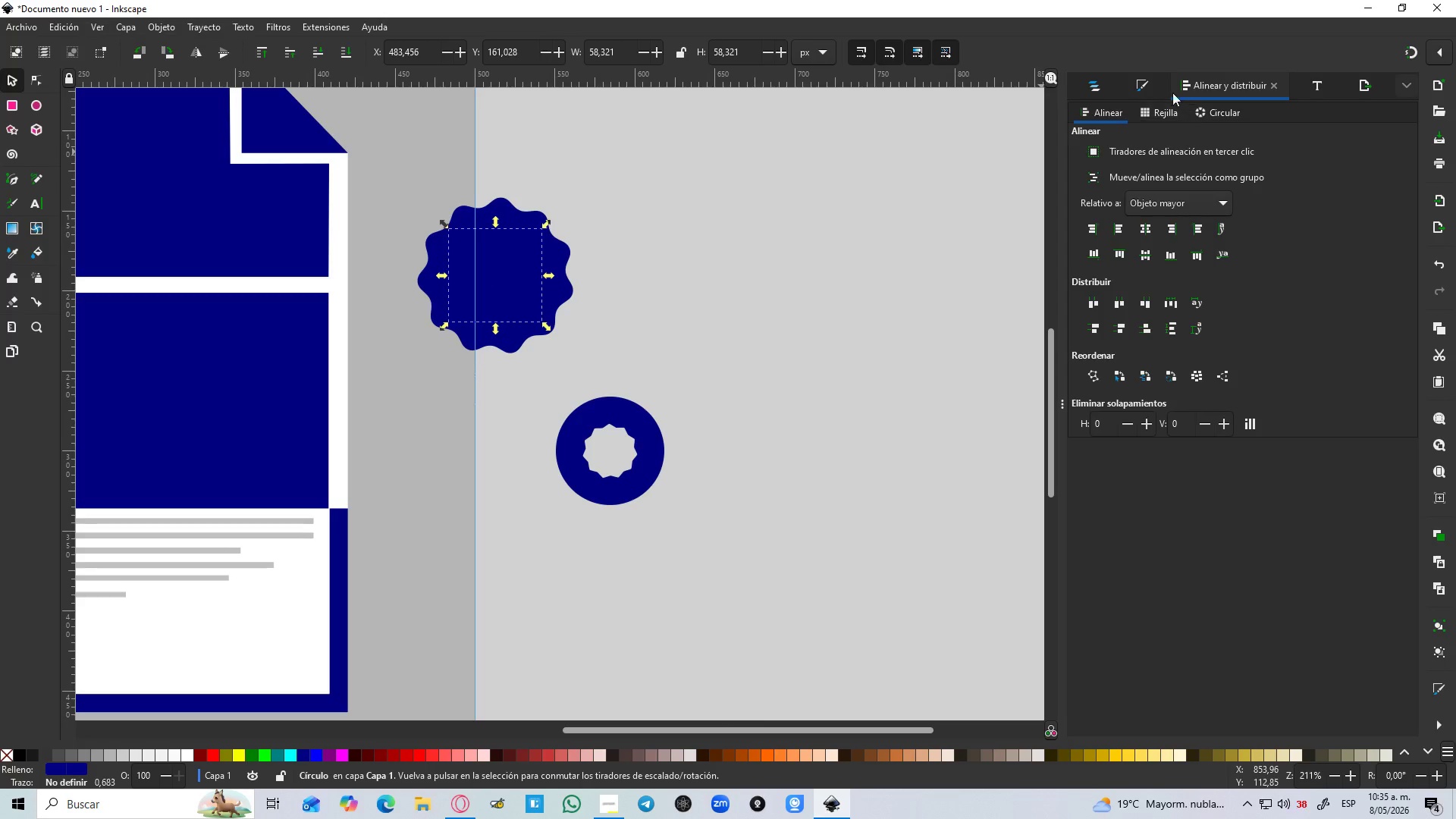 
key(Control+Shift+ShiftLeft)
 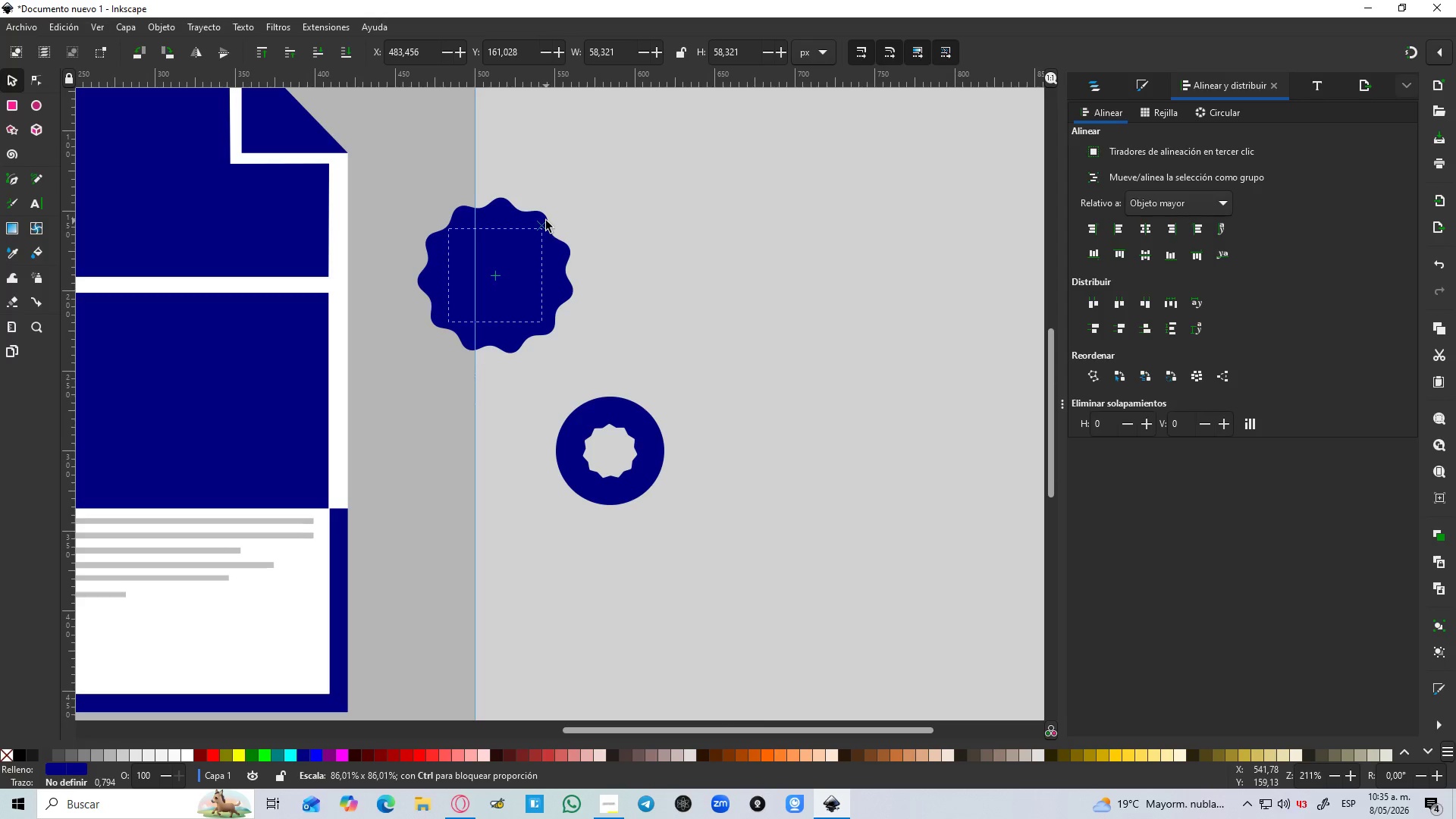 
key(Control+Shift+ShiftLeft)
 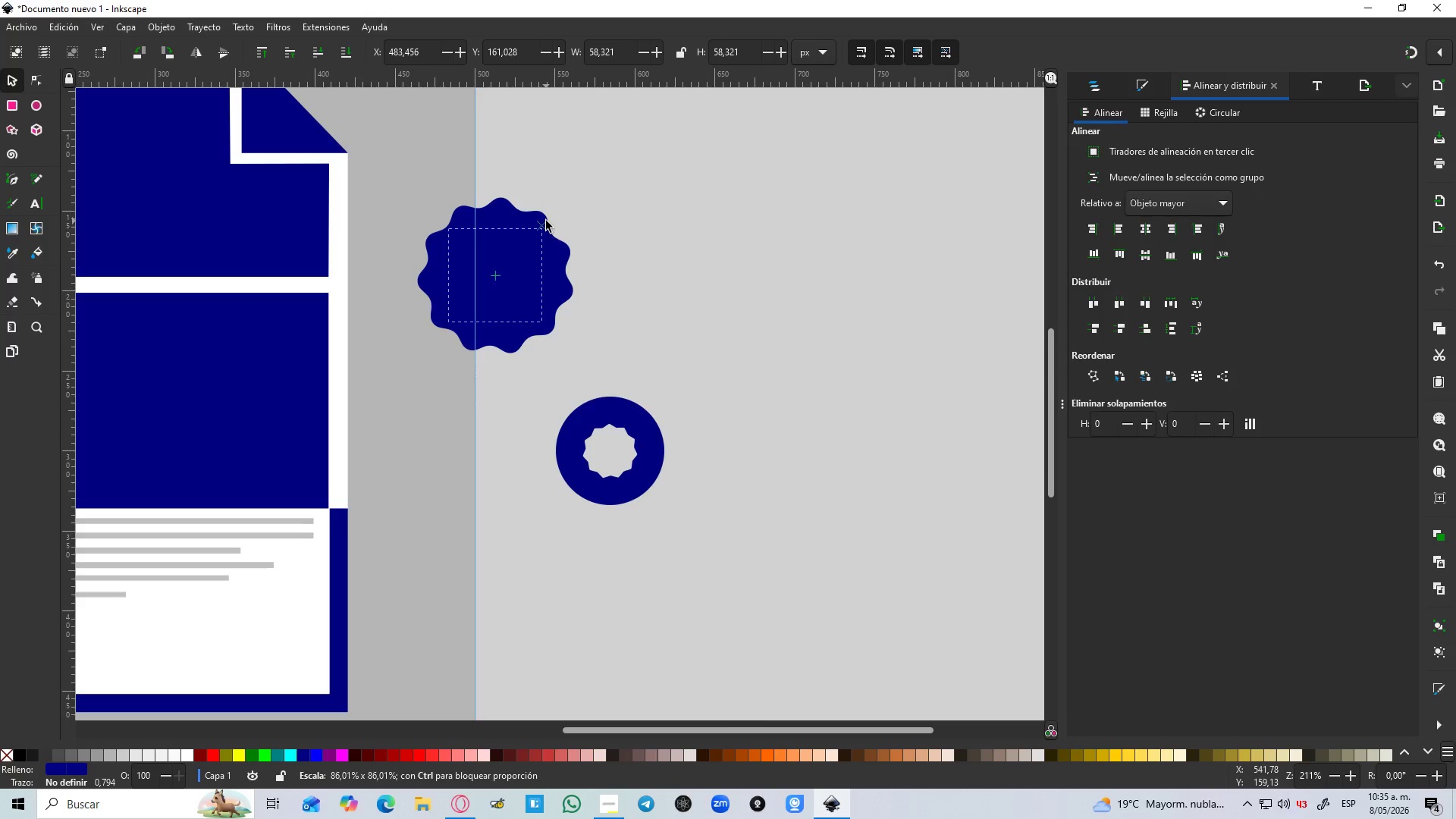 
key(Control+Shift+ShiftLeft)
 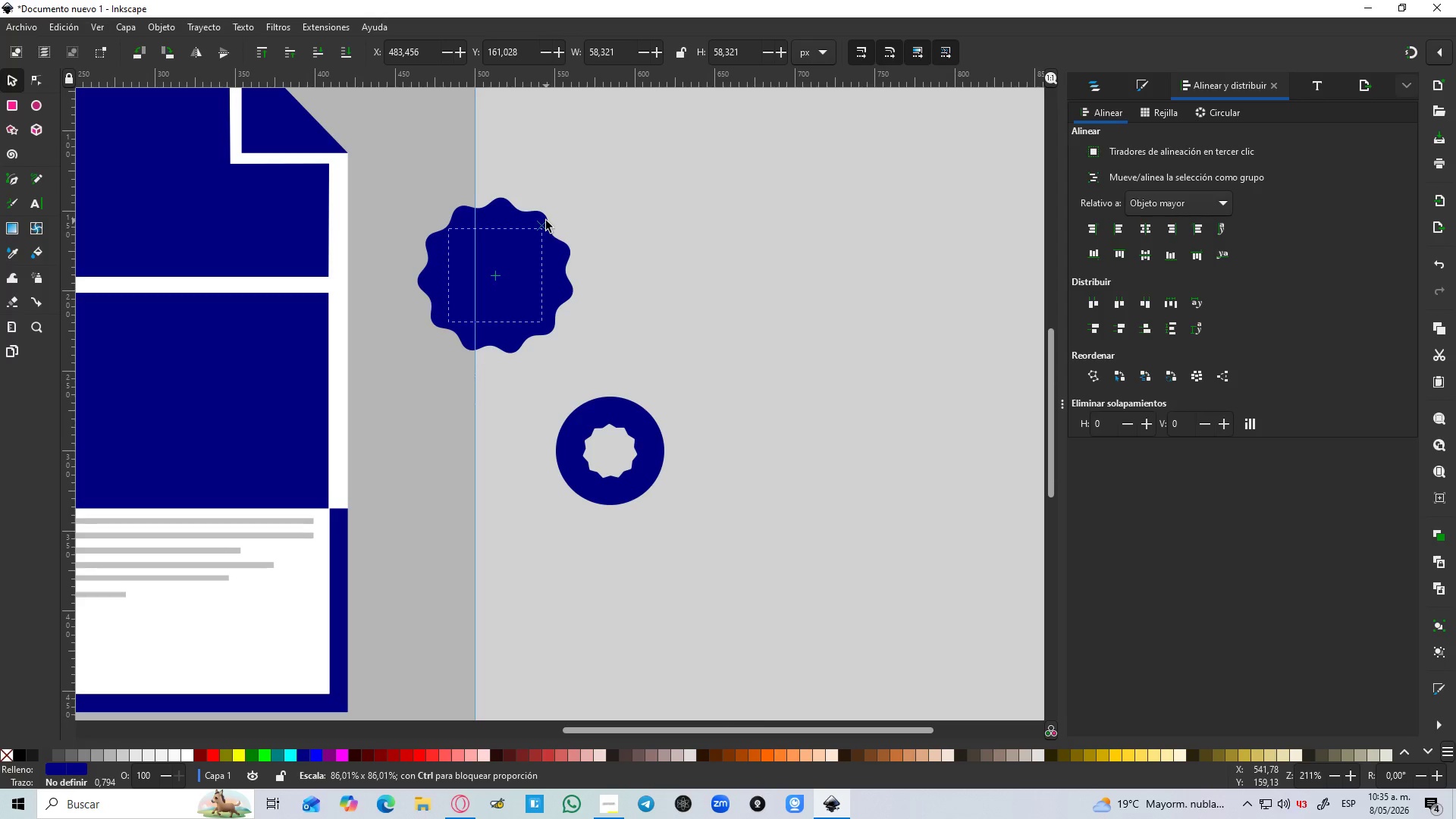 
key(Control+Shift+ShiftLeft)
 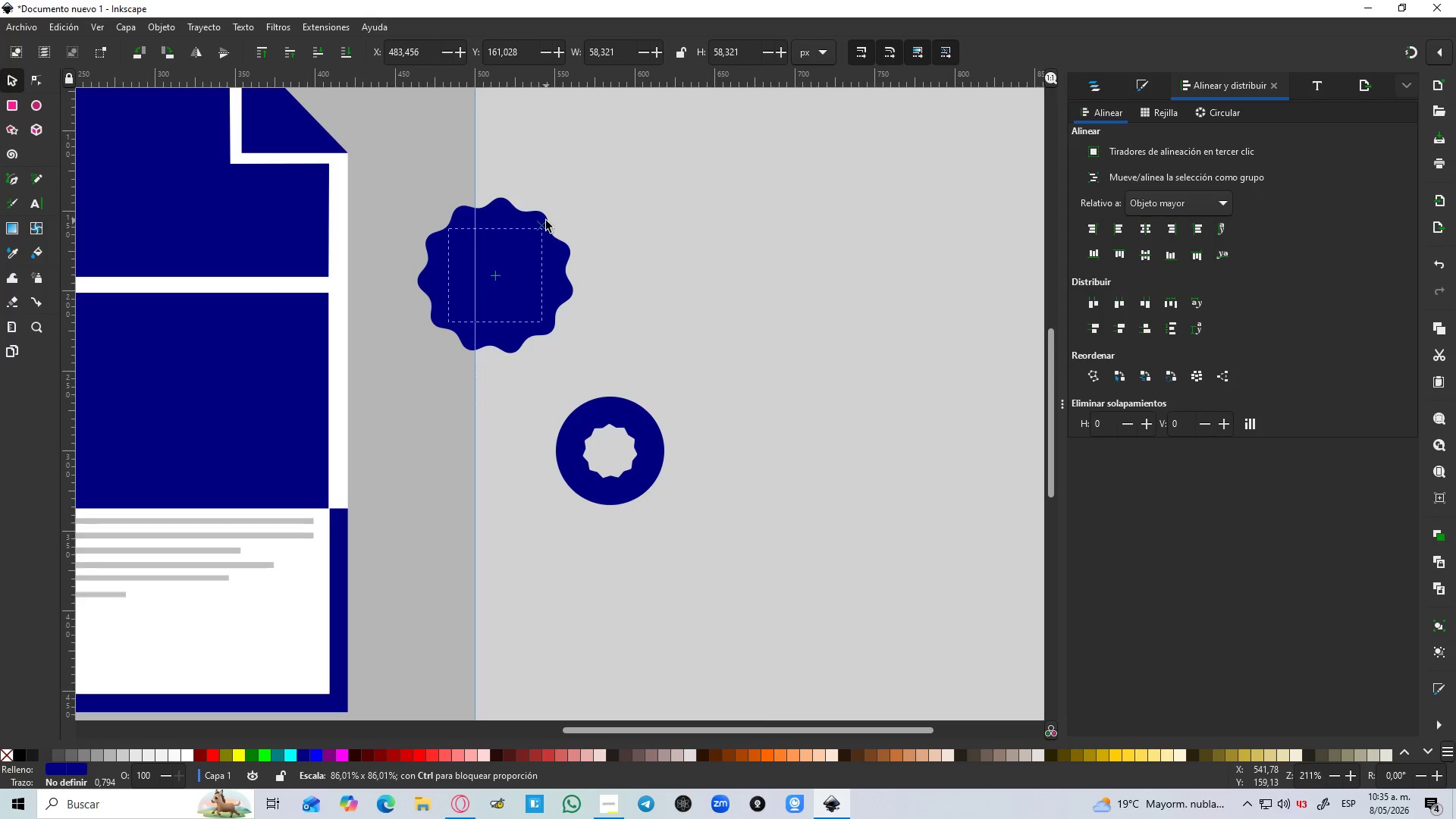 
key(Control+Shift+ShiftLeft)
 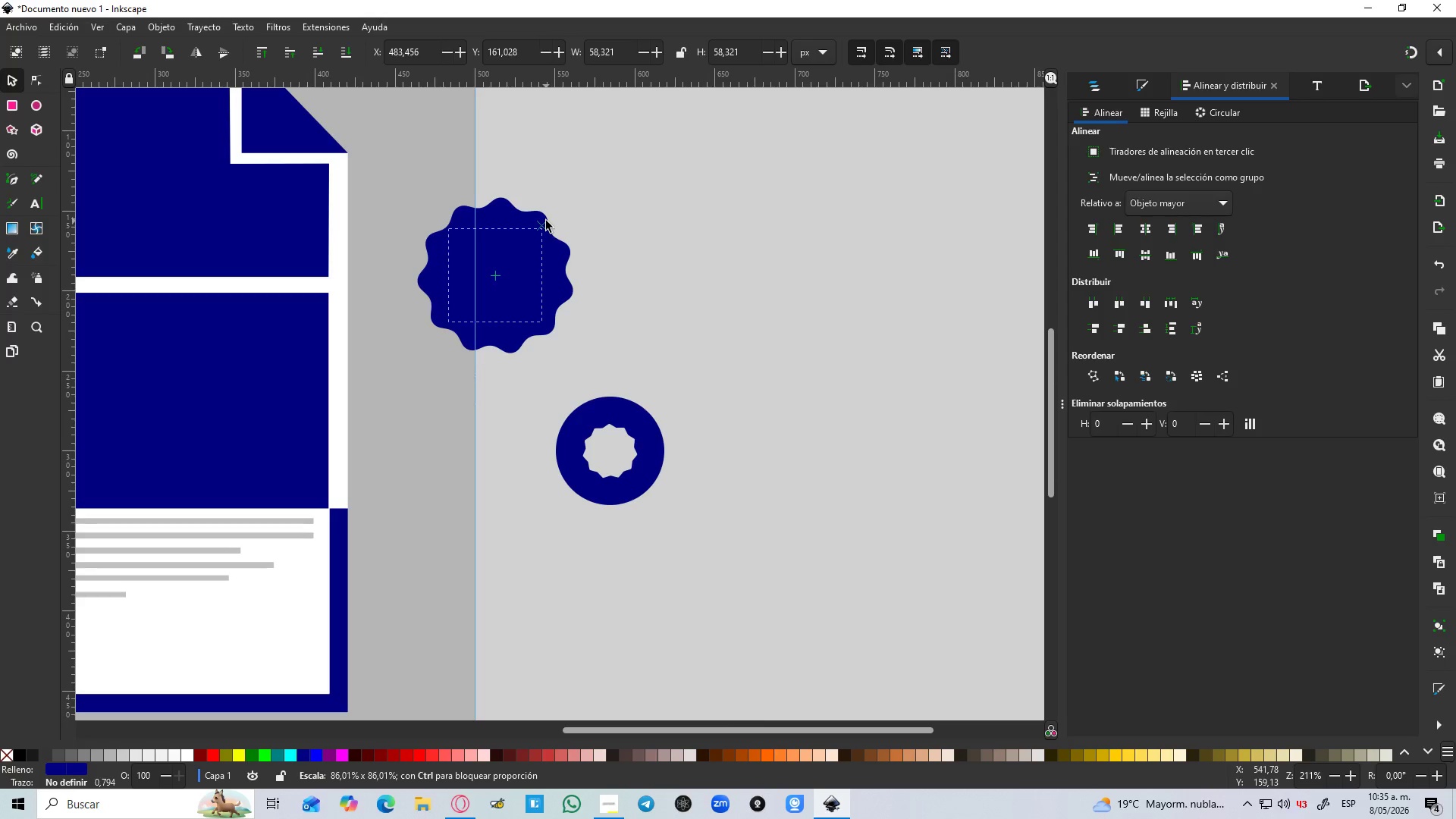 
key(Control+Shift+ShiftLeft)
 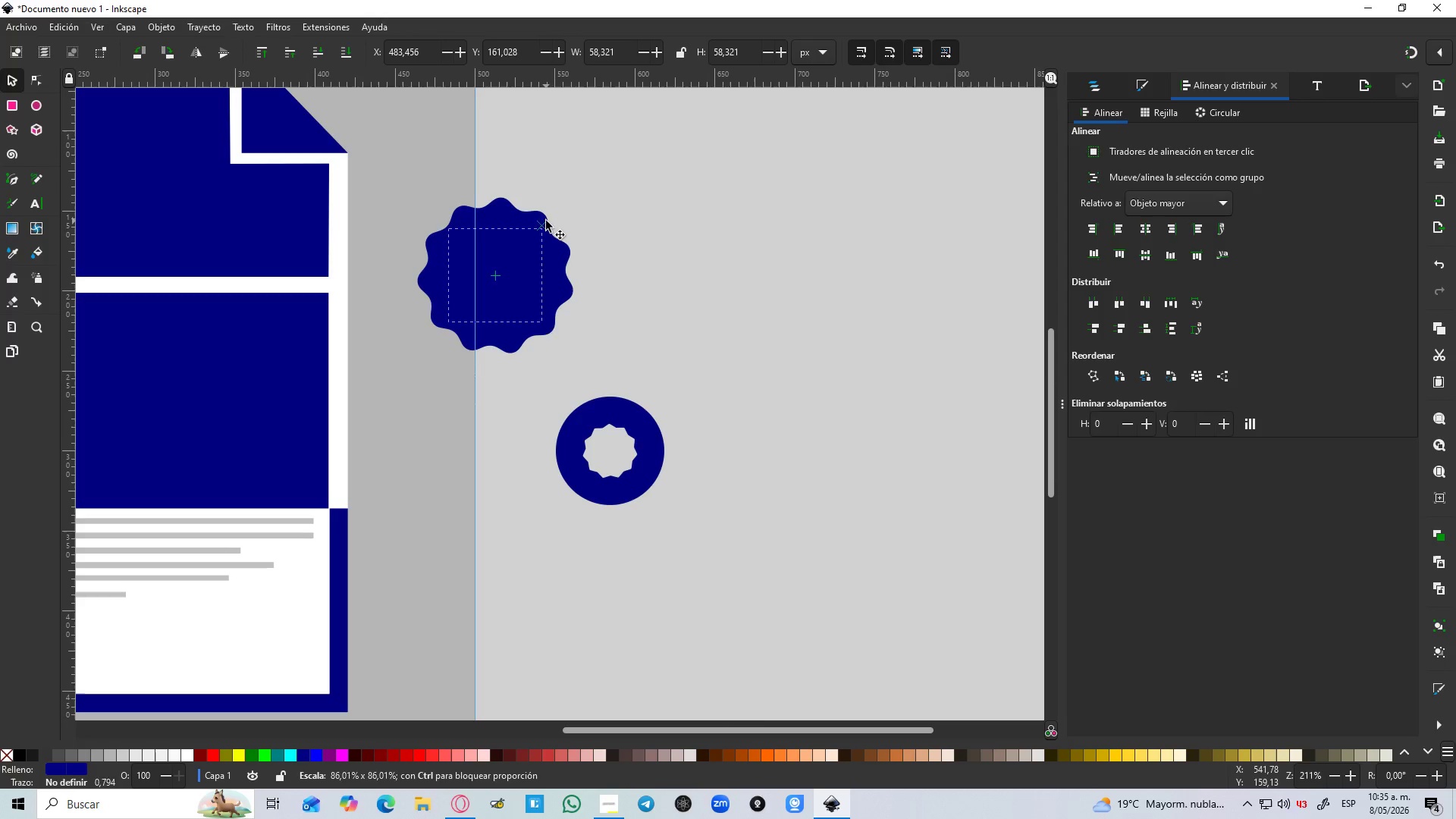 
key(Control+Shift+ShiftLeft)
 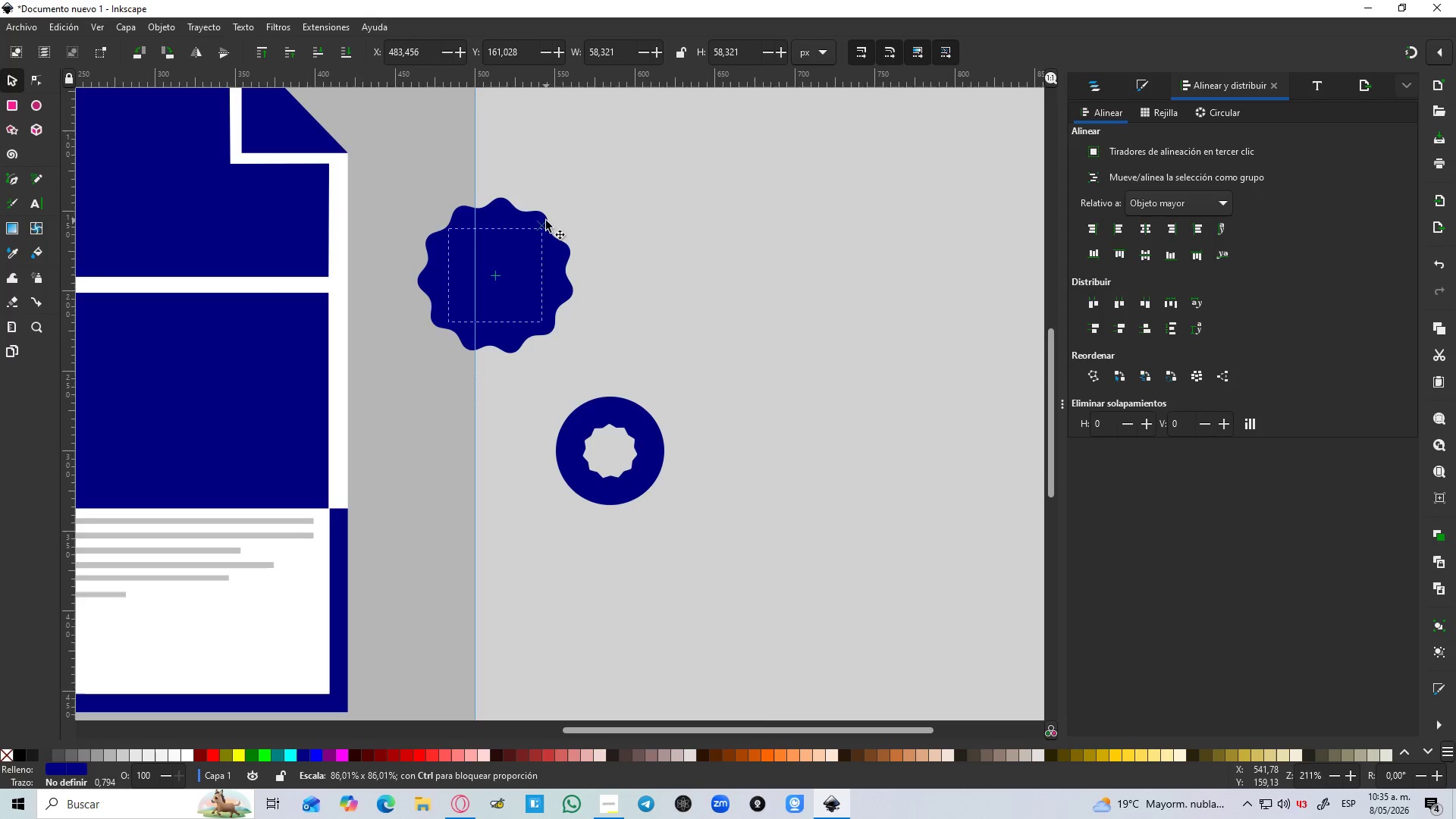 
key(Control+Shift+ShiftLeft)
 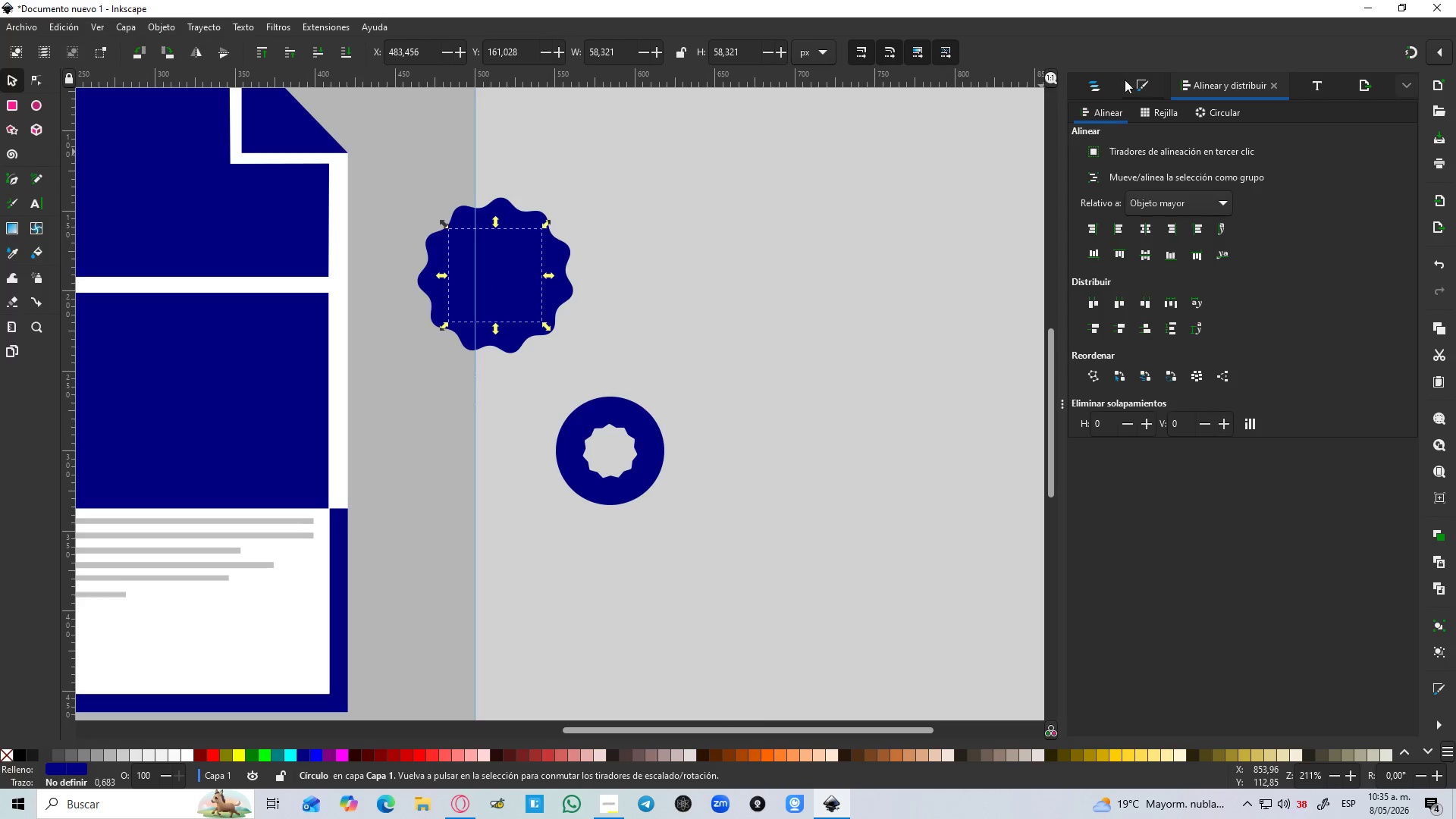 
left_click([1101, 80])
 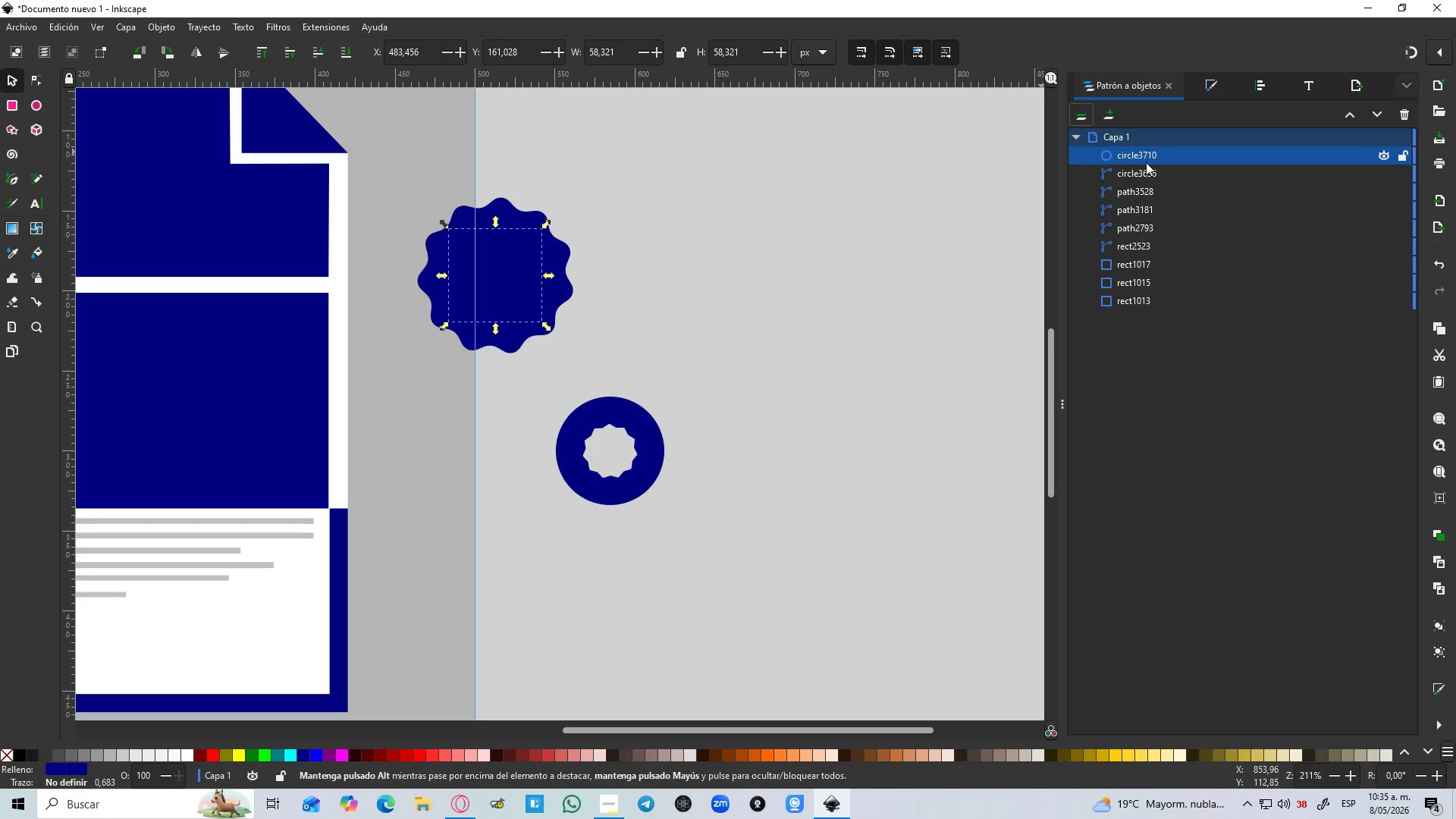 
hold_key(key=ShiftLeft, duration=0.95)
left_click([567, 259])
 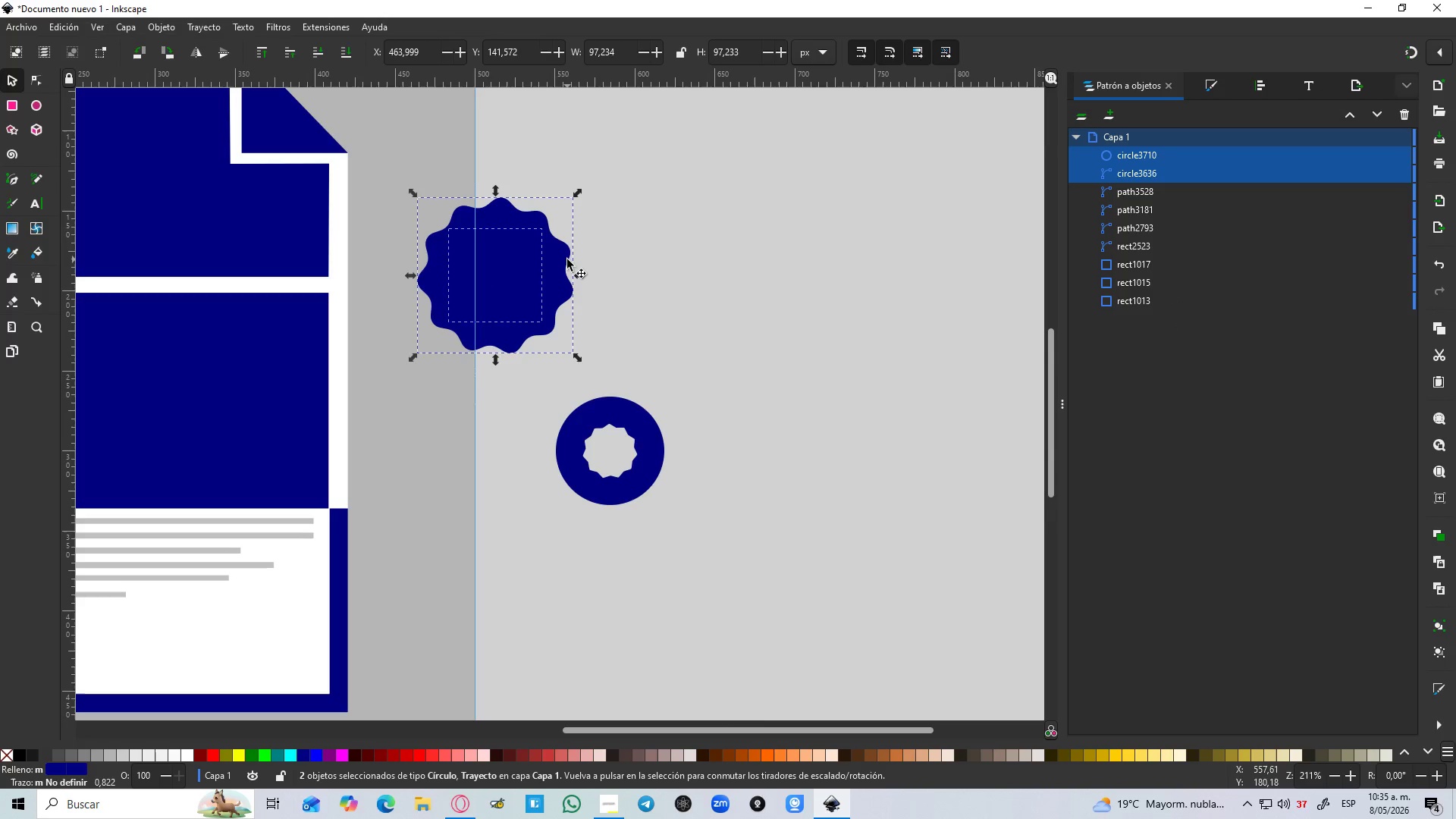 
hold_key(key=ControlLeft, duration=1.2)
scroll: coordinate [504, 231], scroll_direction: up, amount: 2.0
 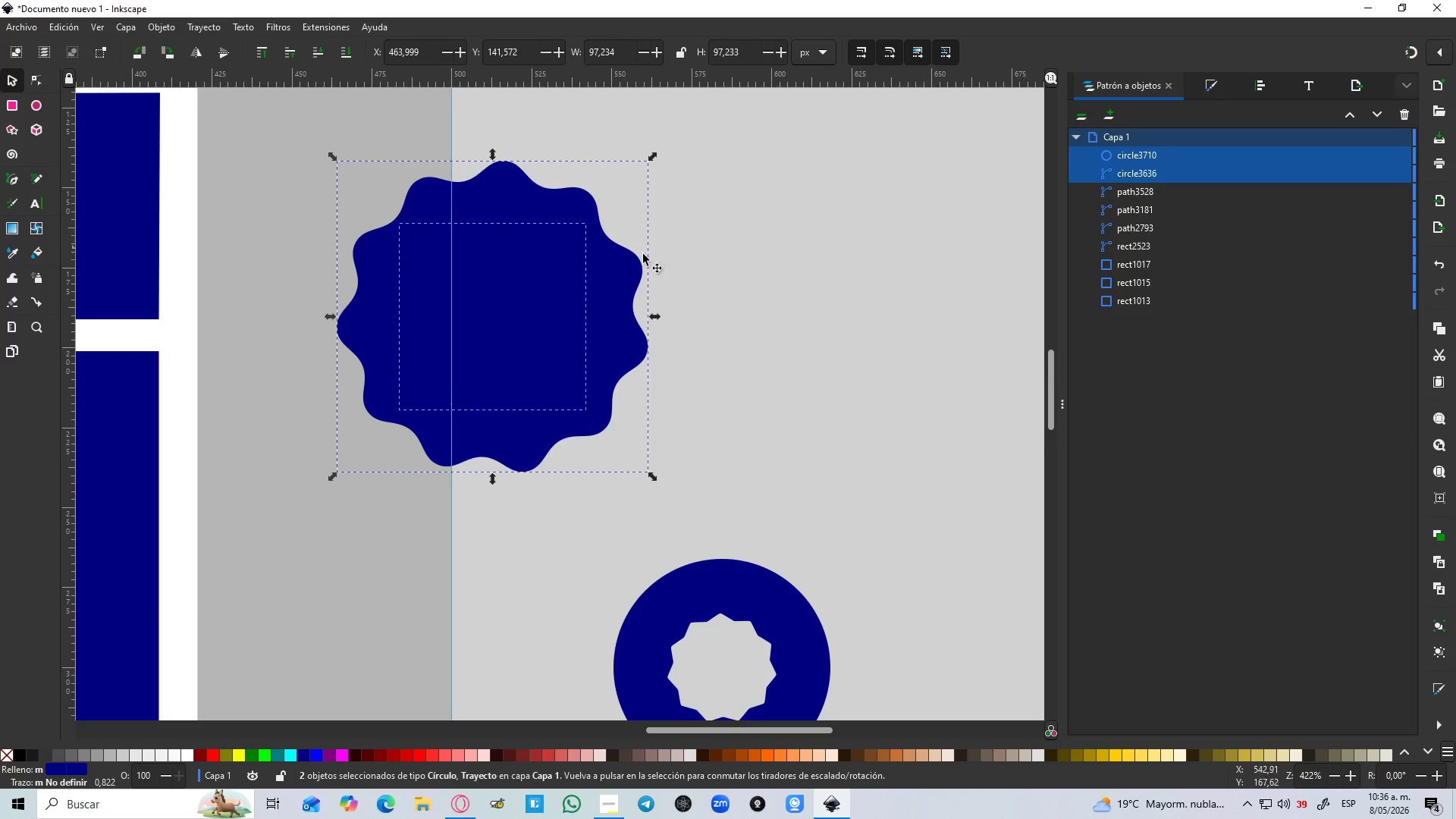 
left_click([709, 265])
 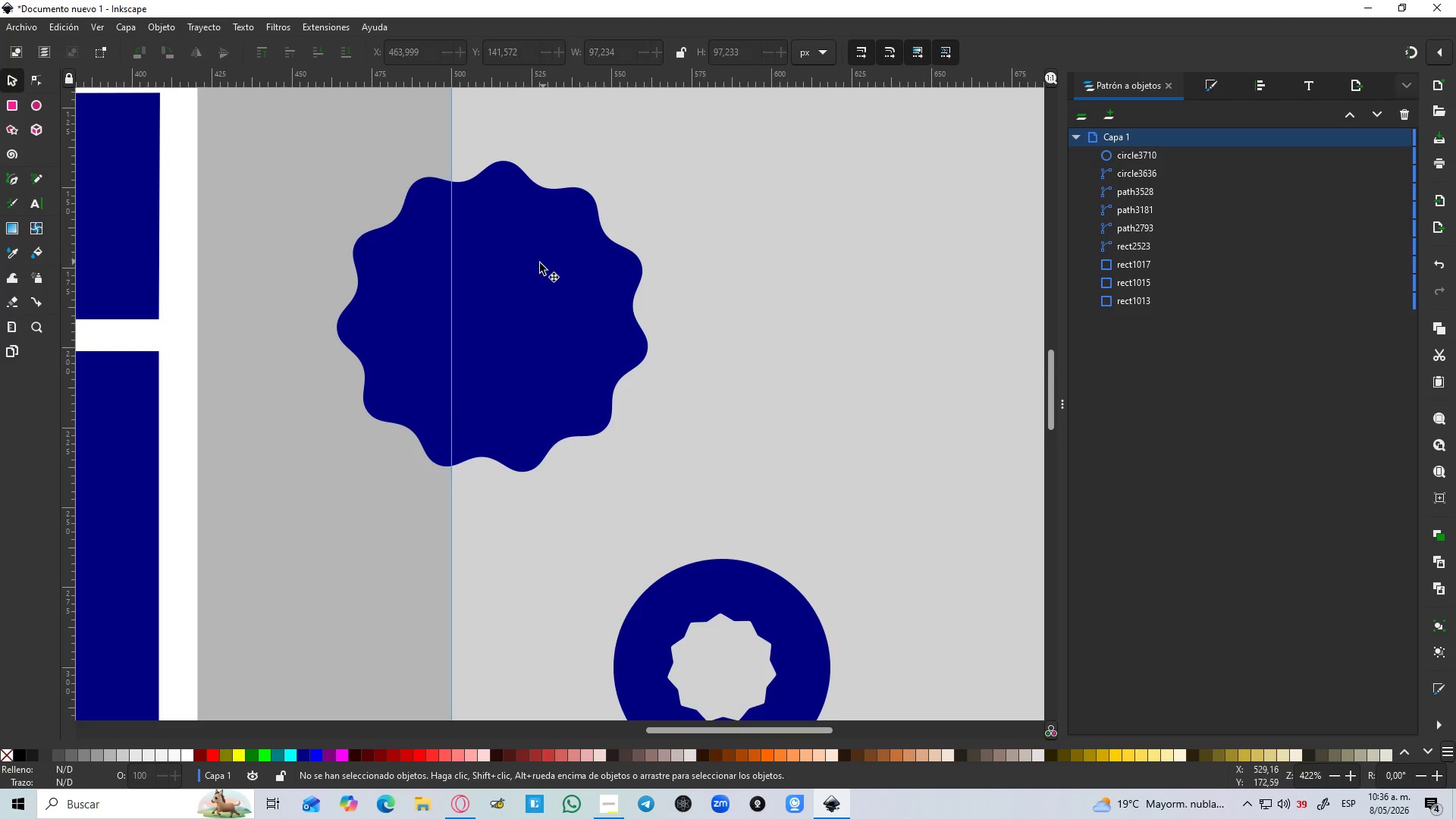 
left_click([526, 275])
 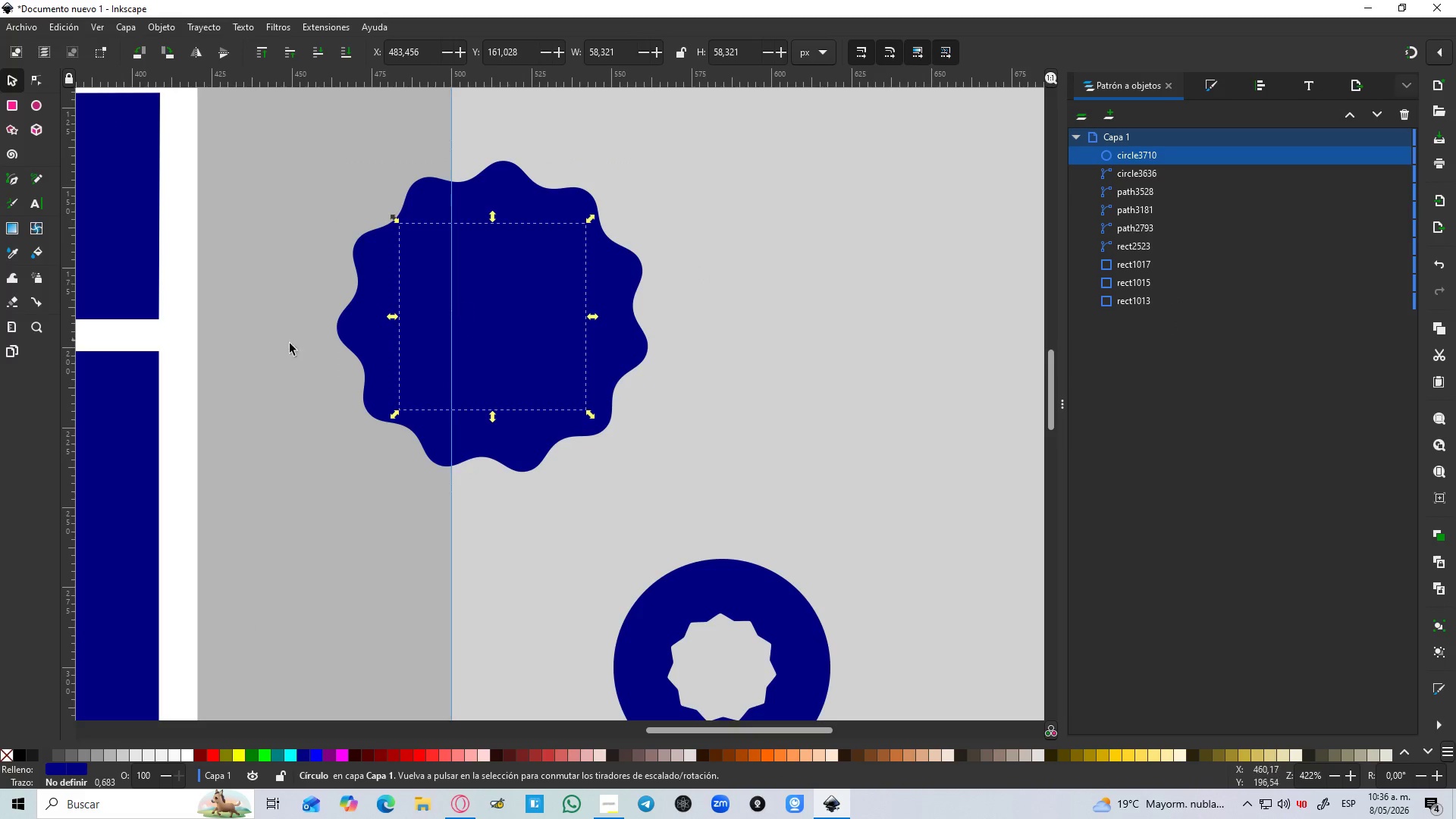 
key(D)
 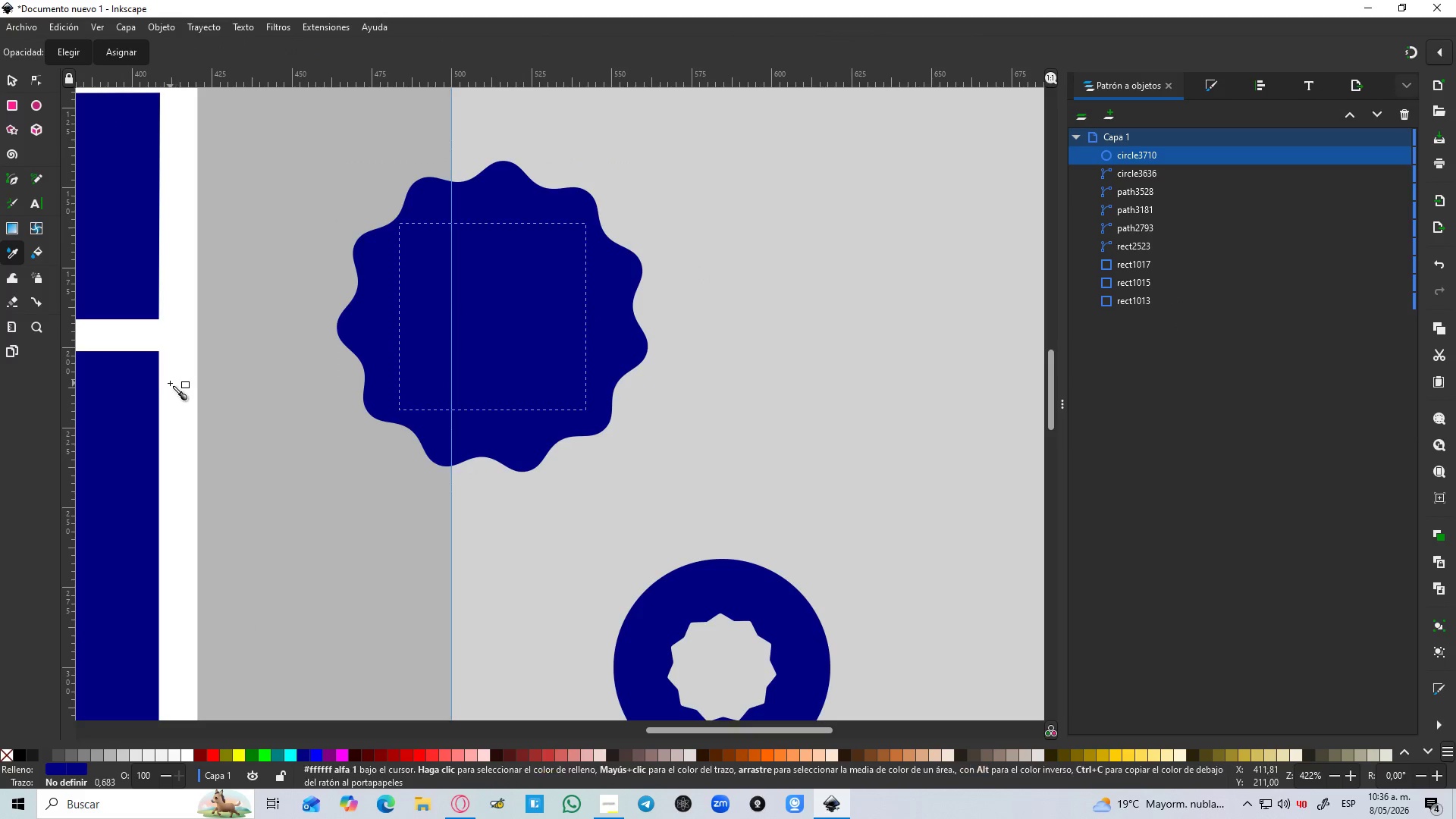 
left_click([177, 383])
 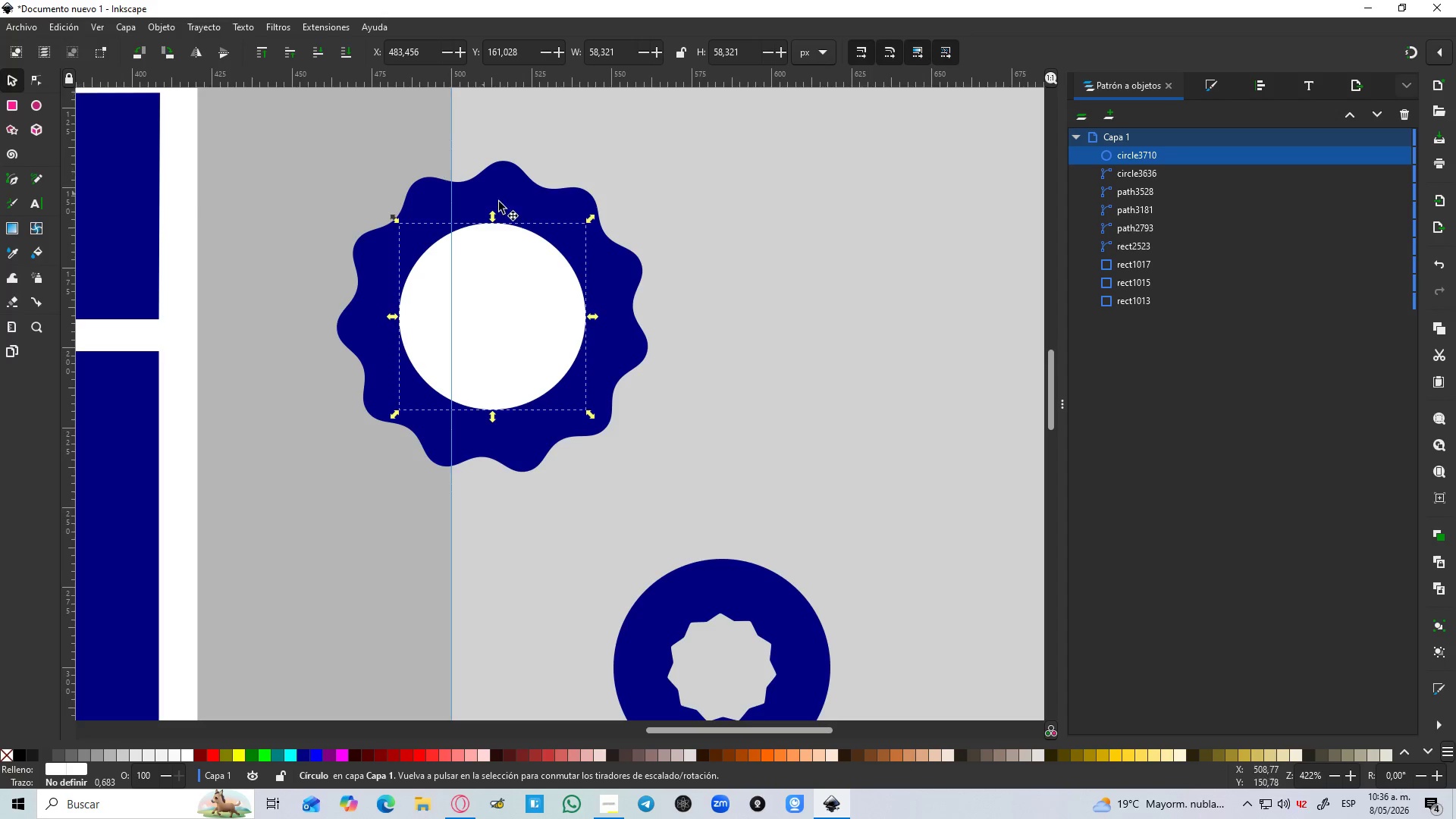 
hold_key(key=ShiftLeft, duration=0.7)
left_click([618, 272])
 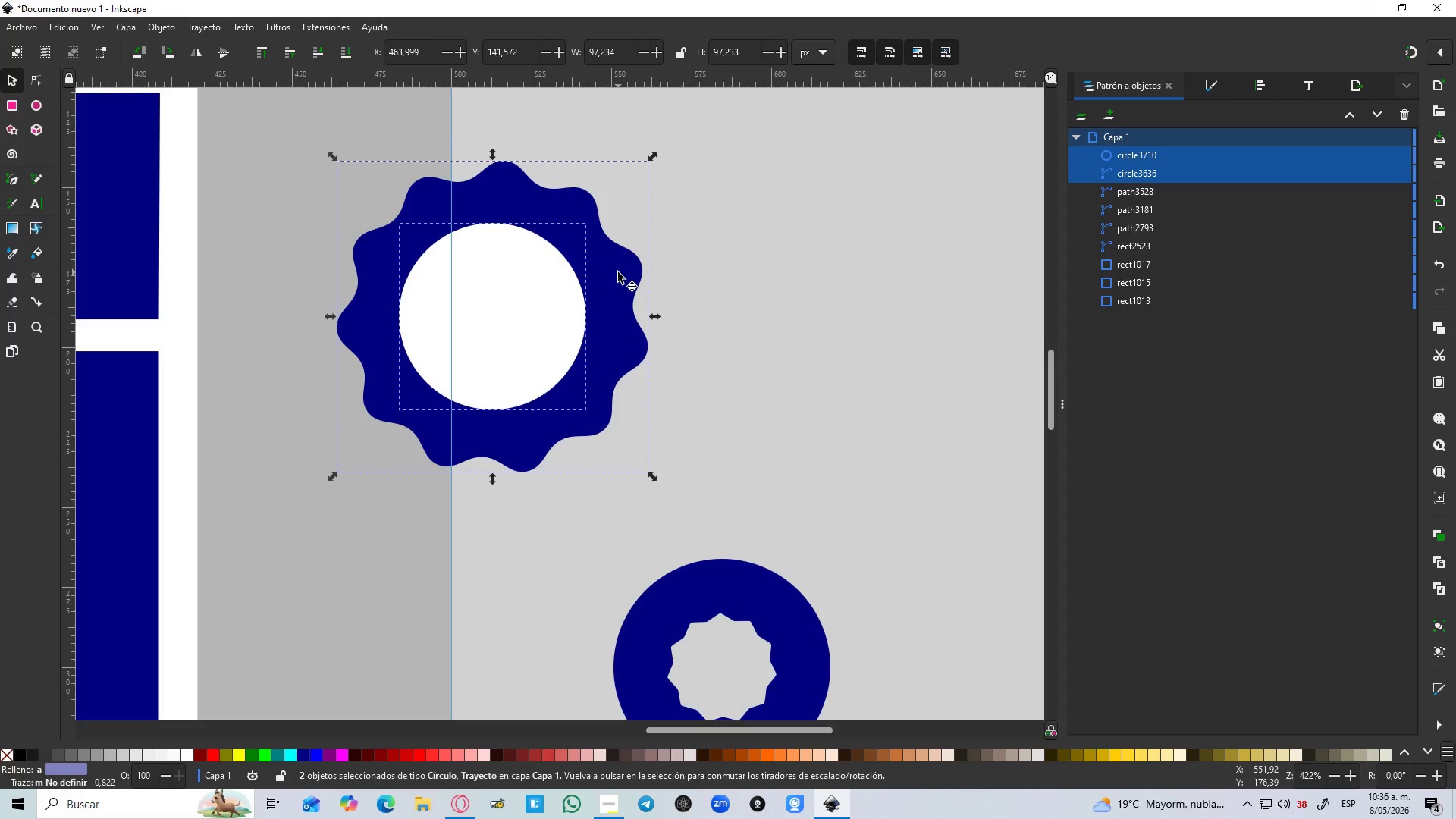 
key(Control+NumpadSubtract)
 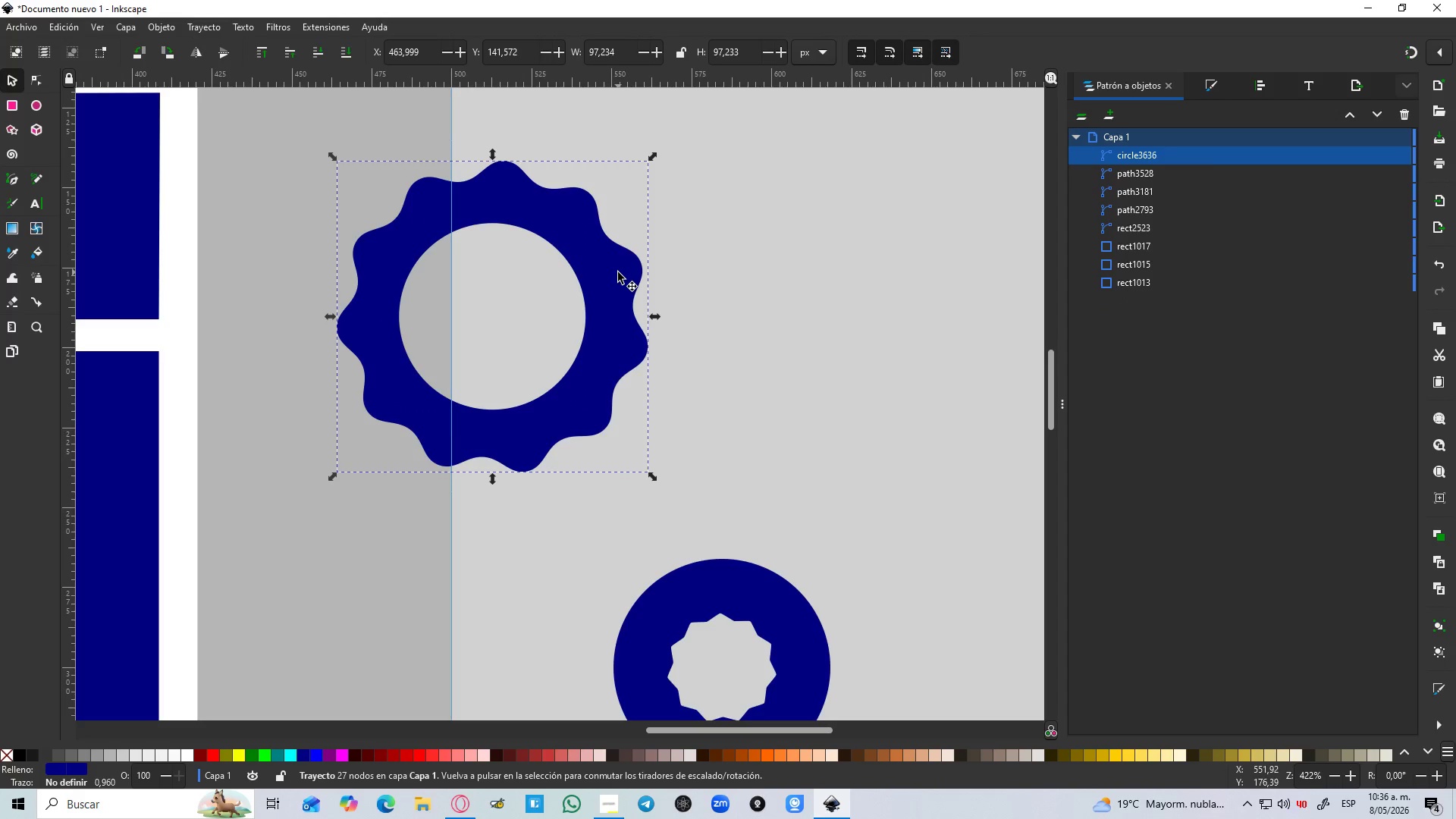 
left_click_drag(start_coordinate=[618, 272], to_coordinate=[821, 358])
 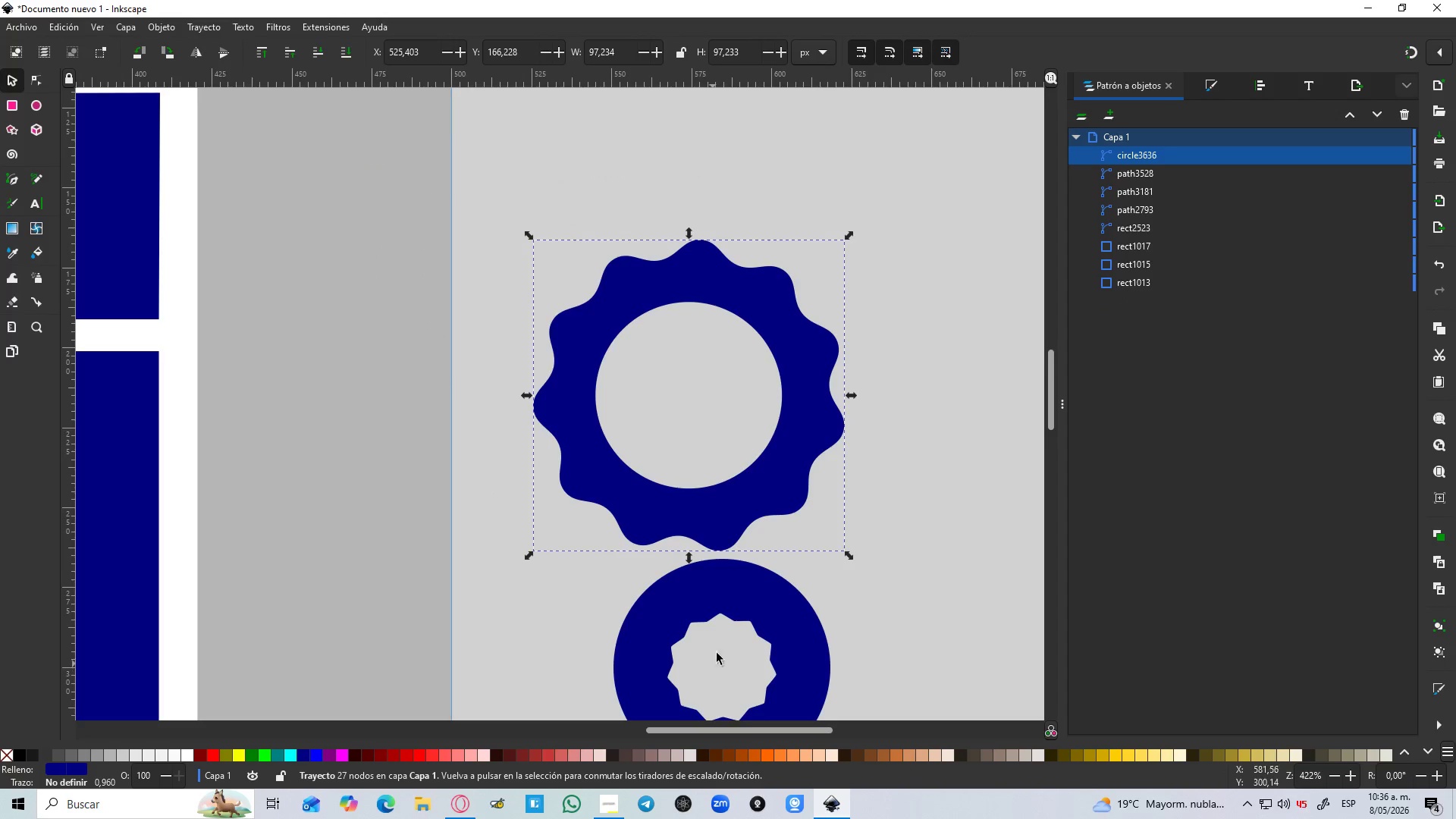 
left_click([745, 613])
 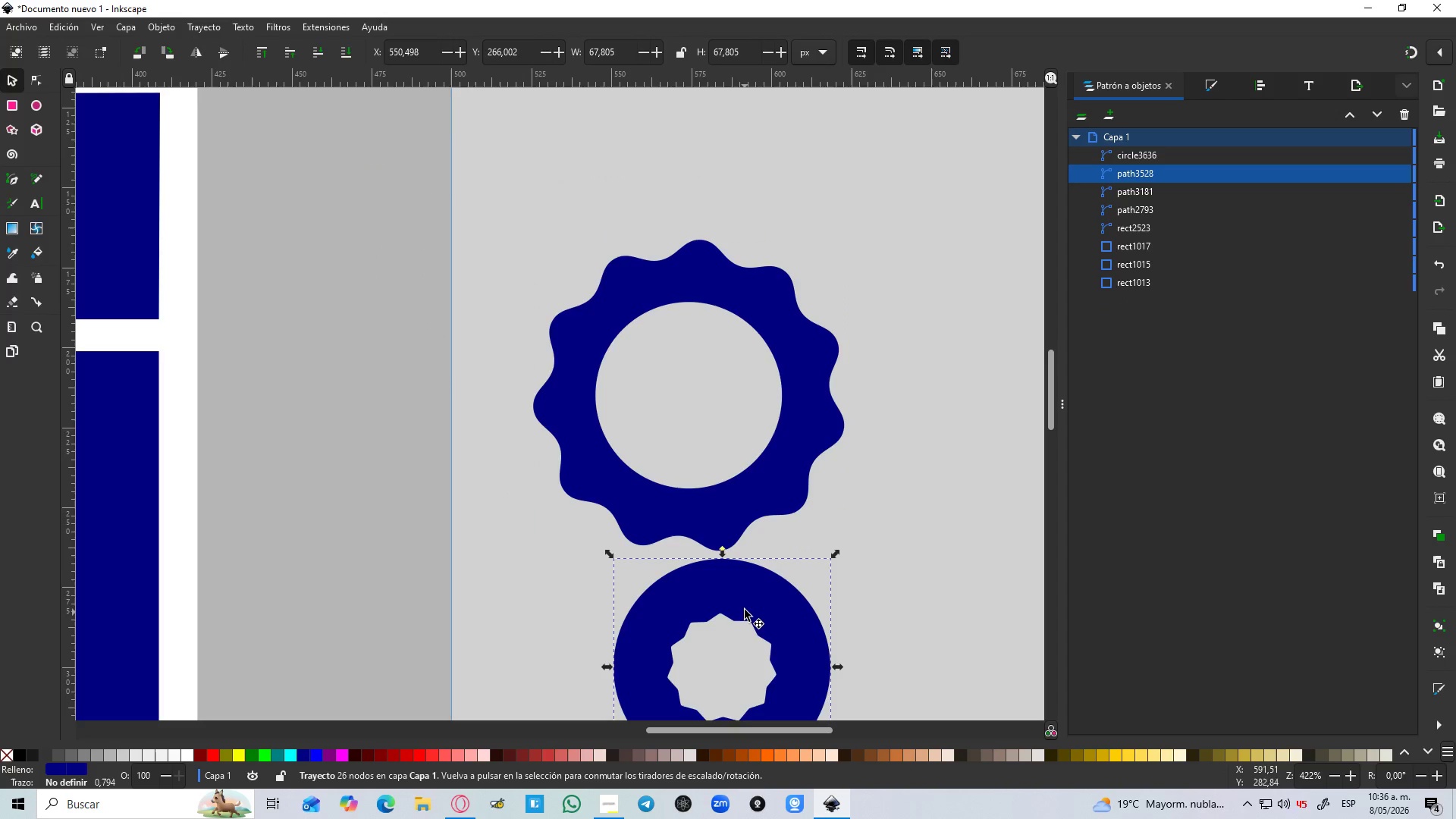 
hold_key(key=ControlLeft, duration=0.55)
 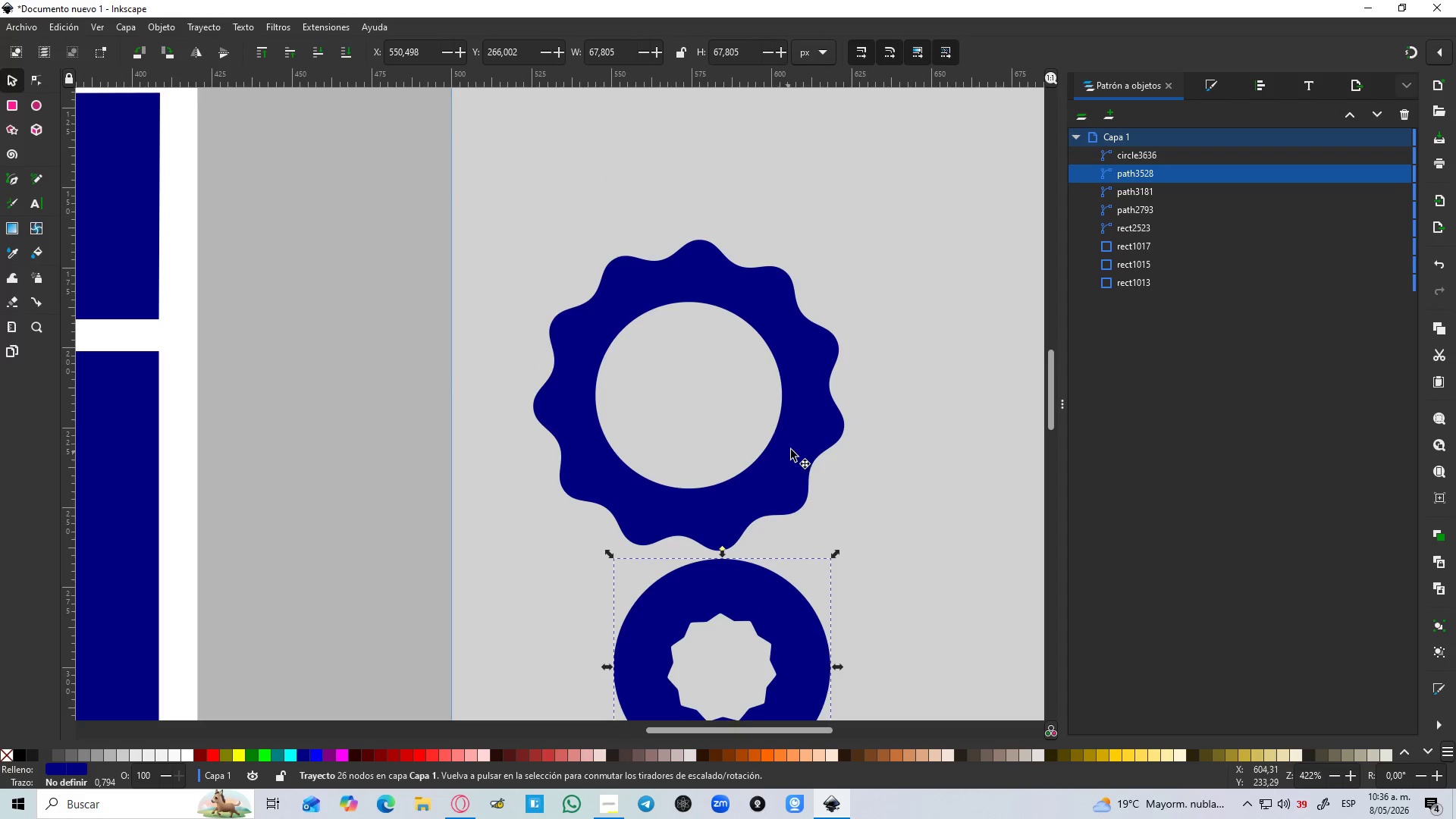 
hold_key(key=ShiftLeft, duration=0.52)
left_click([792, 447])
 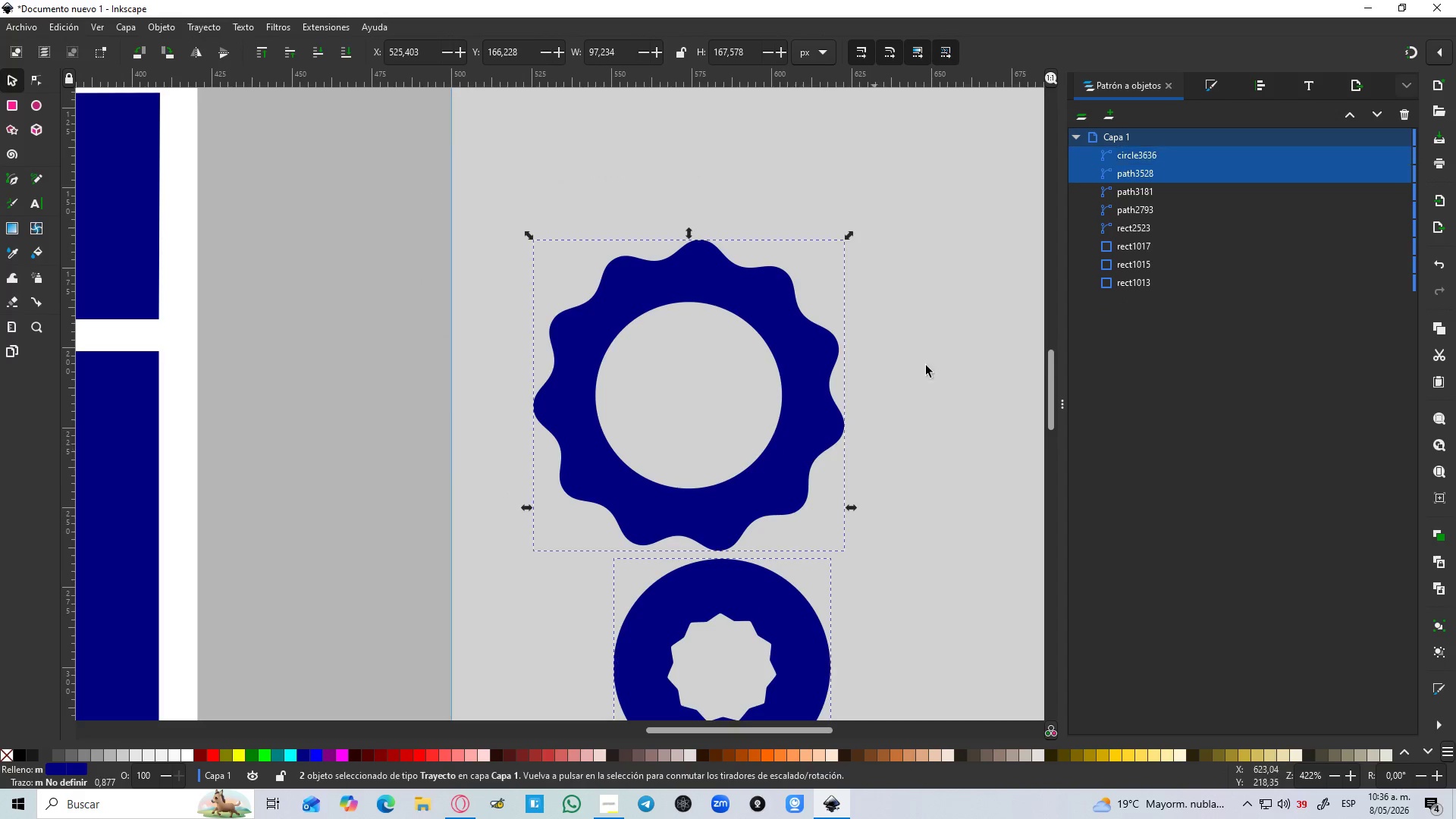 
hold_key(key=ShiftLeft, duration=4.75)
left_click([1248, 87])
 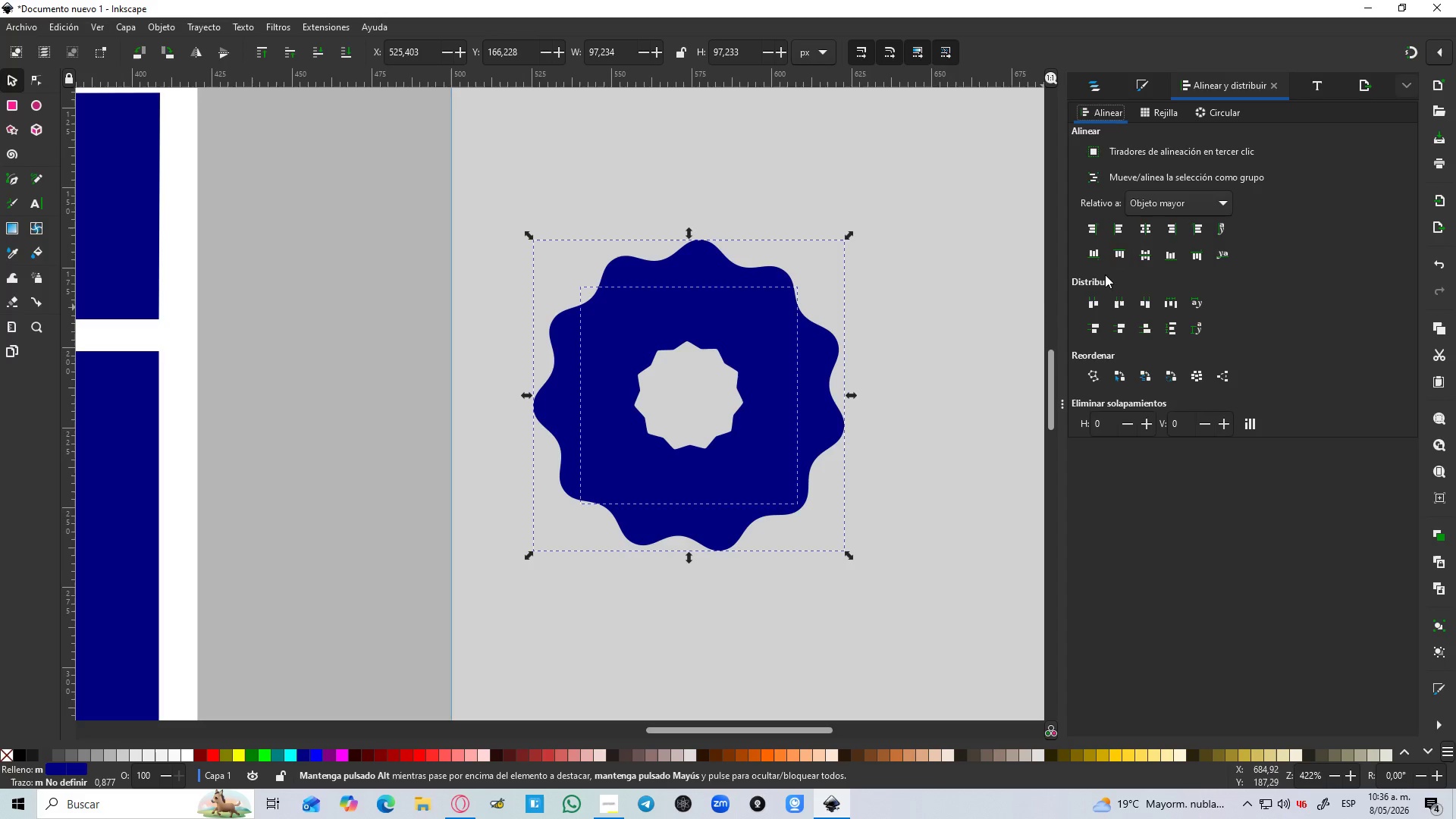 
left_click([930, 423])
 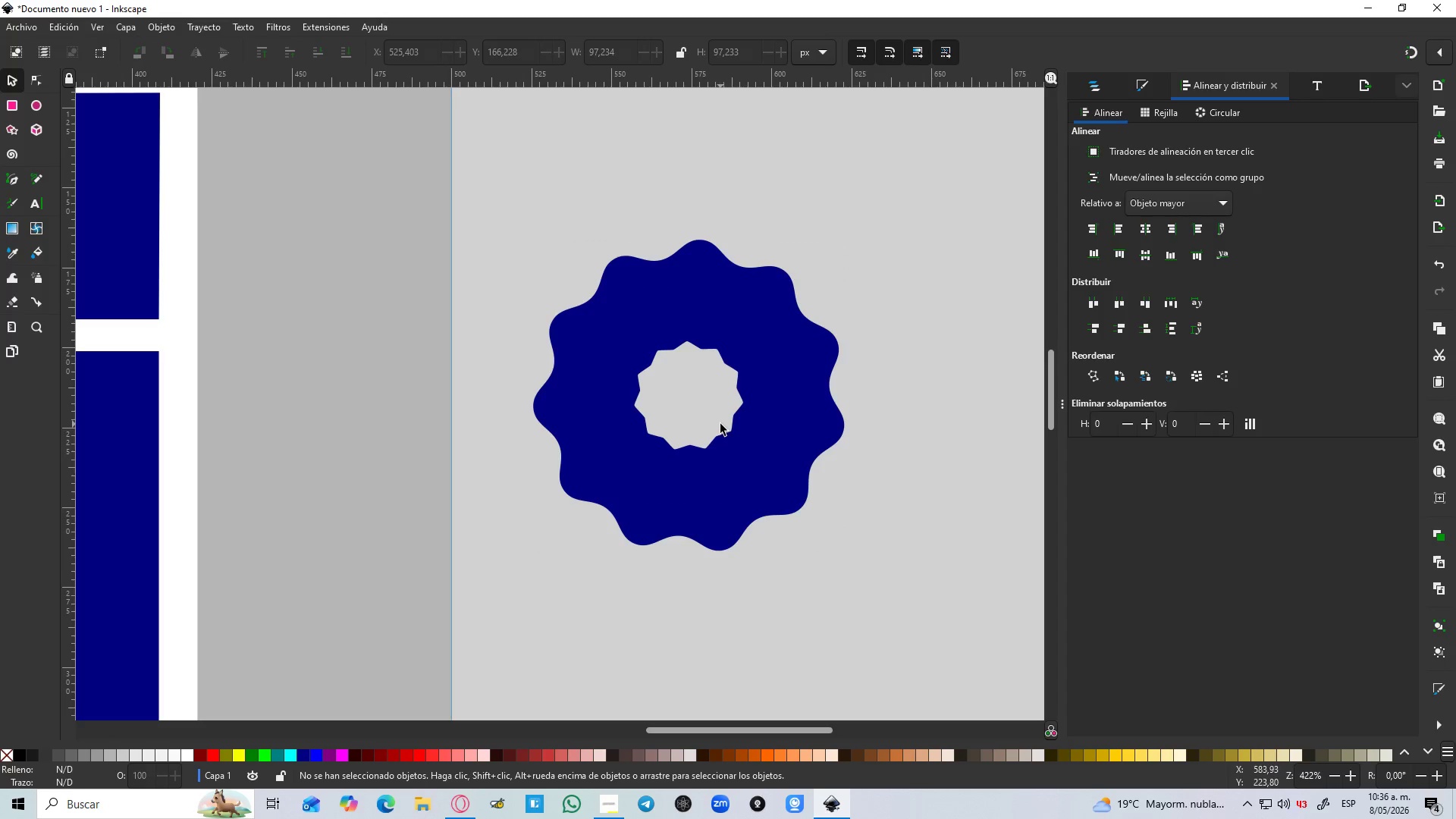 
left_click([749, 418])
 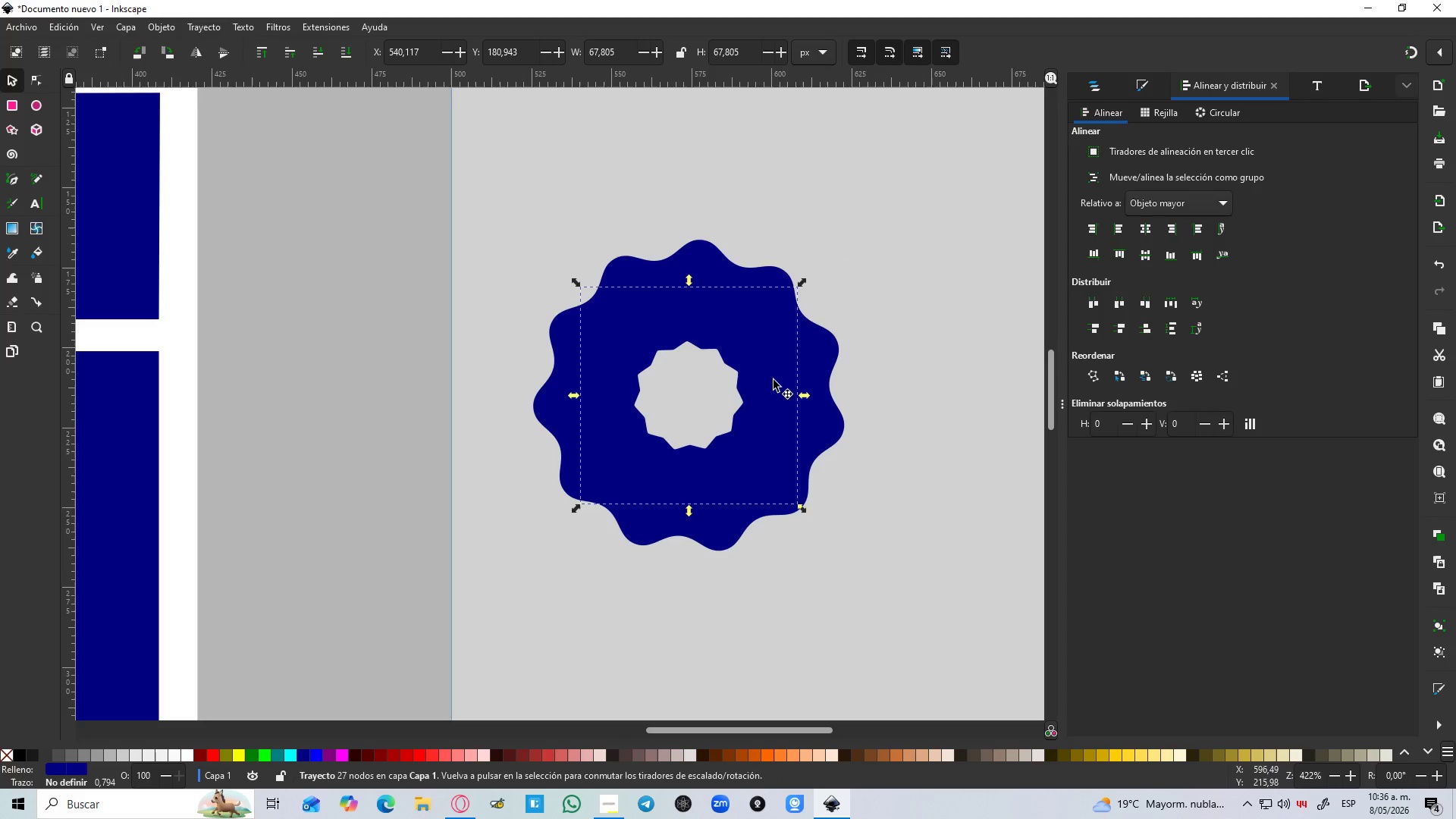 
hold_key(key=ControlLeft, duration=3.36)
hold_key(key=ShiftLeft, duration=1.5)
left_click_drag(start_coordinate=[805, 282], to_coordinate=[780, 296])
 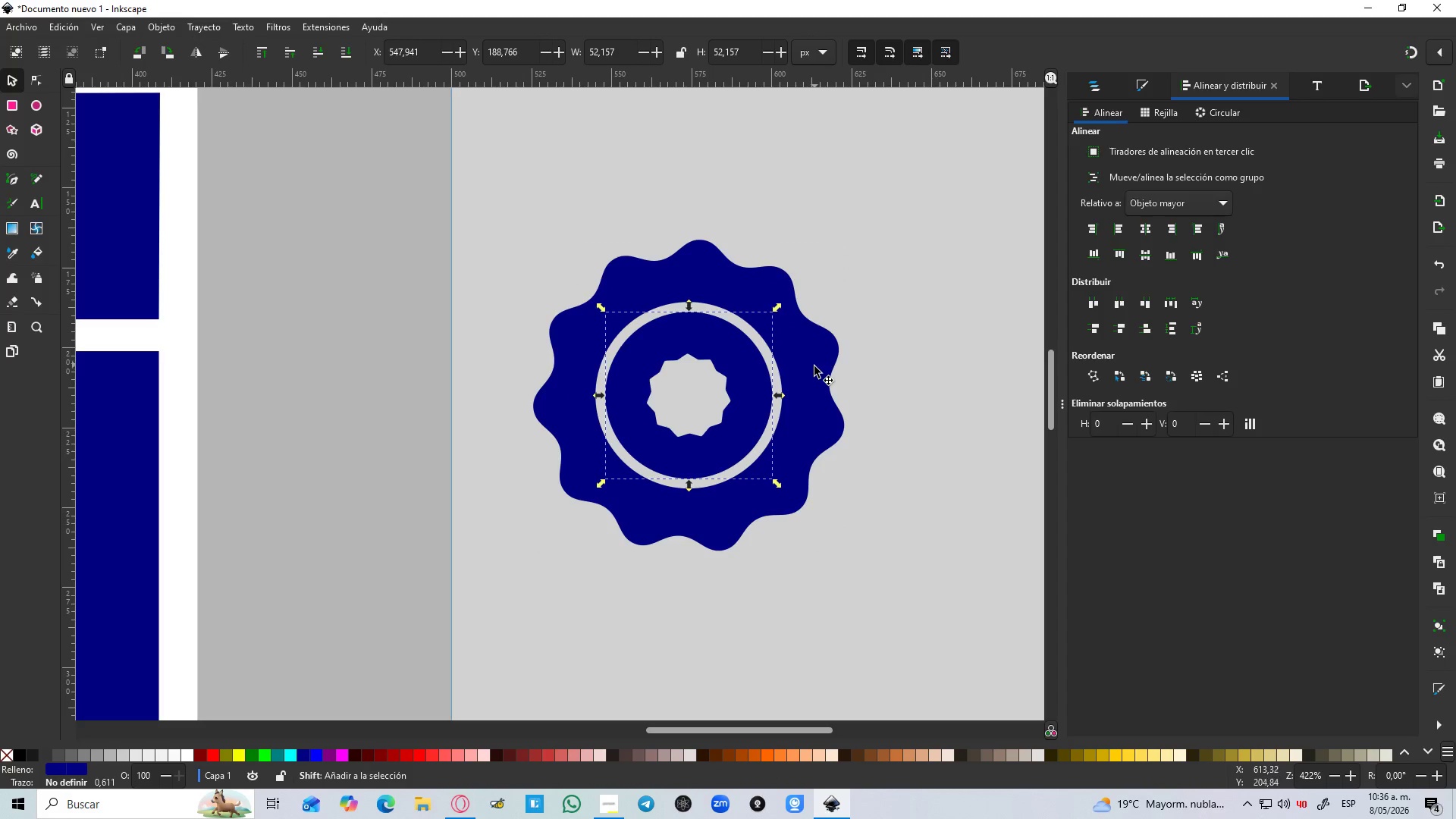 
hold_key(key=ShiftLeft, duration=1.39)
 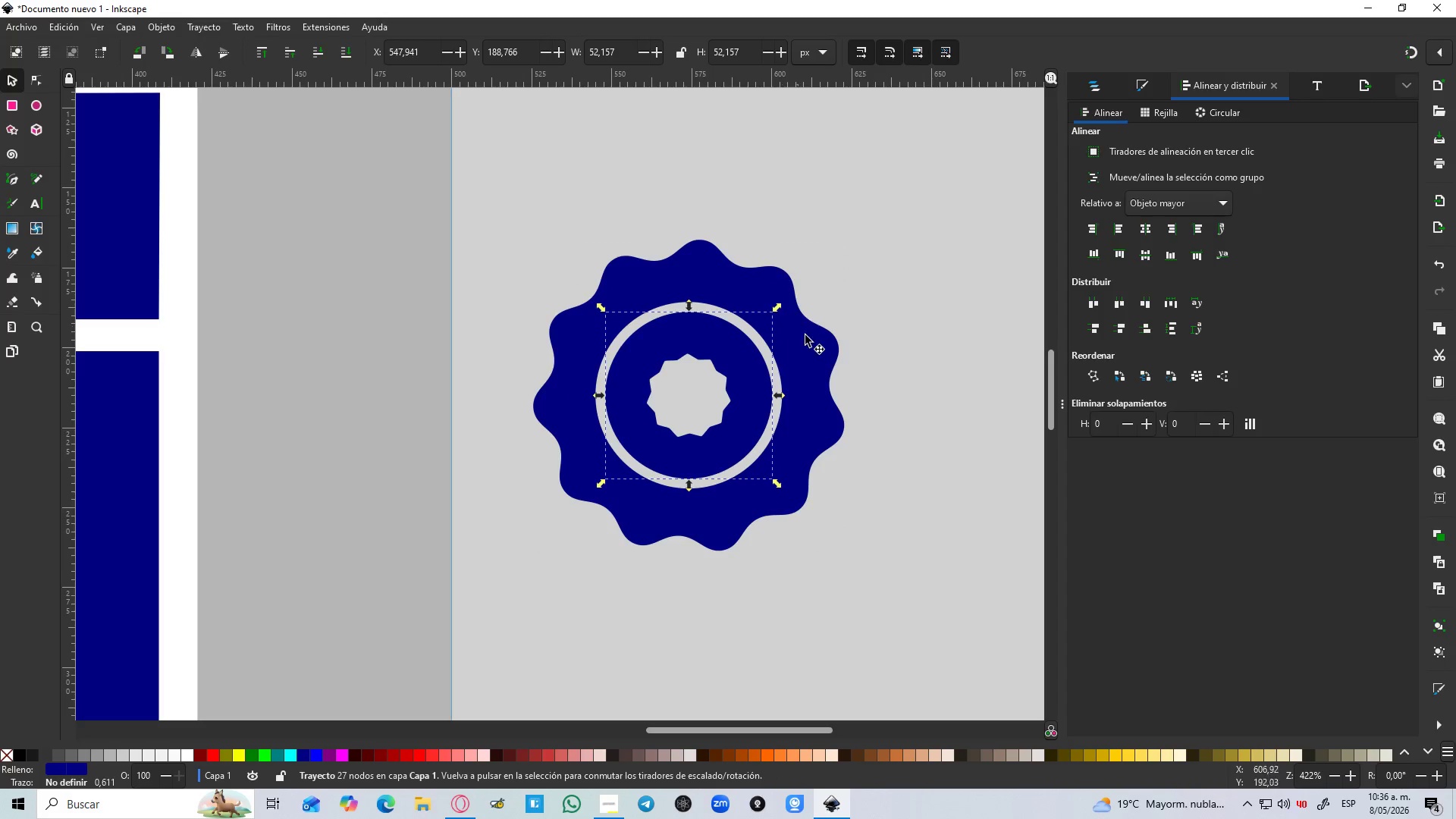 
hold_key(key=ShiftLeft, duration=0.41)
left_click([814, 366])
 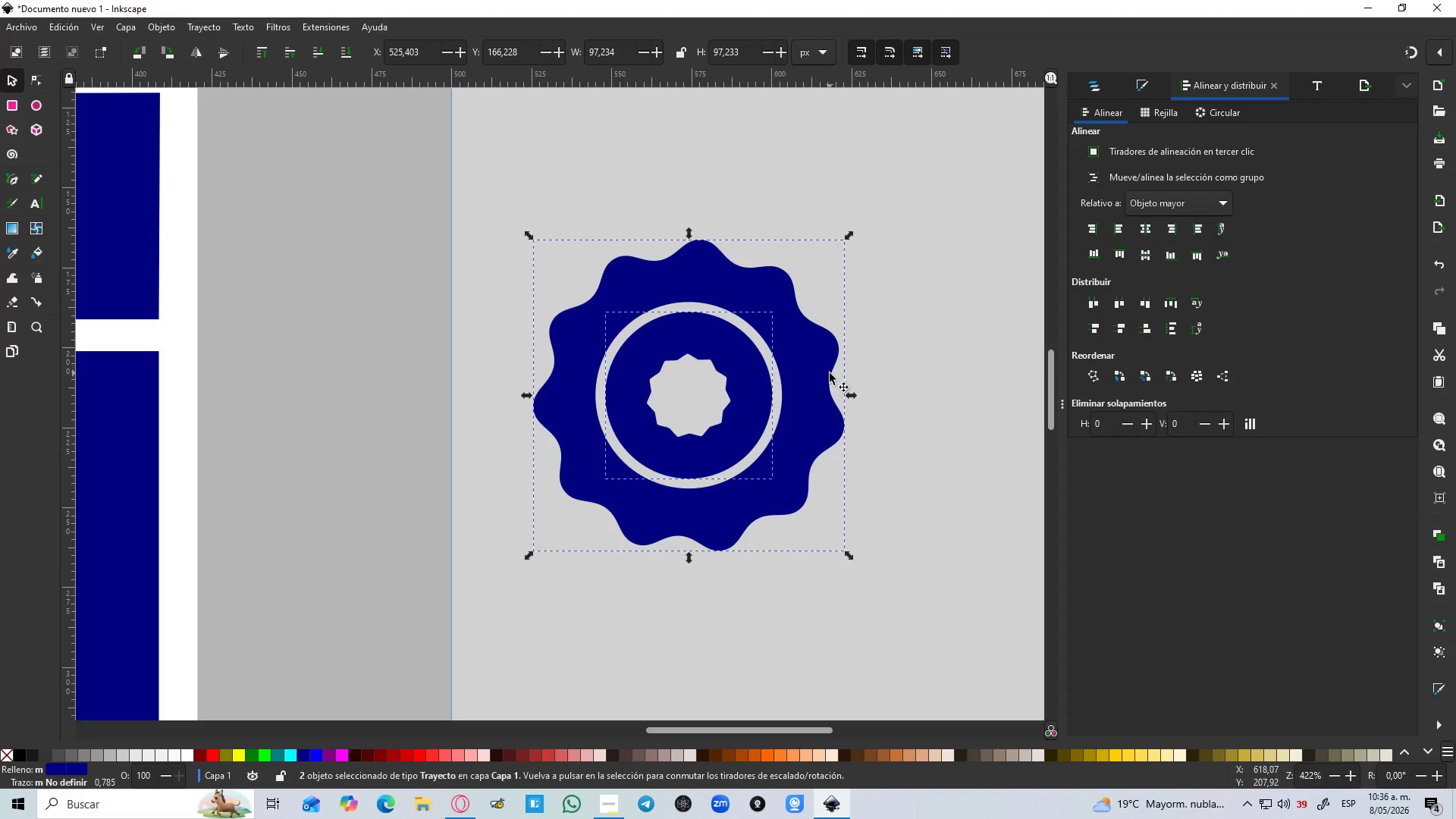 
key(Control+NumpadAdd)
 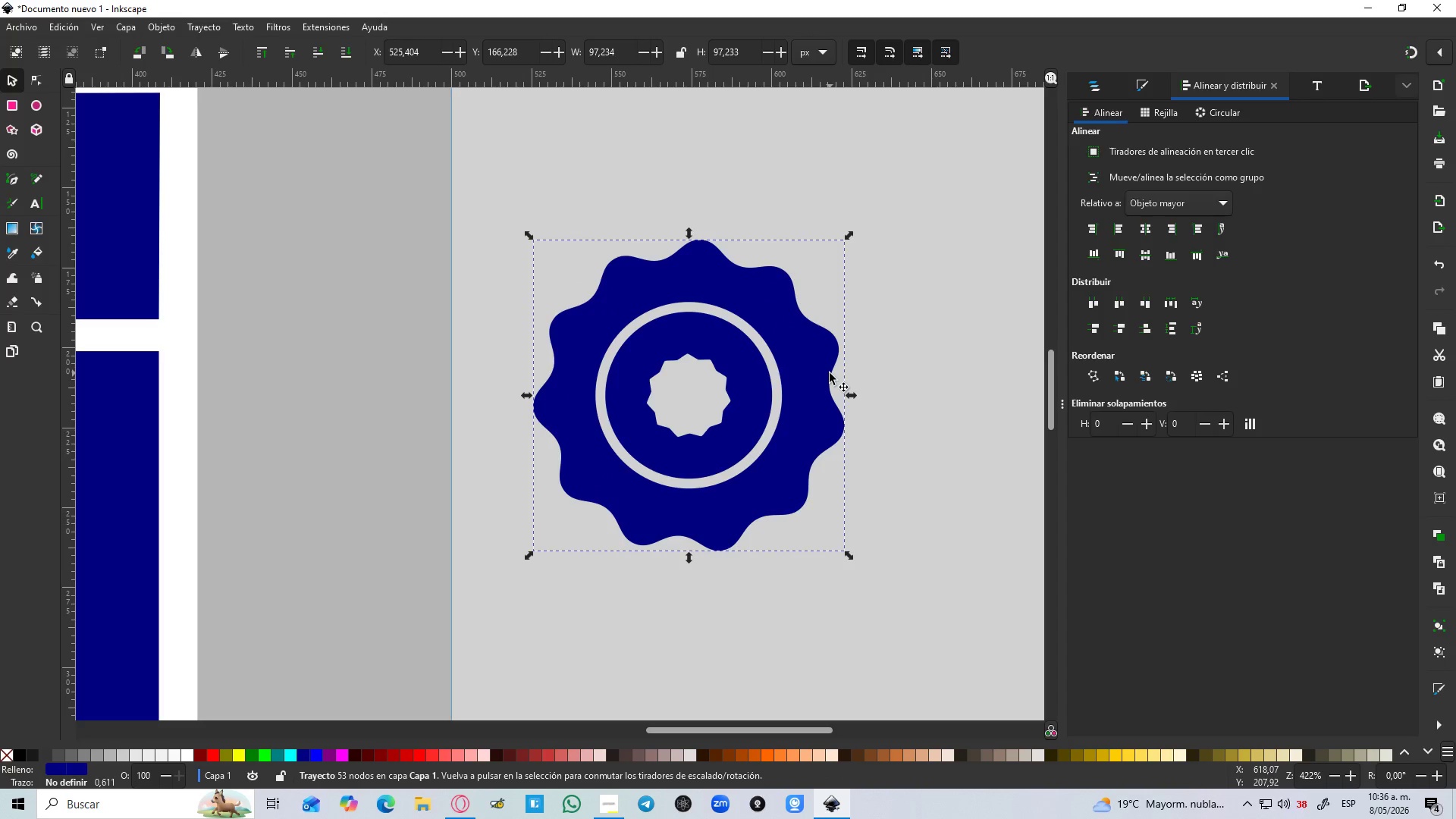 
hold_key(key=ControlLeft, duration=0.77)
scroll: coordinate [824, 380], scroll_direction: down, amount: 3.0
 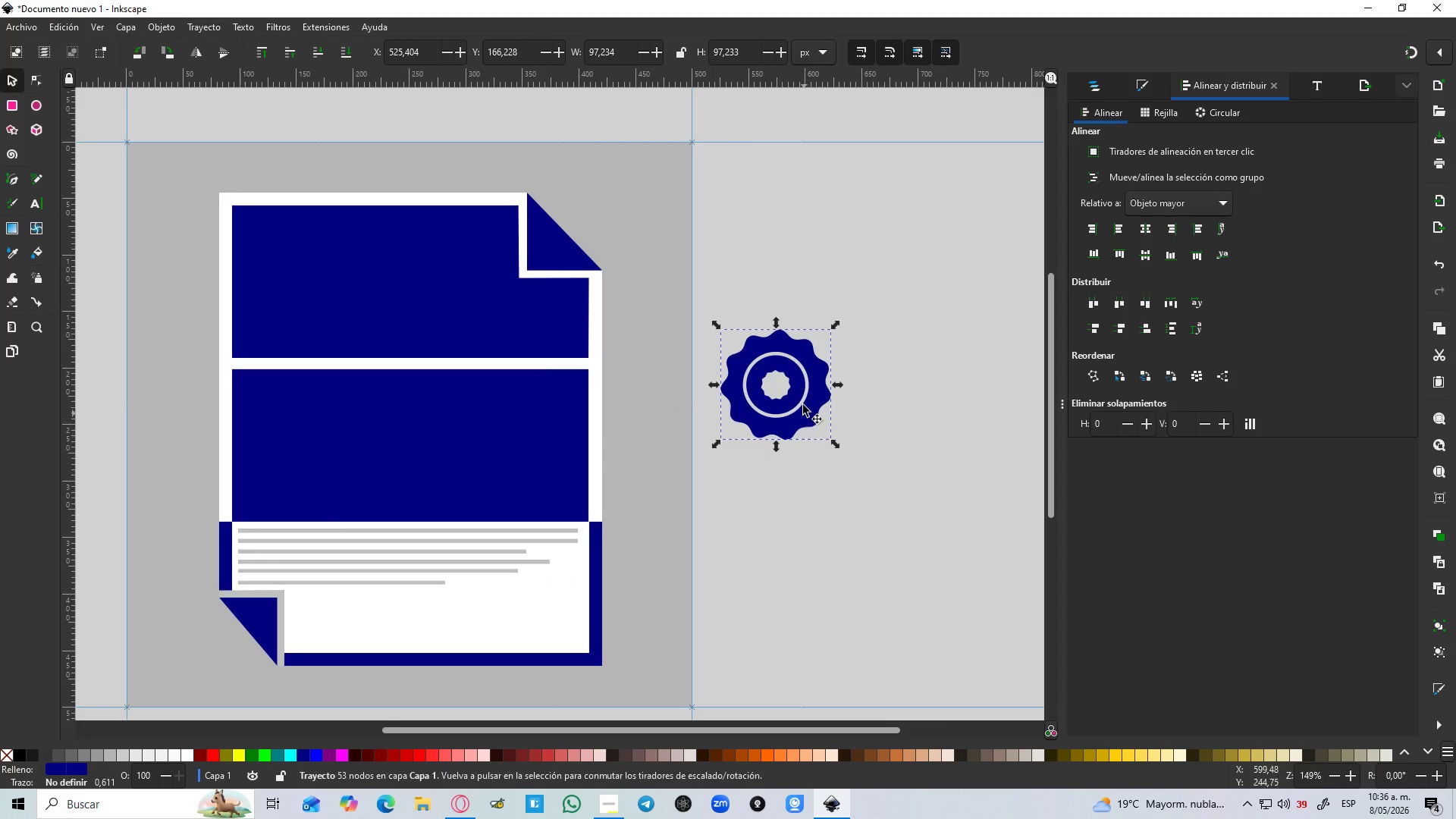 
left_click_drag(start_coordinate=[805, 382], to_coordinate=[561, 604])
 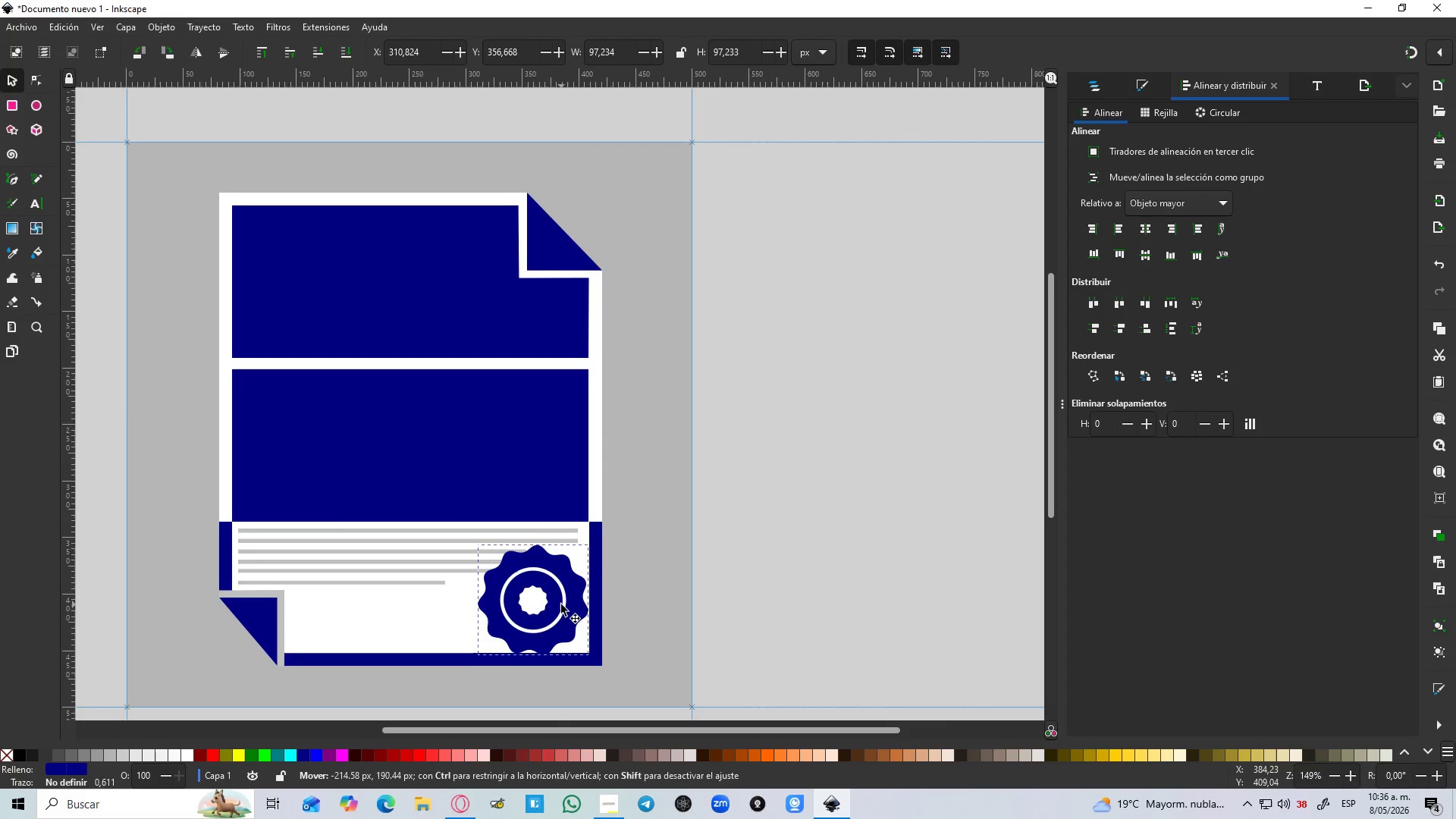 
hold_key(key=ControlLeft, duration=1.5)
left_click_drag(start_coordinate=[593, 539], to_coordinate=[543, 585])
 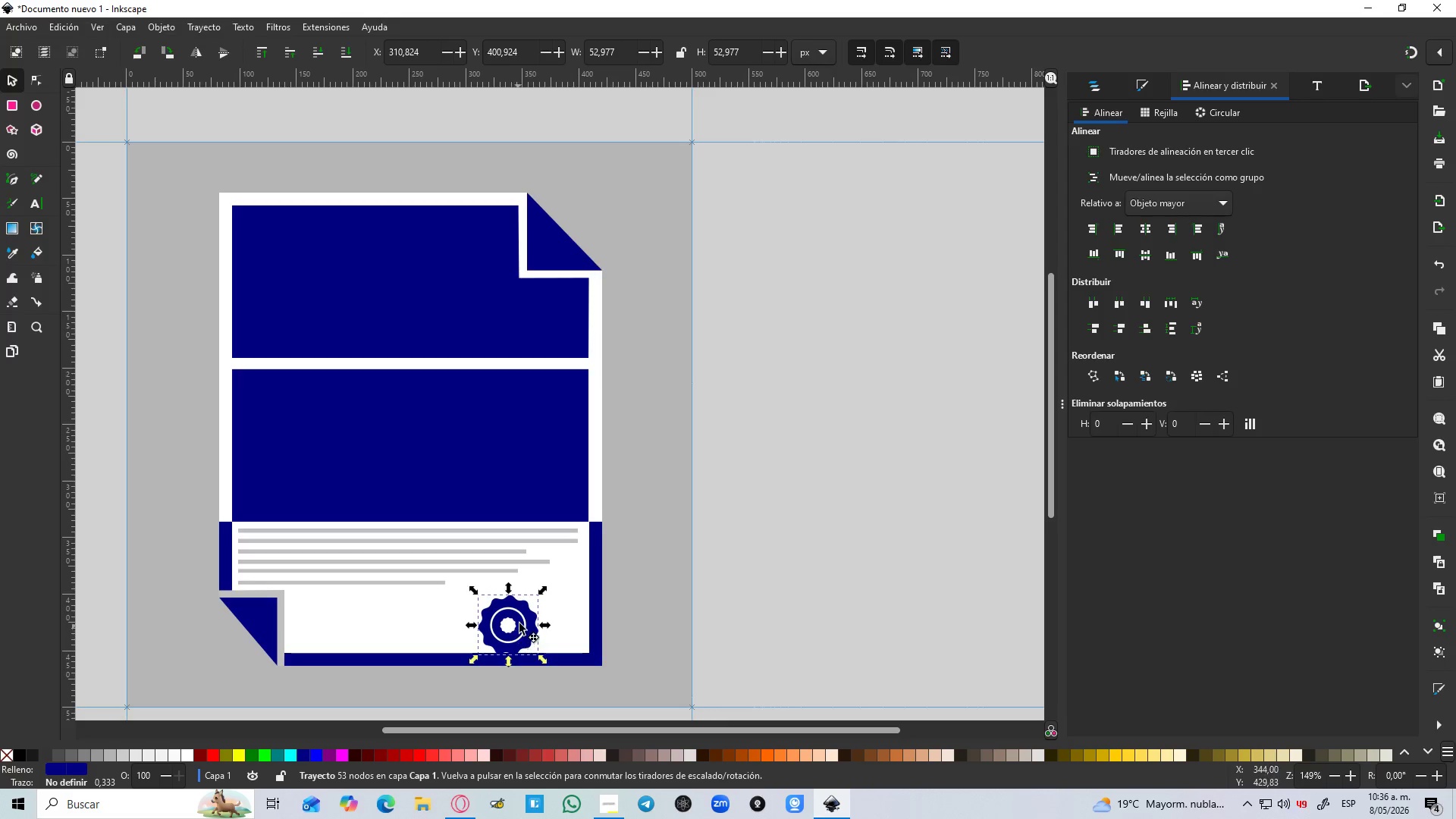 
hold_key(key=ControlLeft, duration=1.19)
 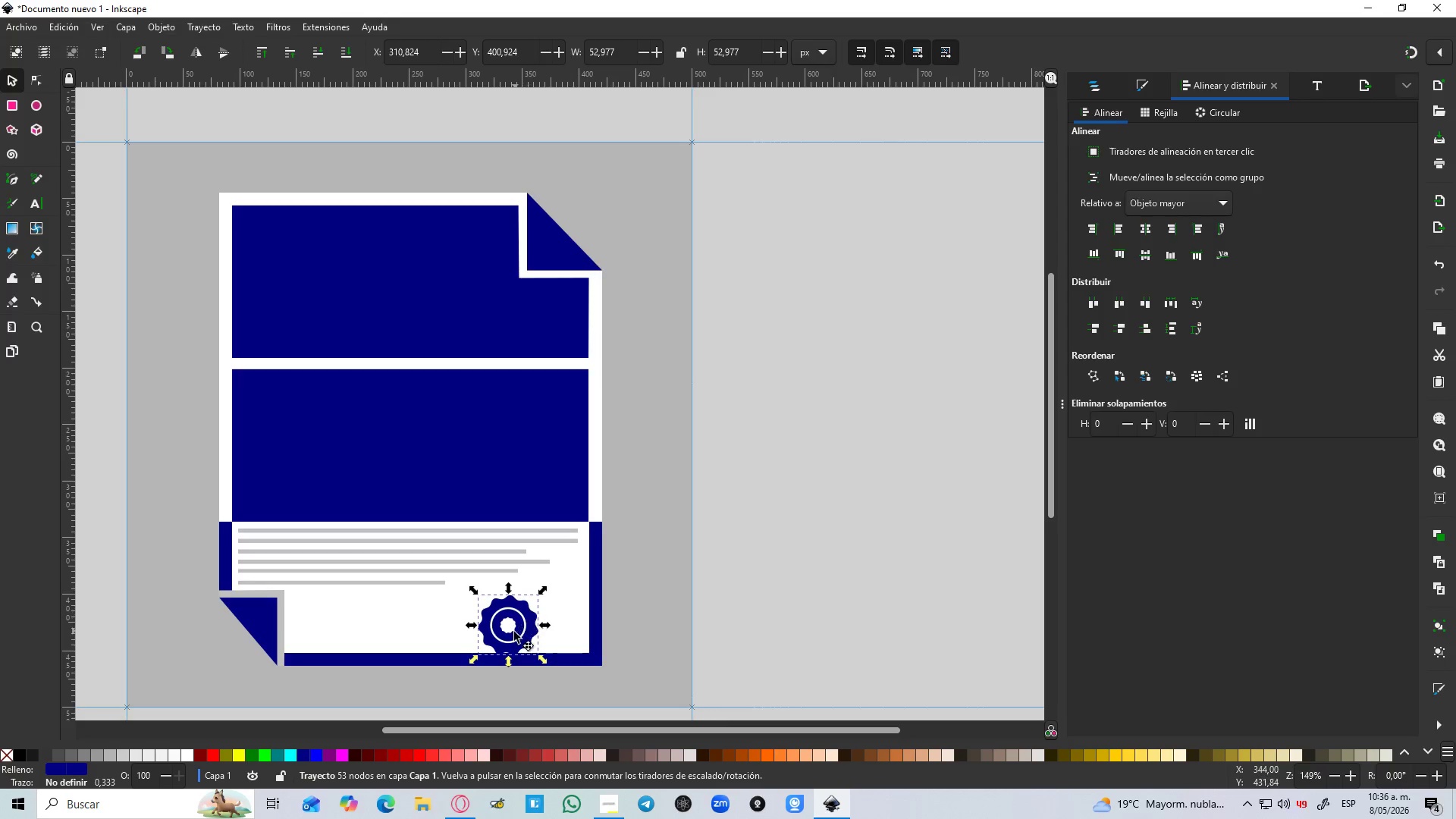 
left_click_drag(start_coordinate=[514, 632], to_coordinate=[539, 620])
 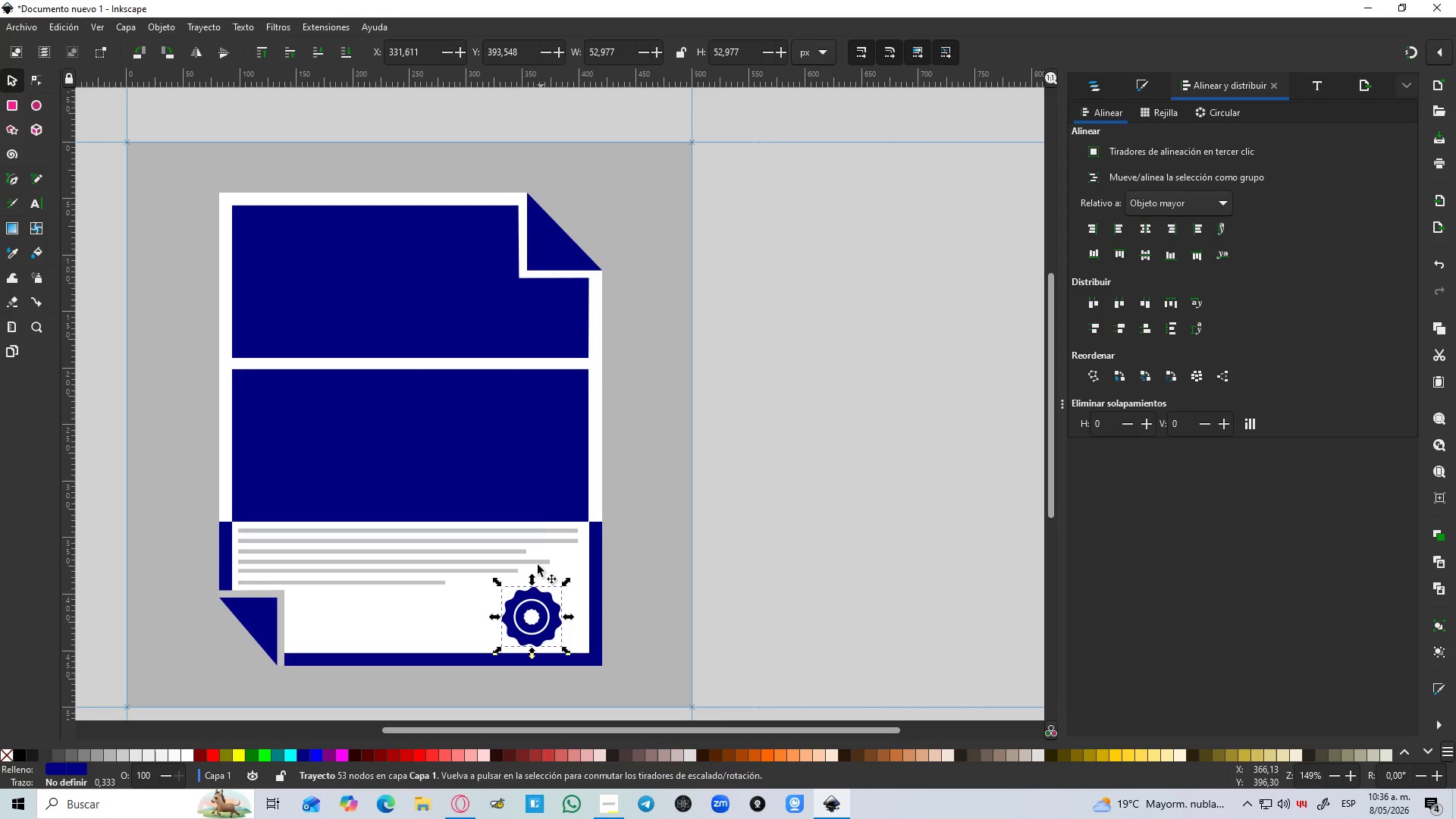 
hold_key(key=ShiftLeft, duration=0.64)
left_click([528, 490])
 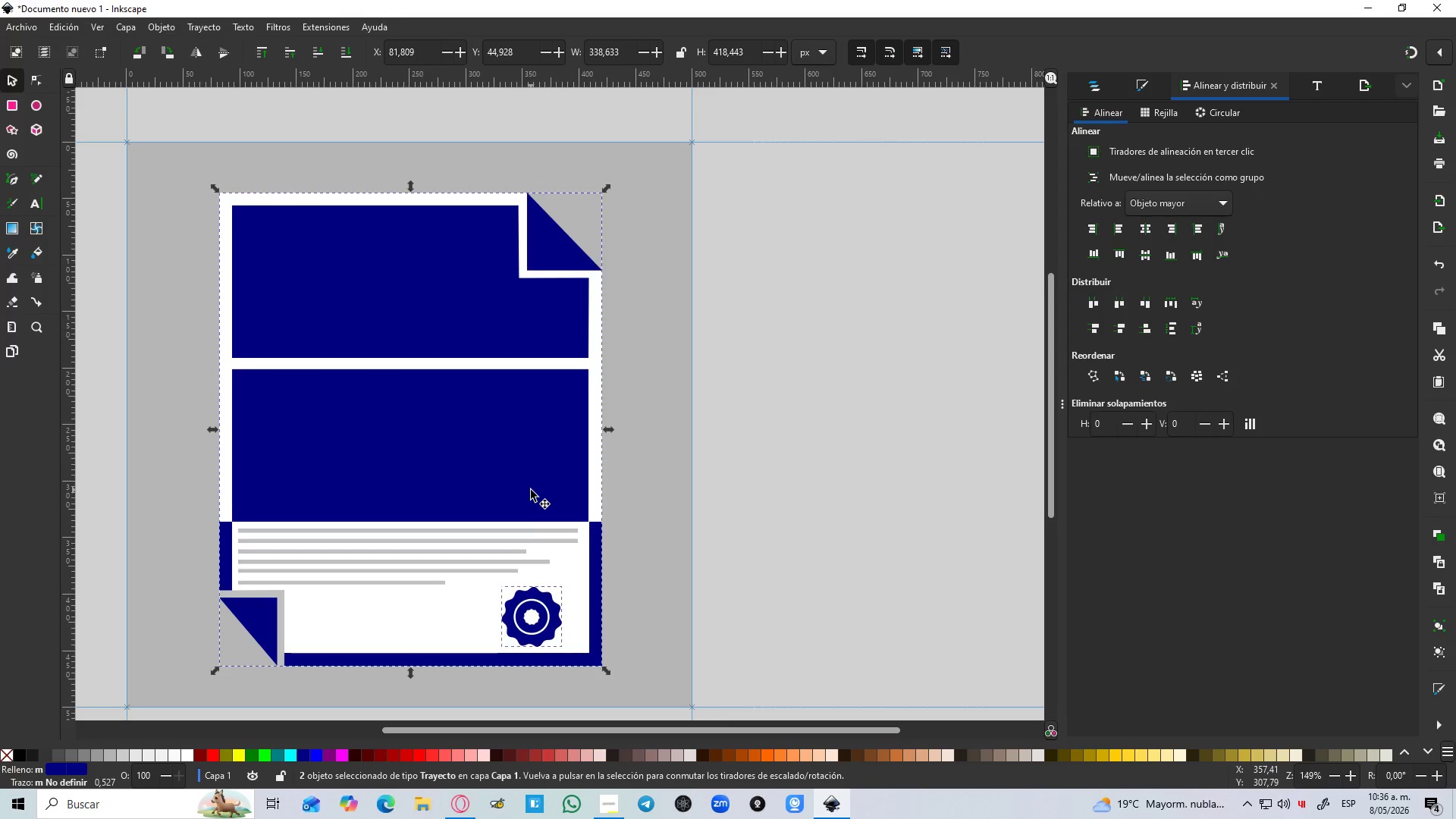 
hold_key(key=ControlLeft, duration=0.48)
scroll: coordinate [551, 581], scroll_direction: up, amount: 1.0
 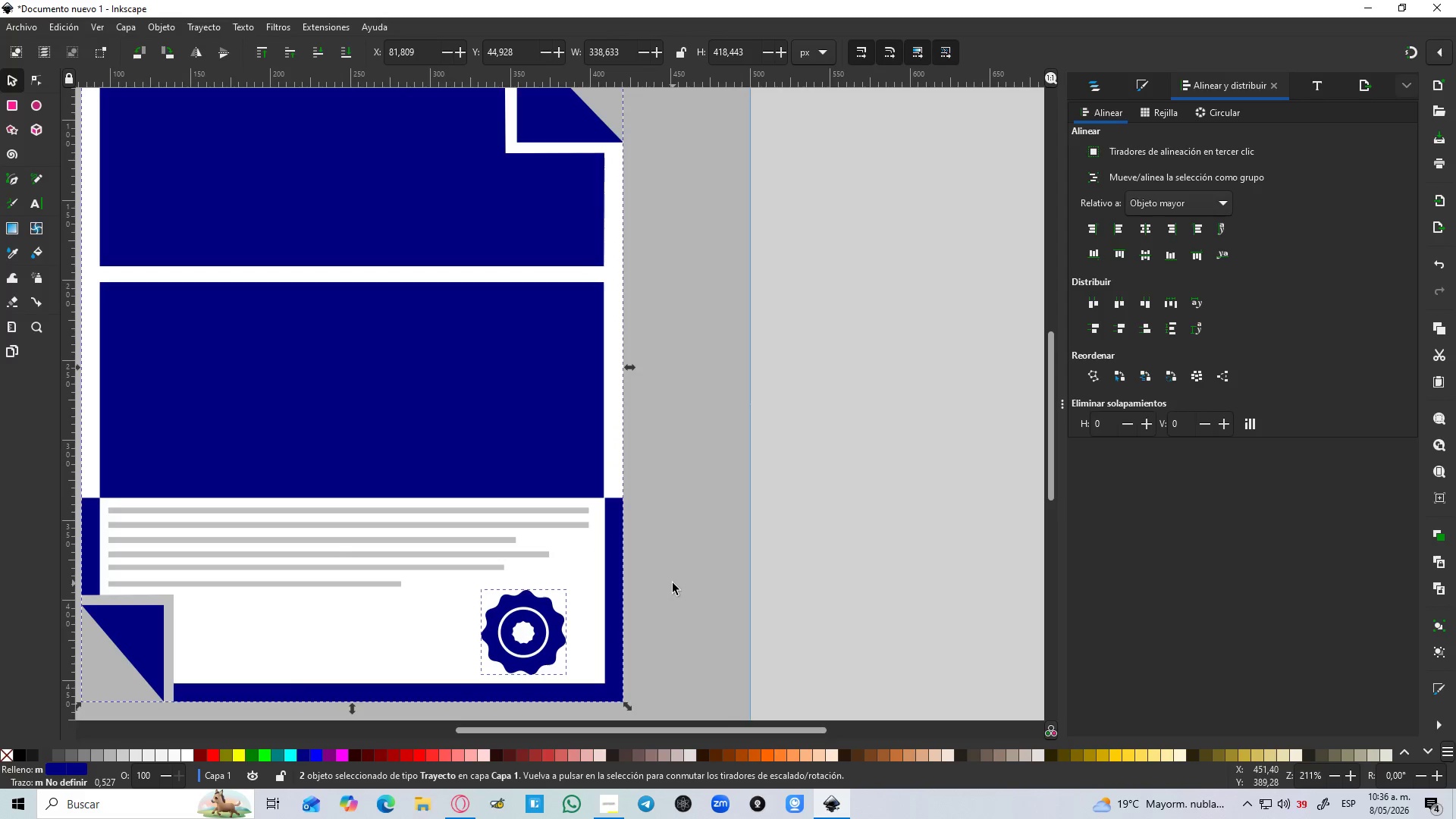 
scroll: coordinate [673, 578], scroll_direction: down, amount: 1.0
 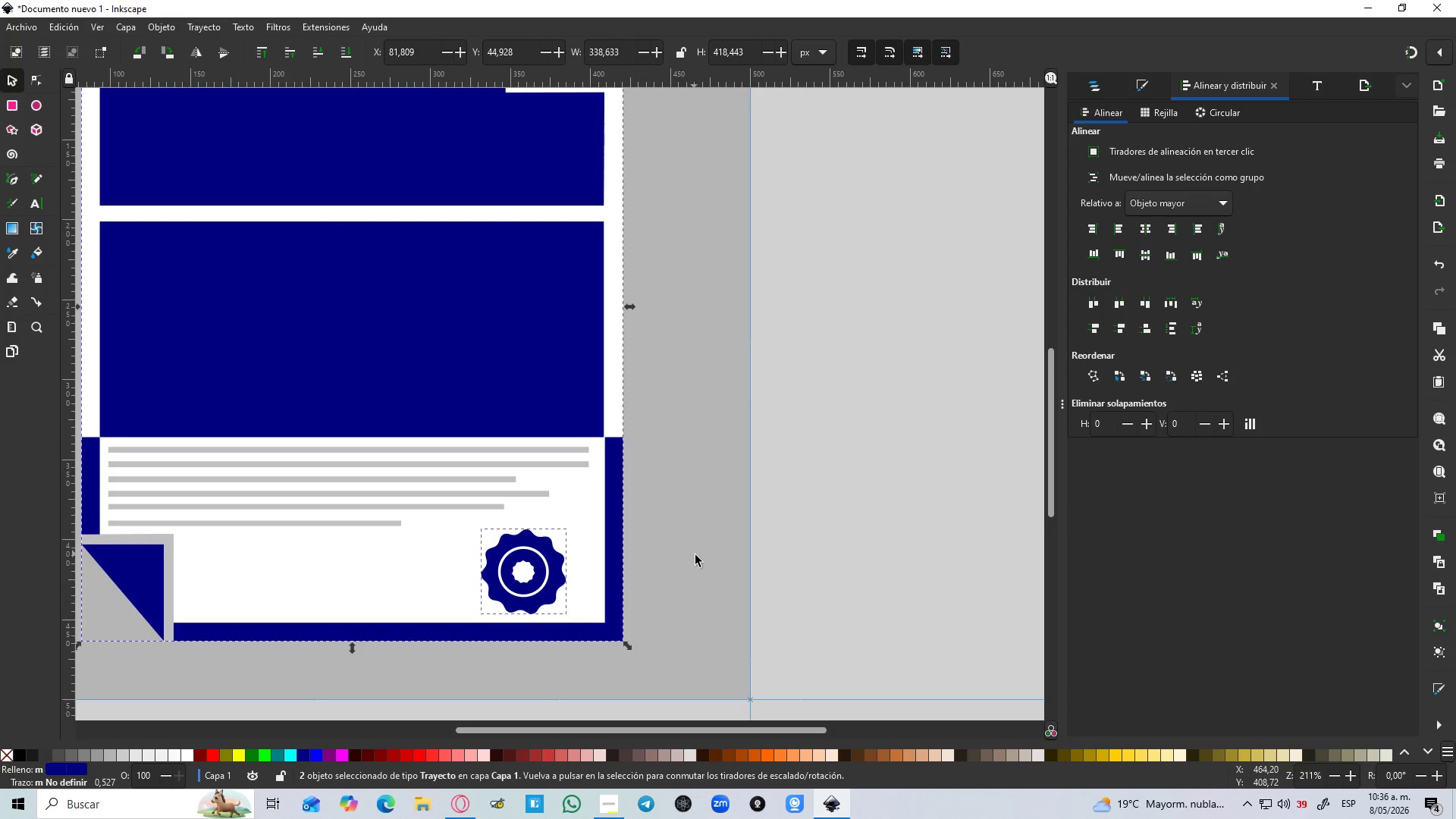 
left_click([696, 555])
 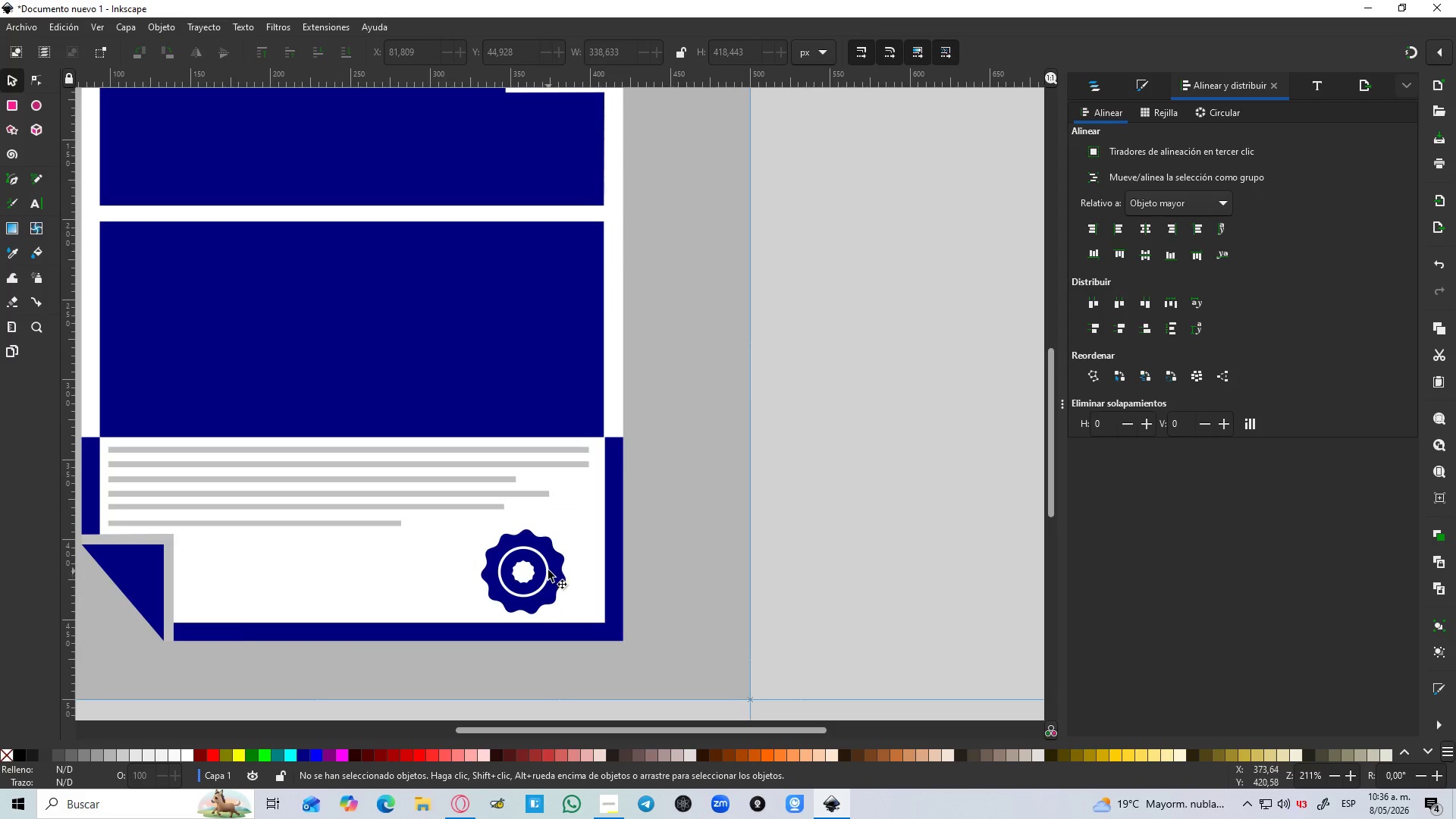 
left_click_drag(start_coordinate=[551, 569], to_coordinate=[551, 555])
 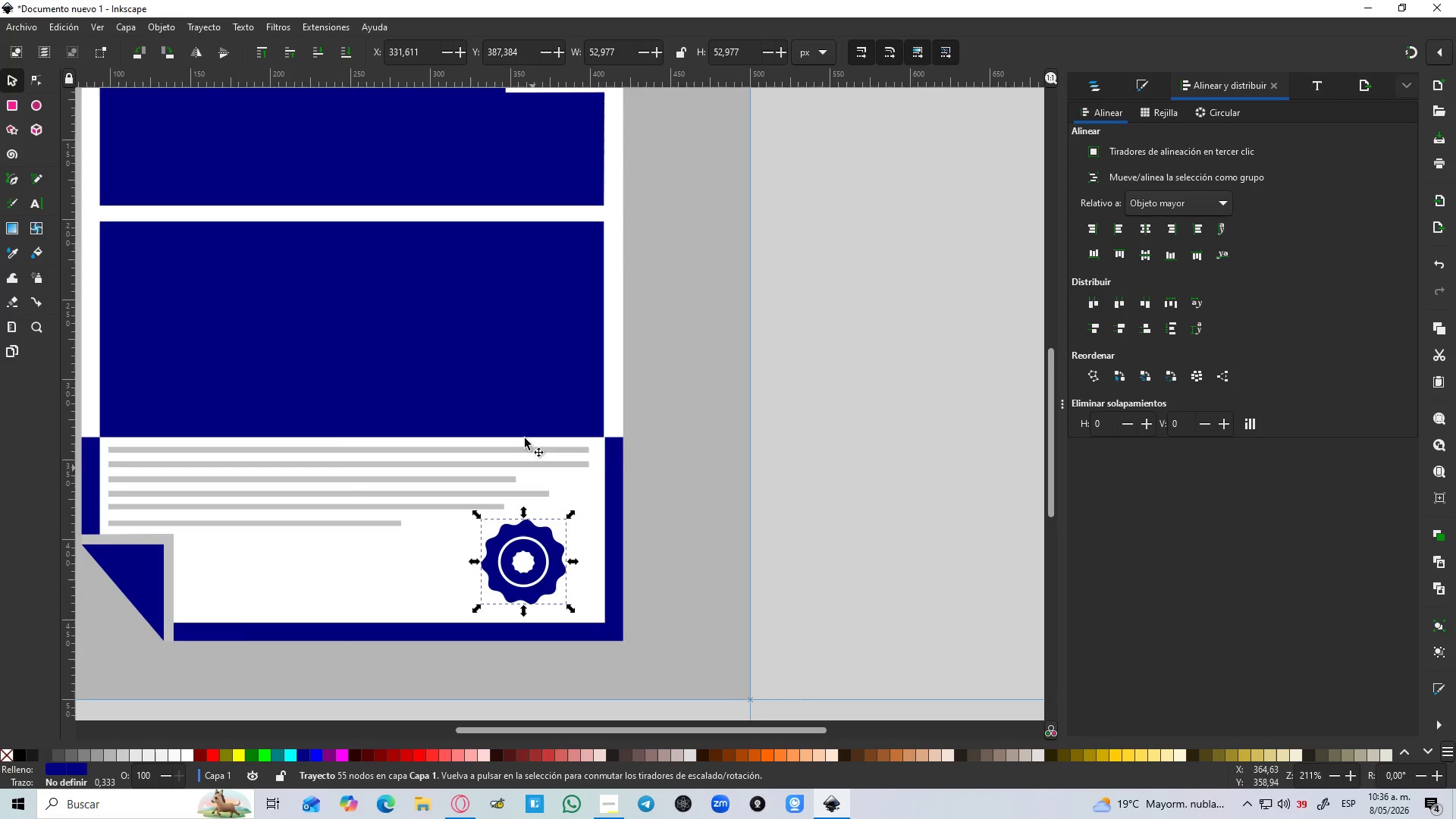 
hold_key(key=ShiftLeft, duration=0.86)
left_click([516, 381])
 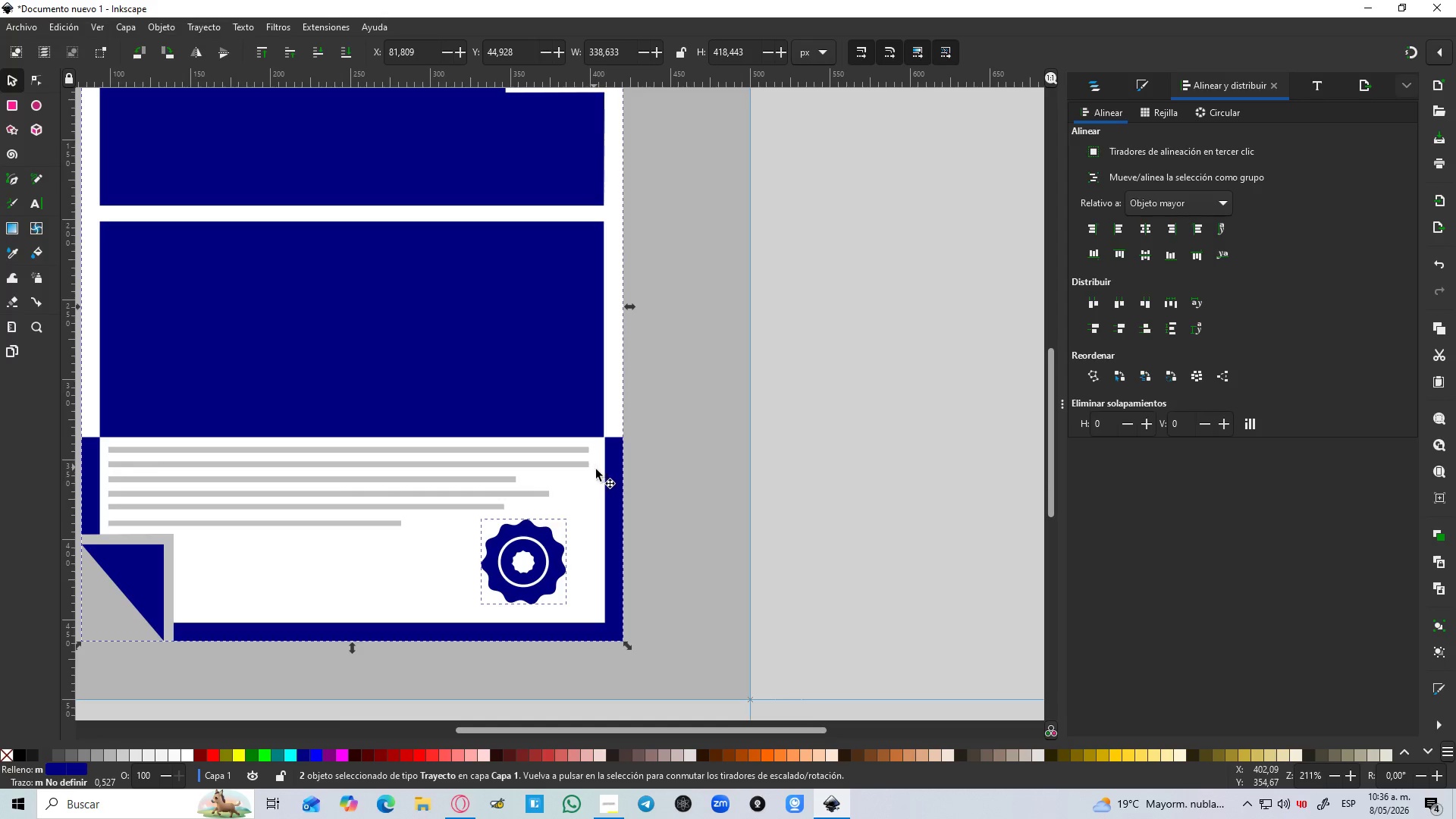 
key(Control+NumpadAdd)
 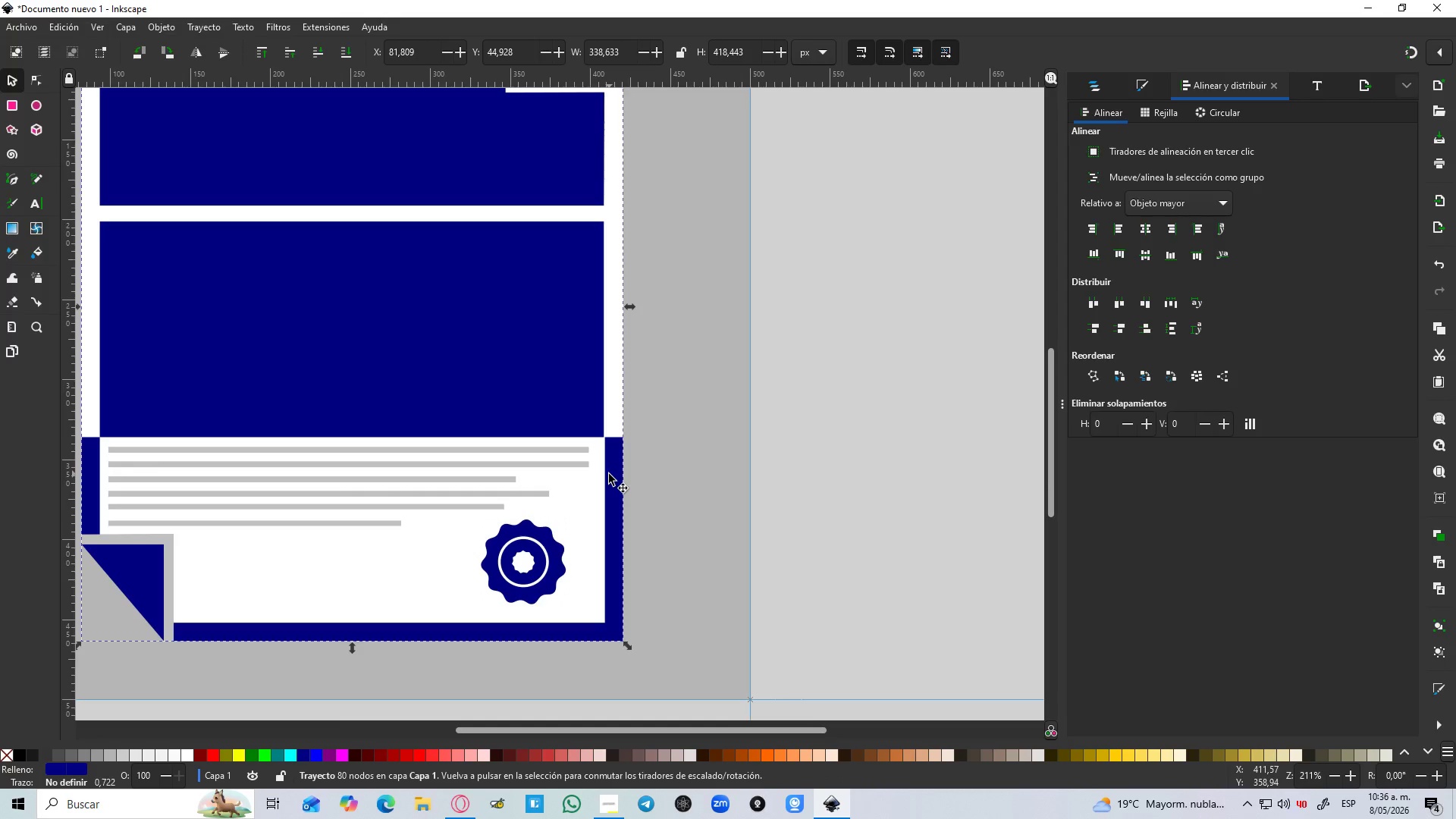 
hold_key(key=ControlLeft, duration=0.45)
 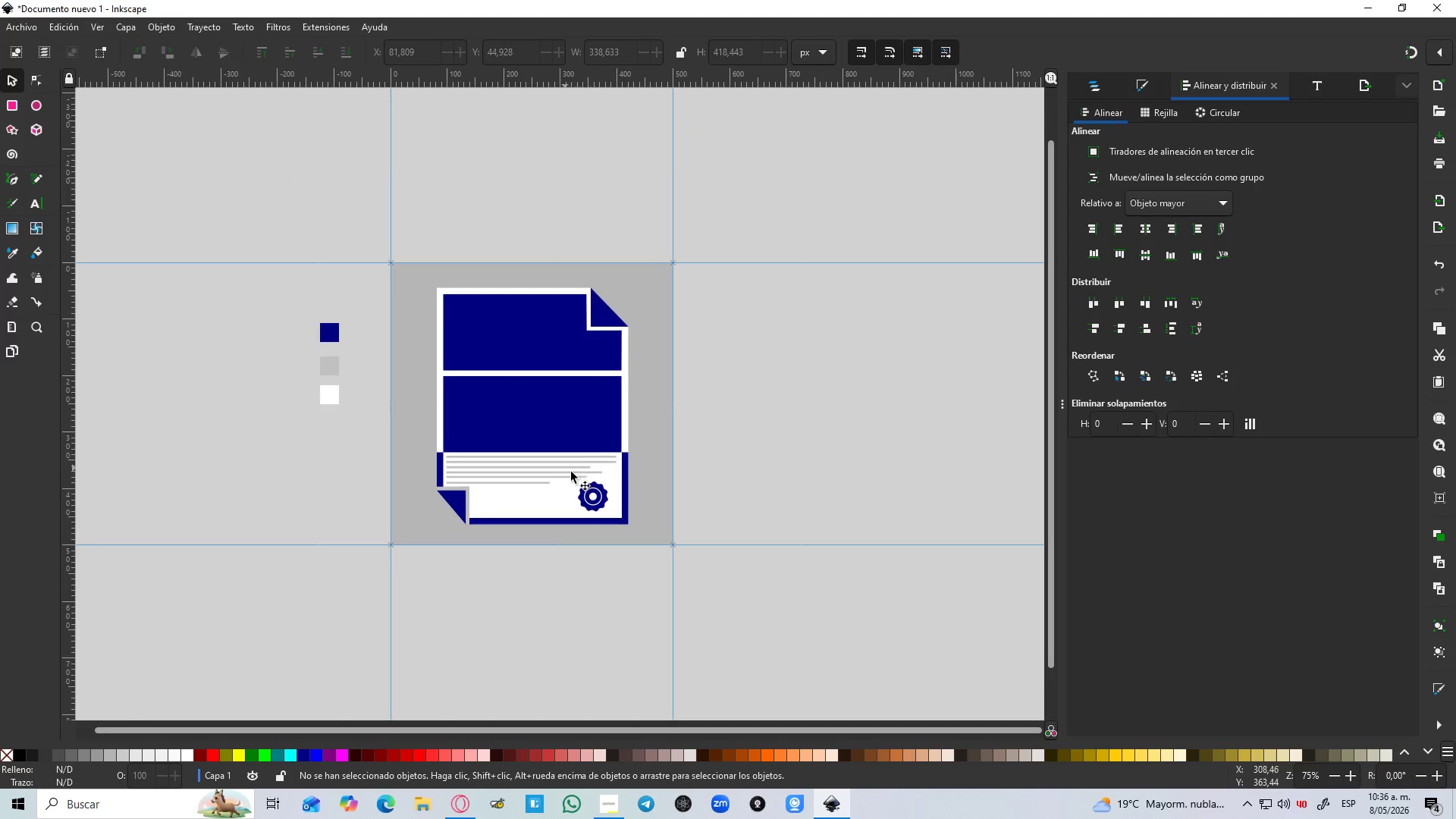 
left_click_drag(start_coordinate=[719, 463], to_coordinate=[723, 467])
 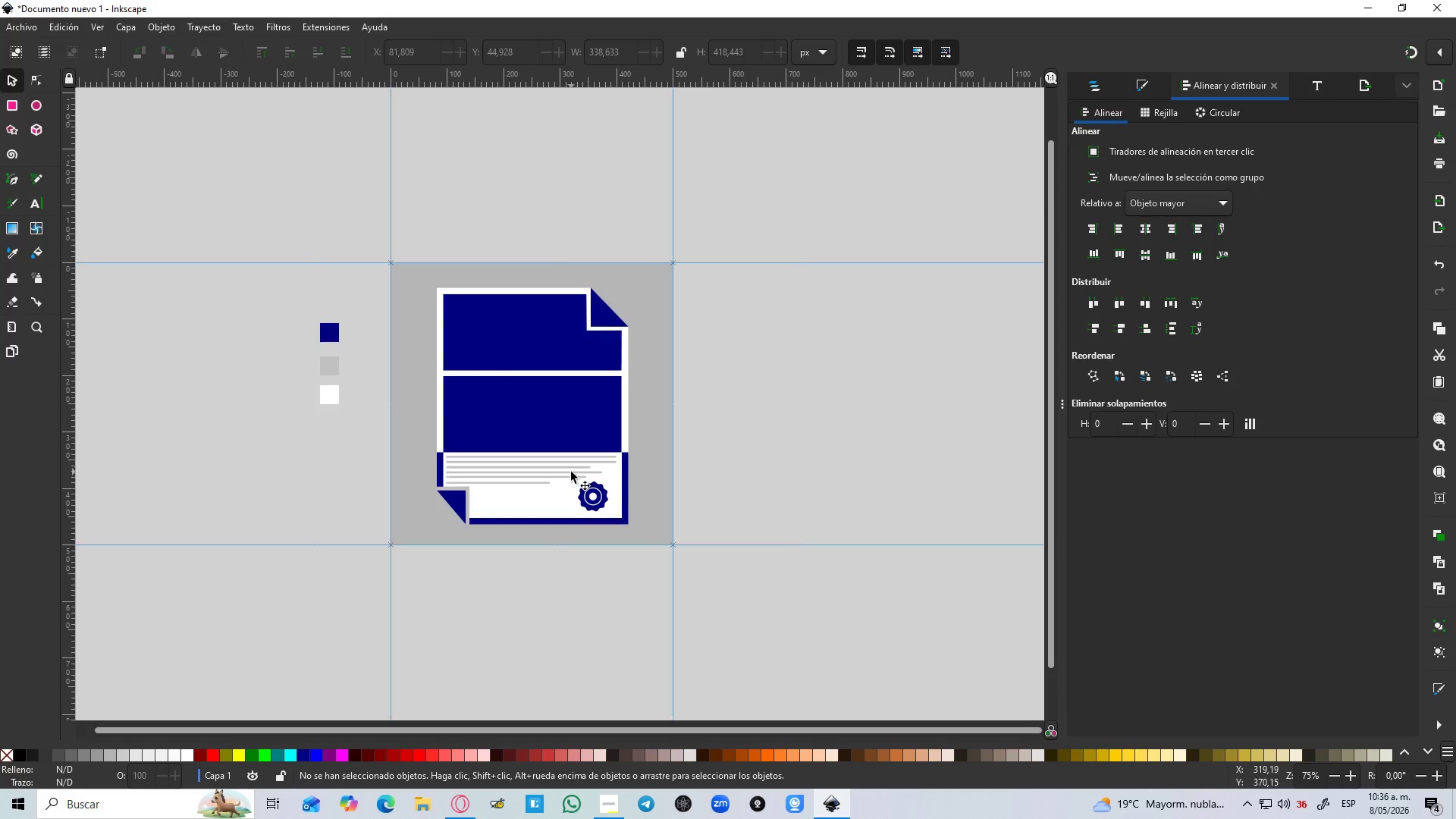 
scroll: coordinate [637, 457], scroll_direction: down, amount: 3.0
 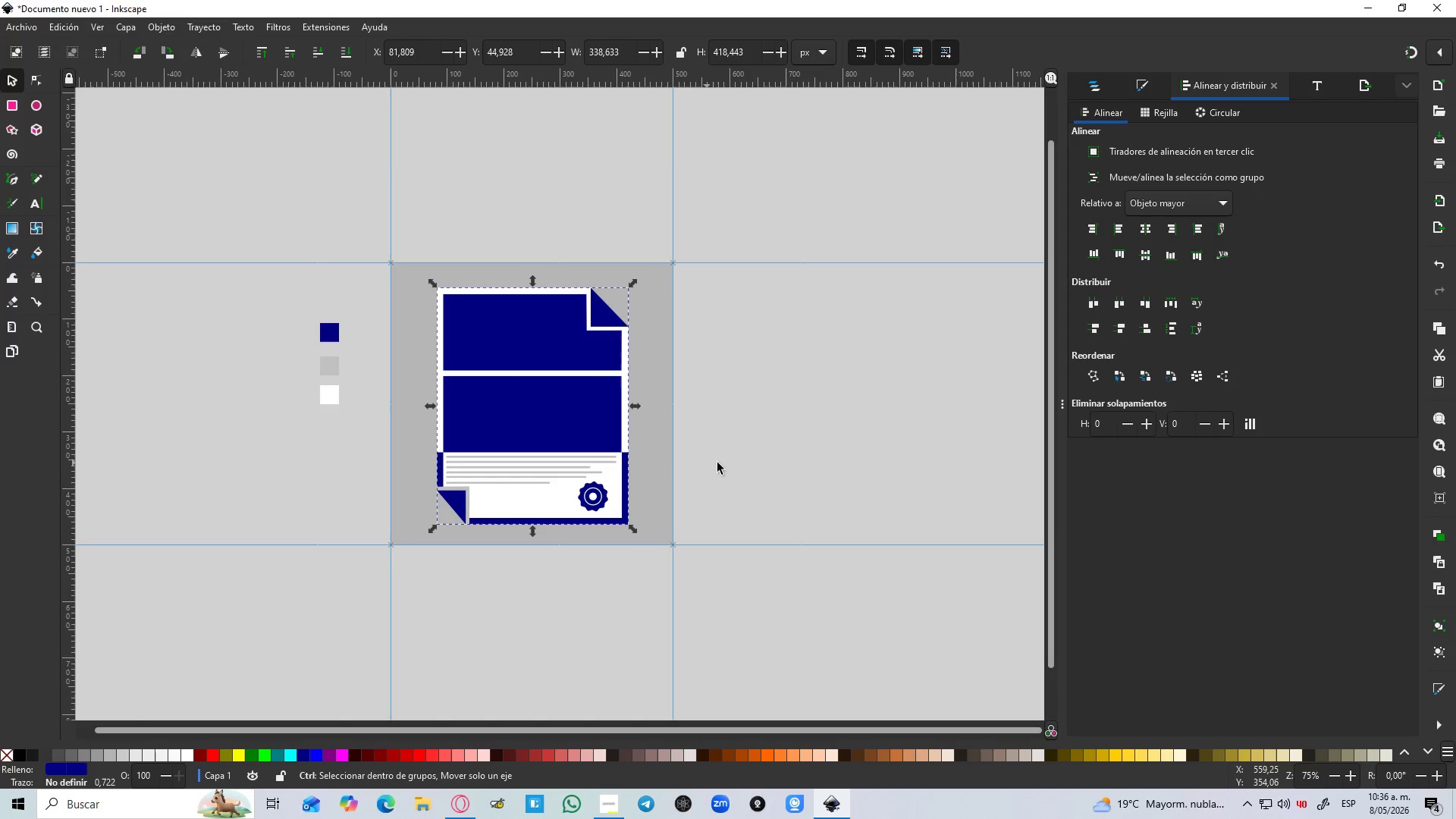 
wait(13.74)
 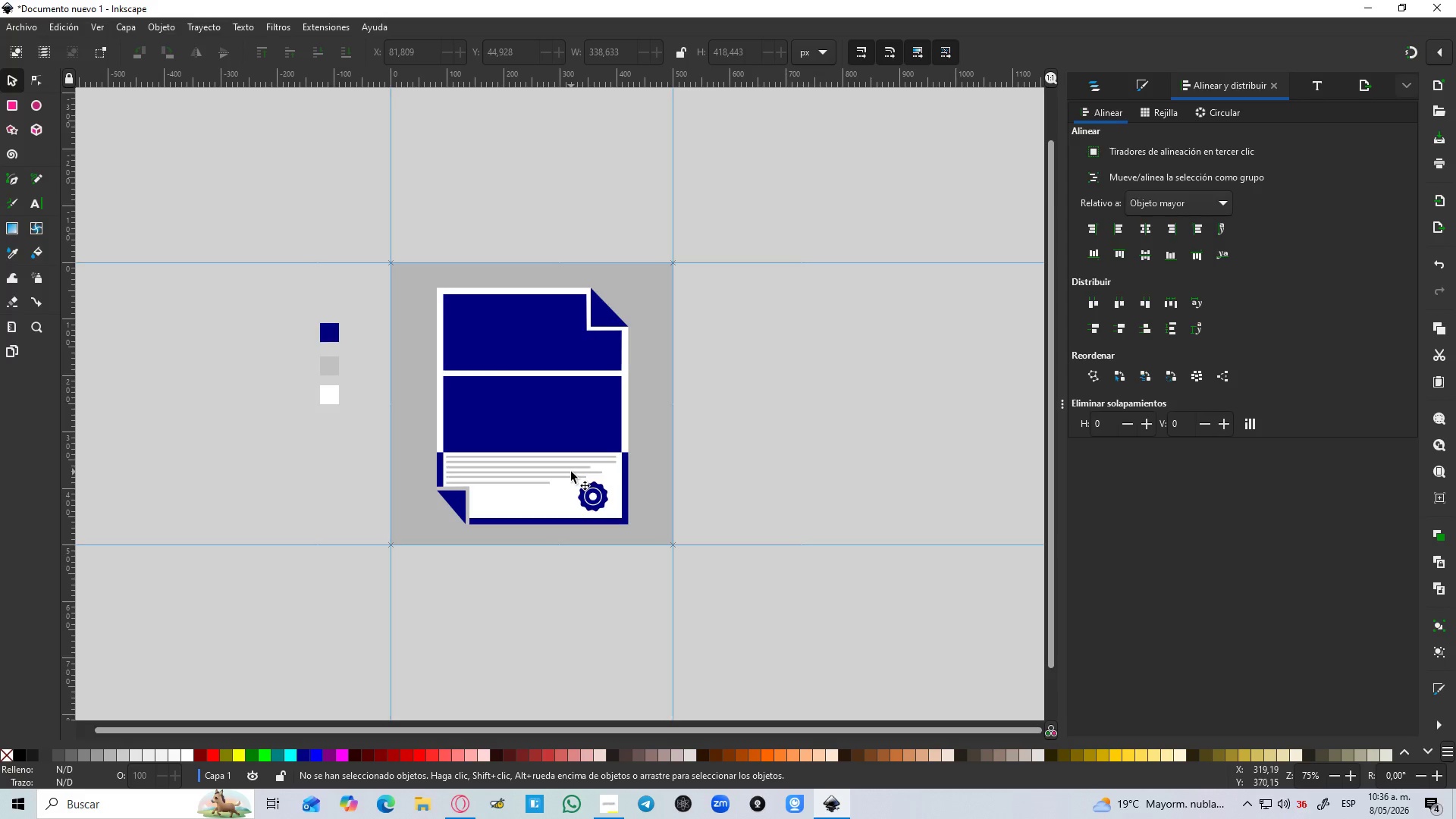 
hold_key(key=ControlLeft, duration=1.28)
scroll: coordinate [487, 360], scroll_direction: up, amount: 3.0
 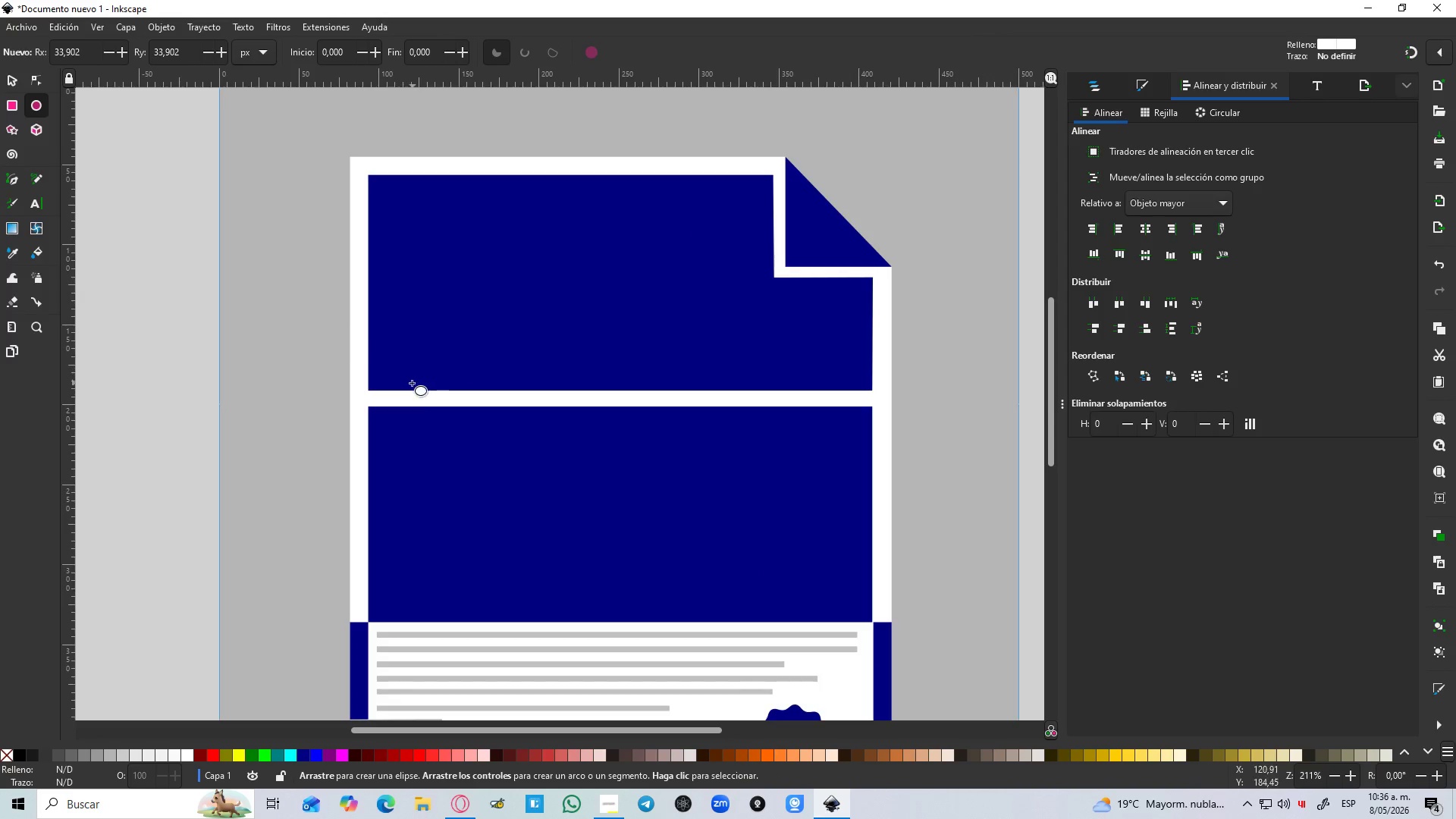 
left_click_drag(start_coordinate=[412, 344], to_coordinate=[627, 560])
 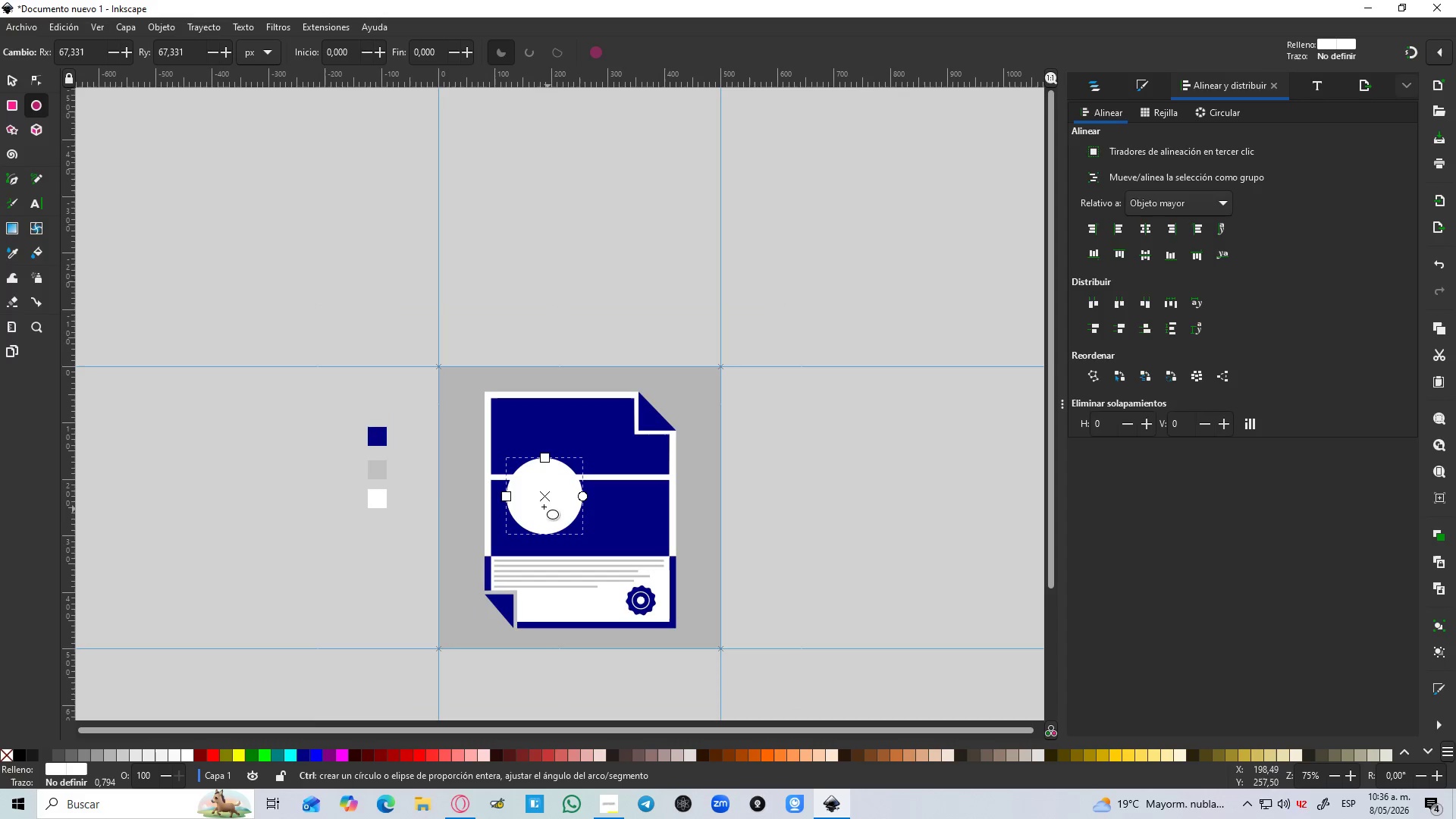 
hold_key(key=ControlLeft, duration=1.5)
 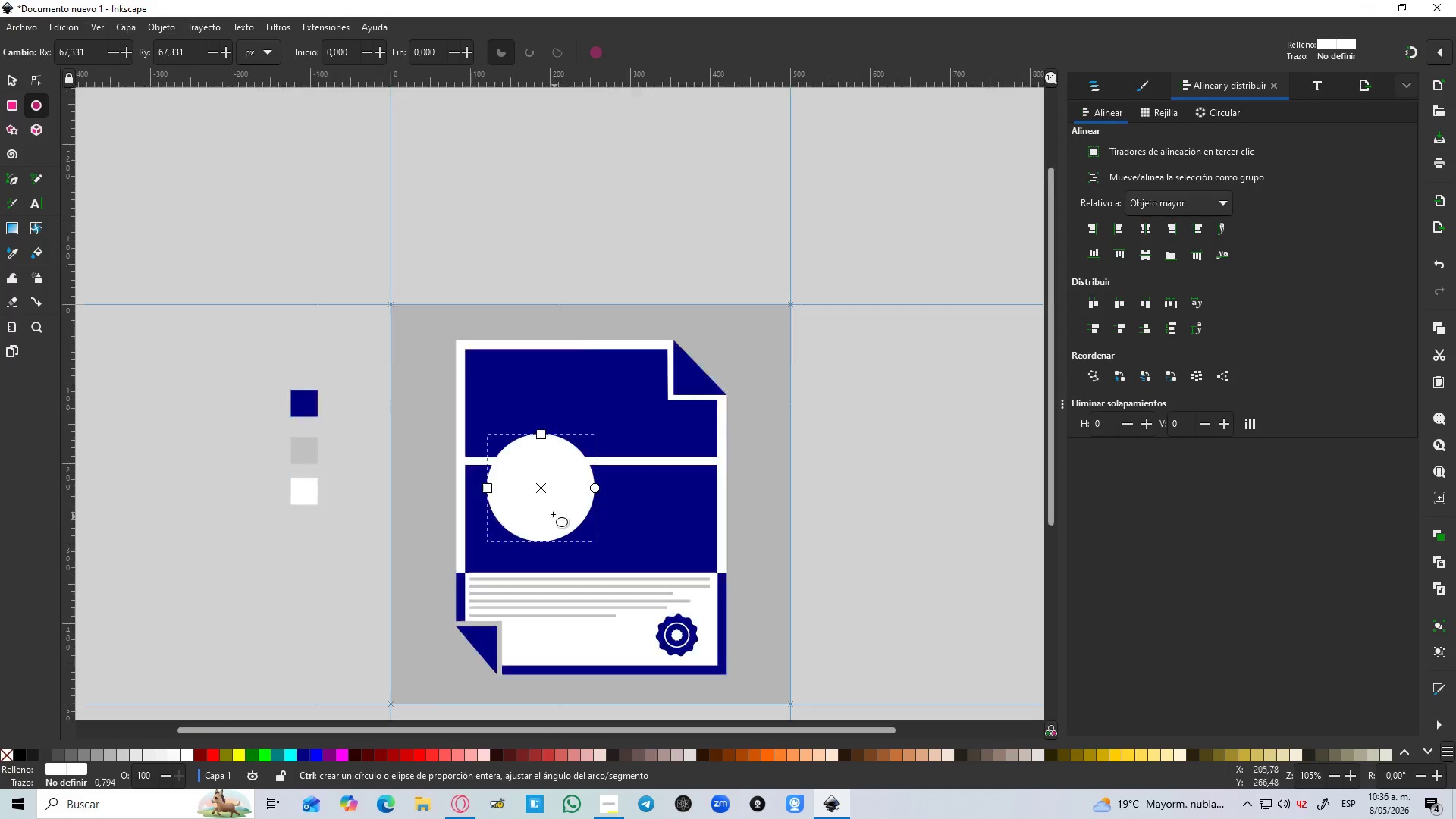 
key(Control+ControlLeft)
 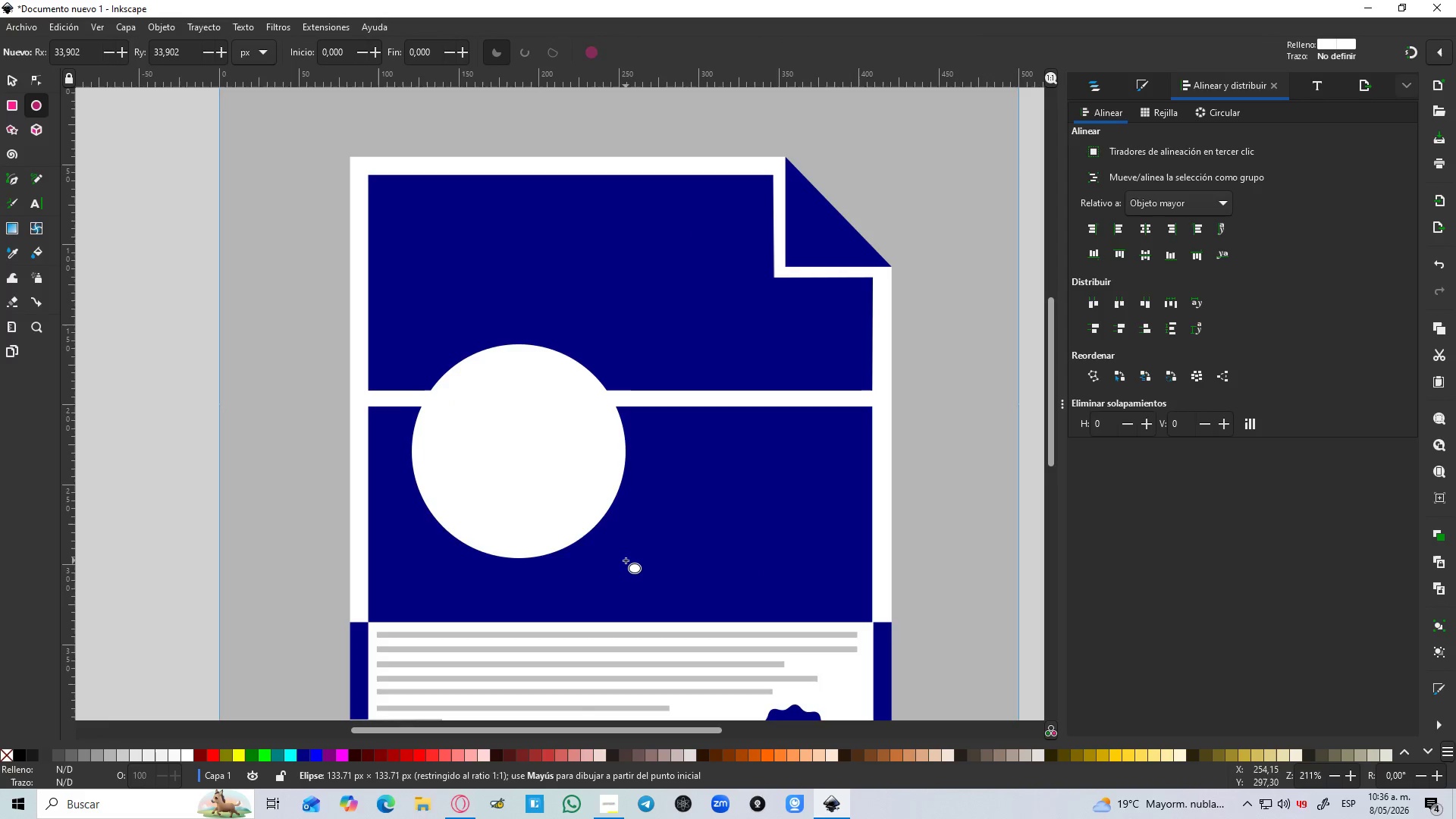 
key(Control+ControlLeft)
 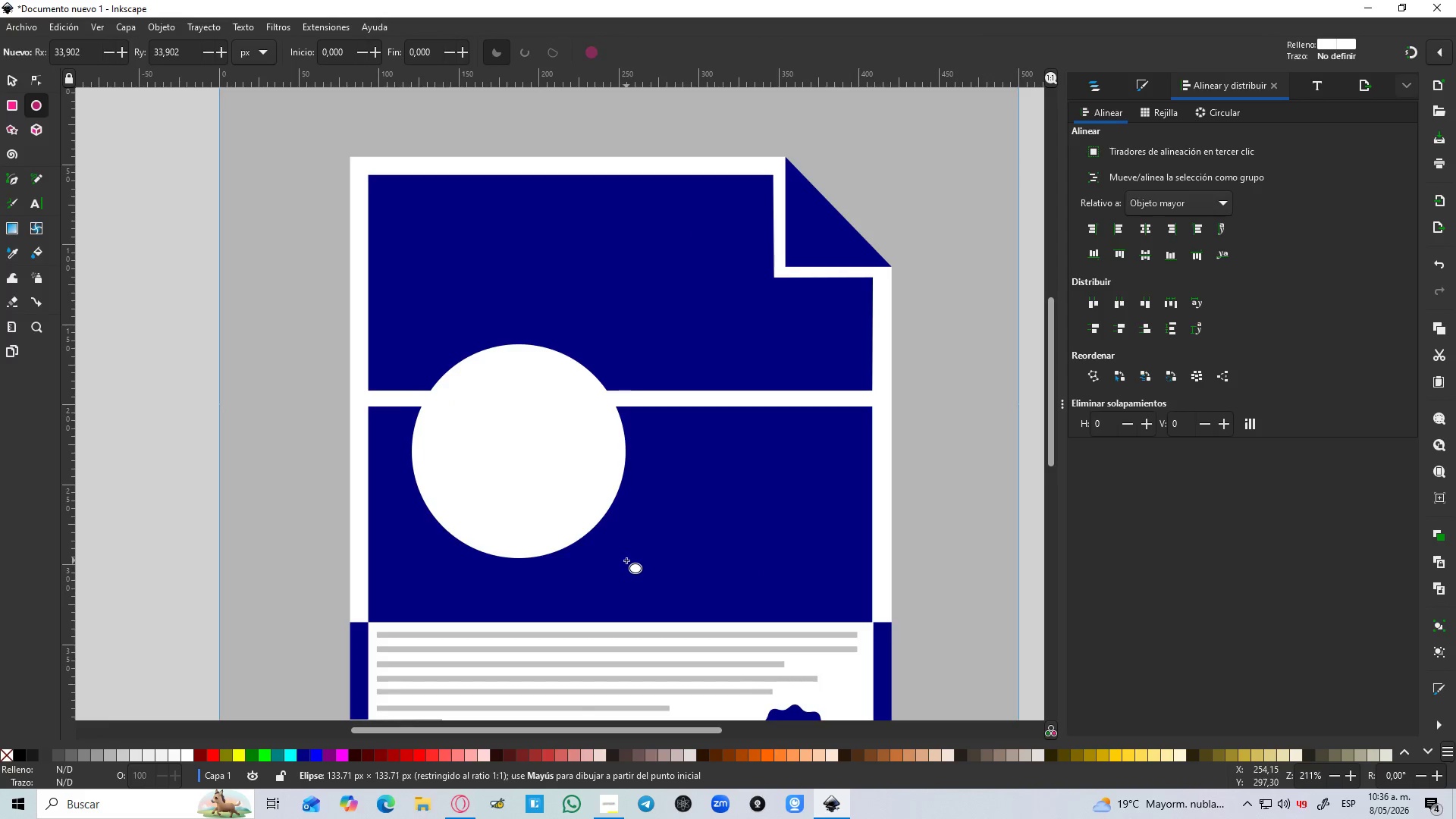 
key(Control+ControlLeft)
 